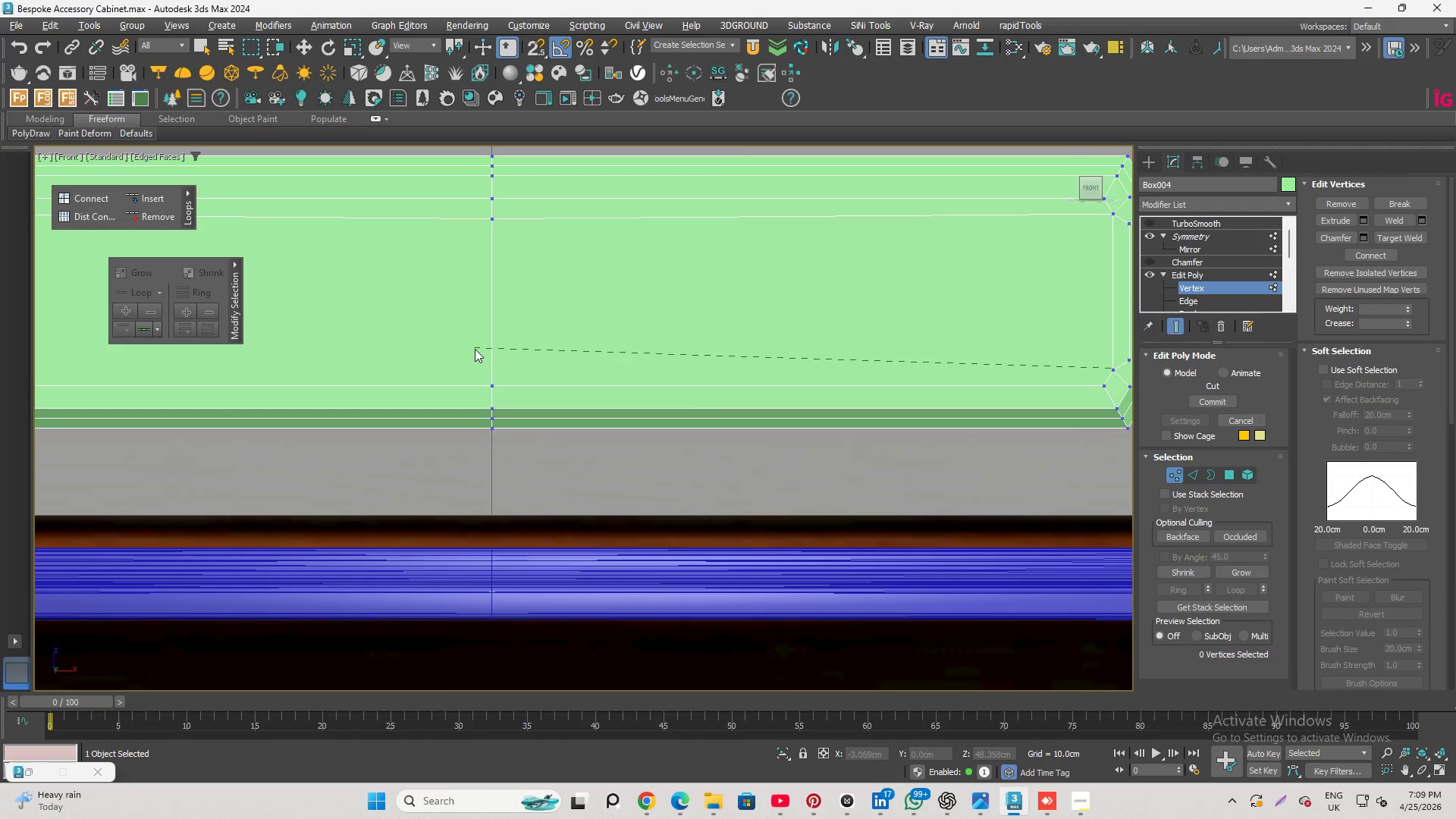 
left_click([488, 362])
 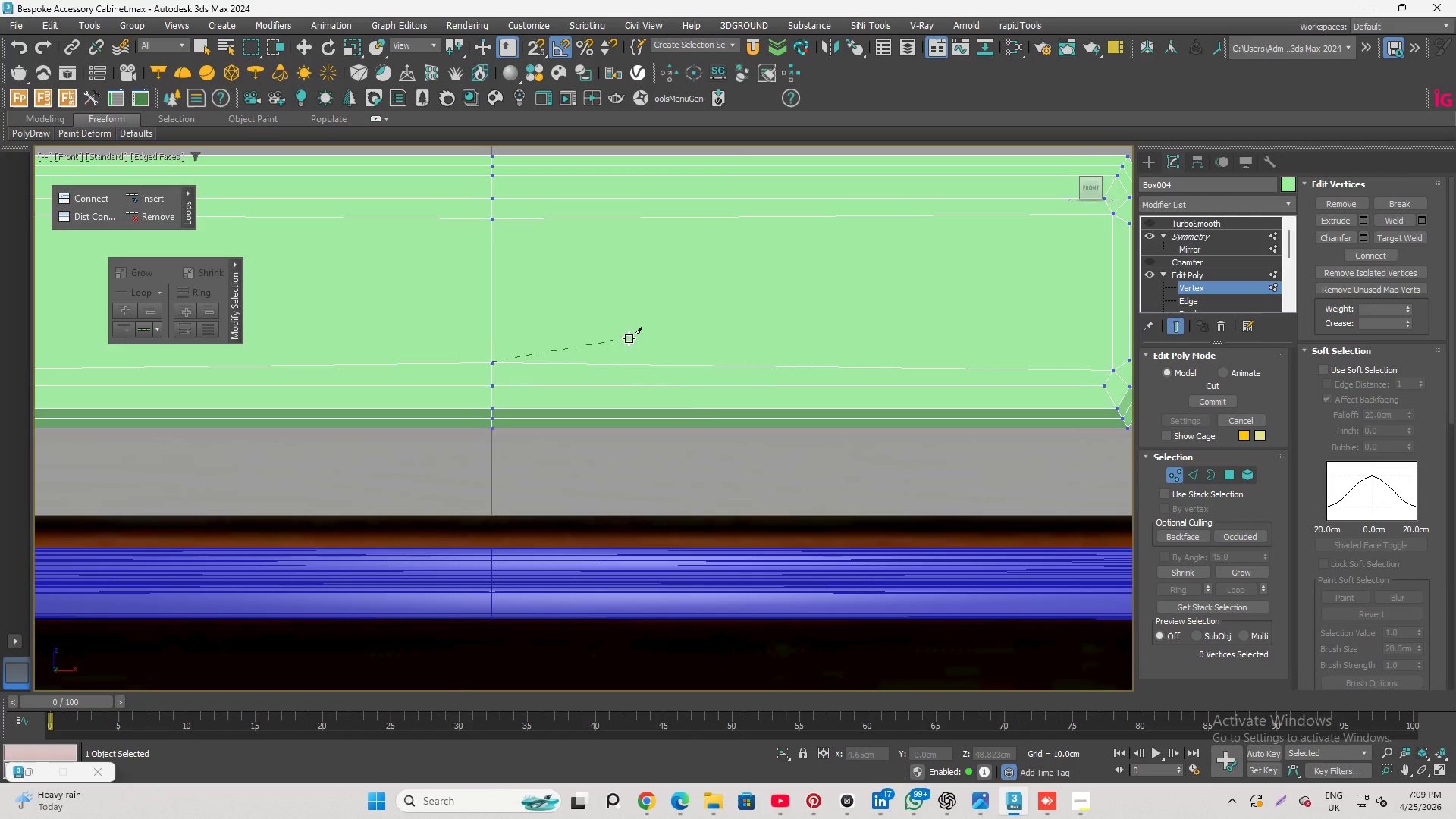 
right_click([640, 334])
 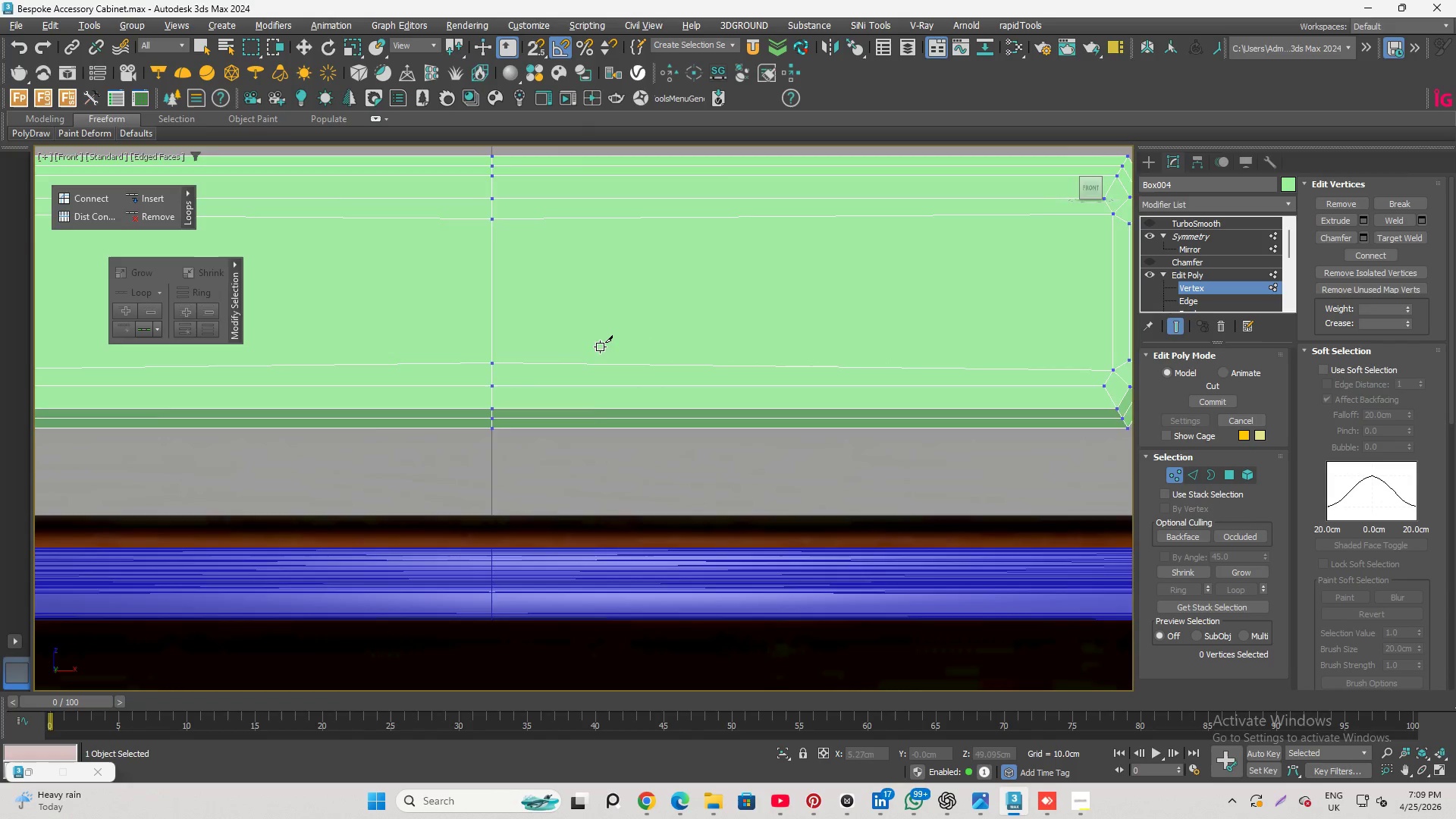 
scroll: coordinate [540, 377], scroll_direction: down, amount: 2.0
 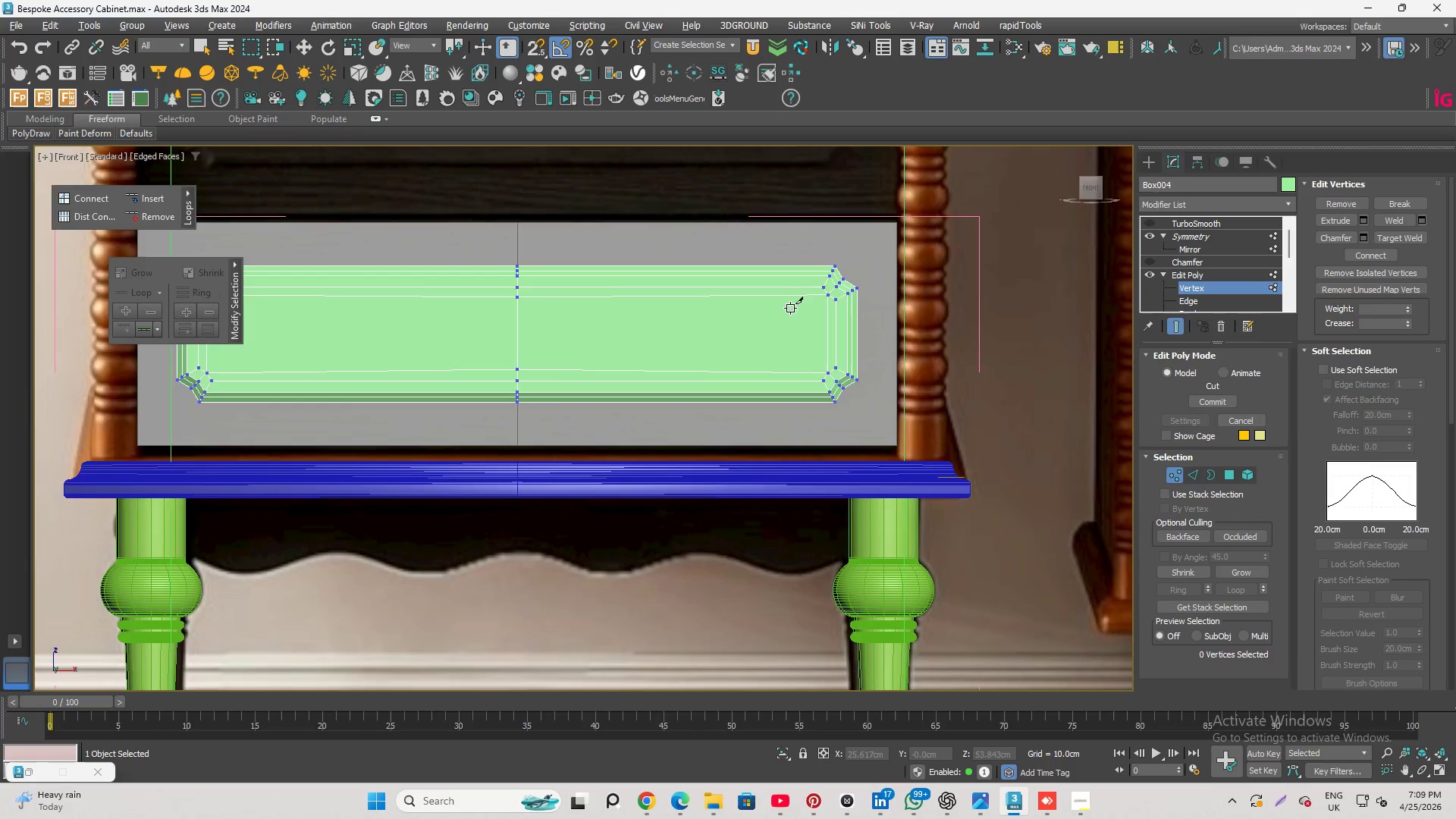 
scroll: coordinate [819, 325], scroll_direction: up, amount: 3.0
 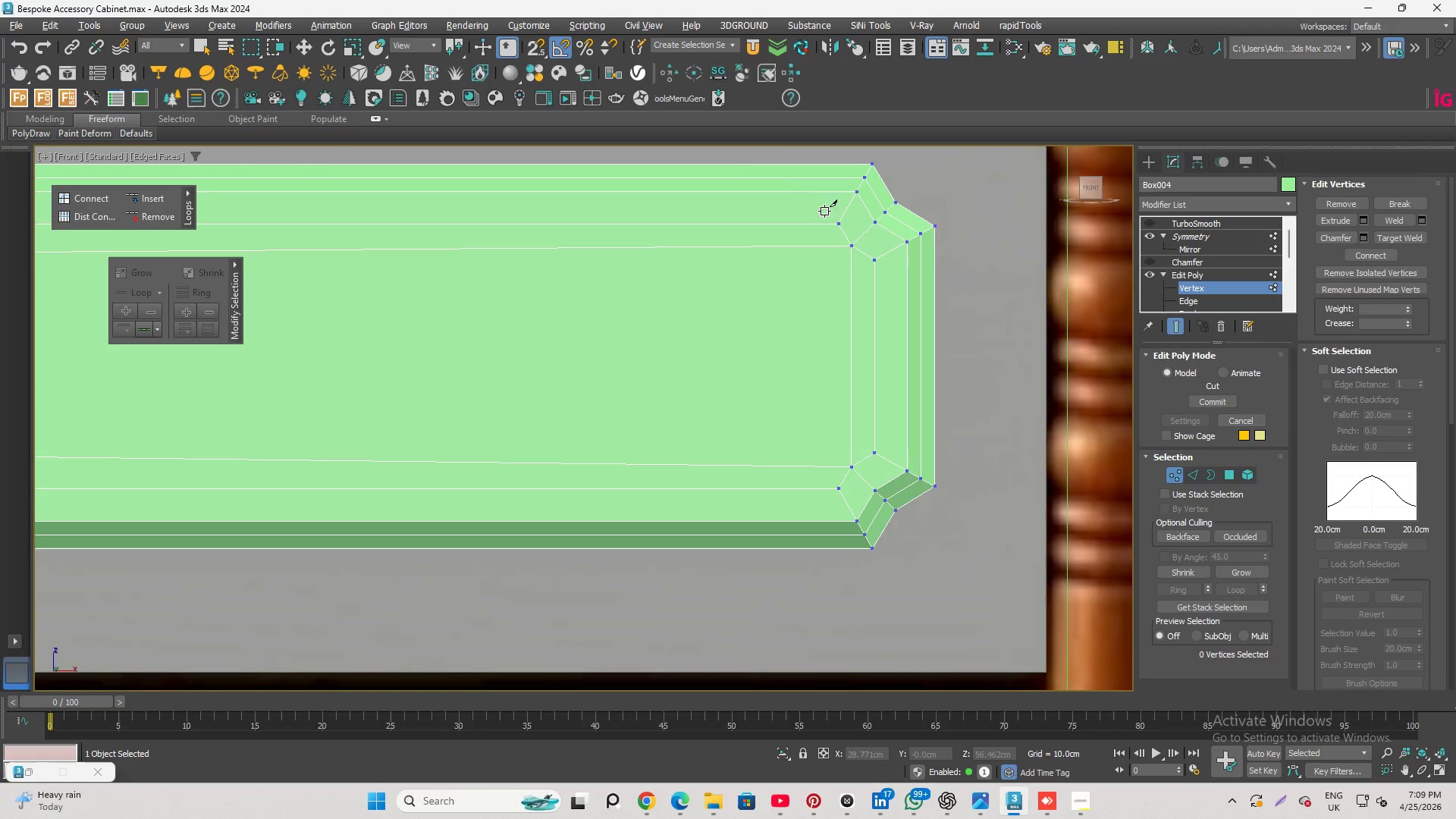 
wait(10.4)
 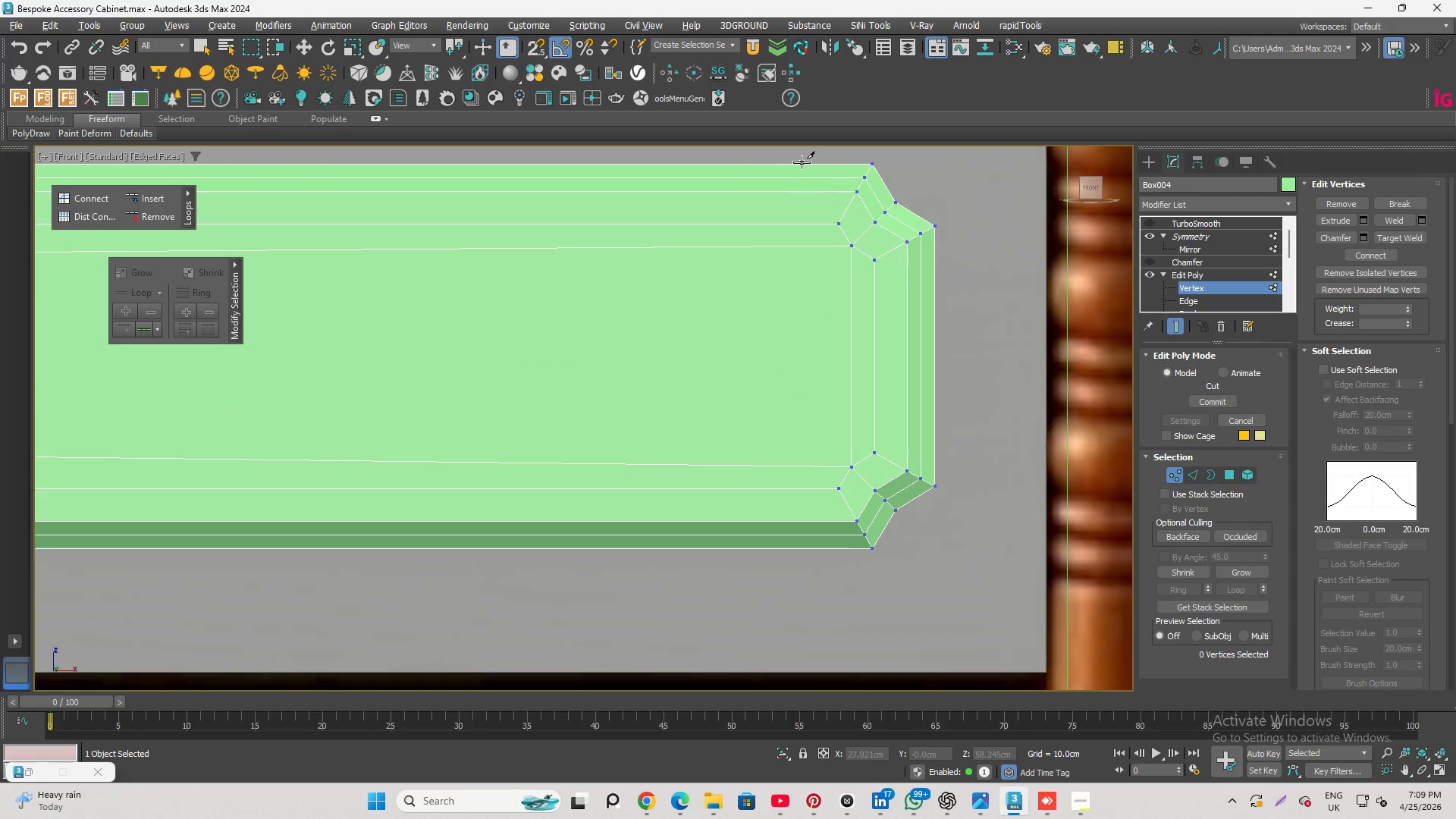 
key(Alt+1)
 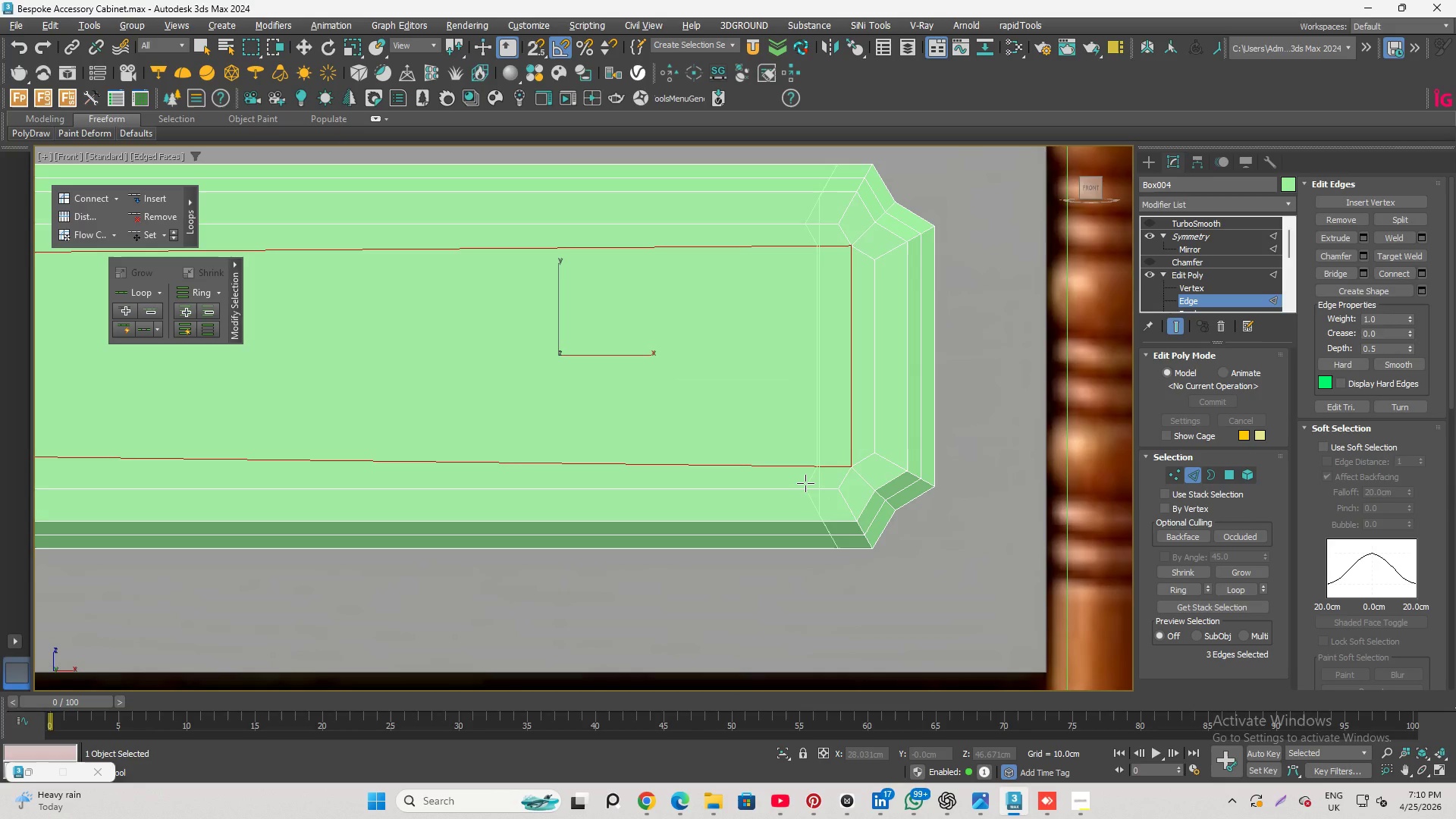 
wait(7.88)
 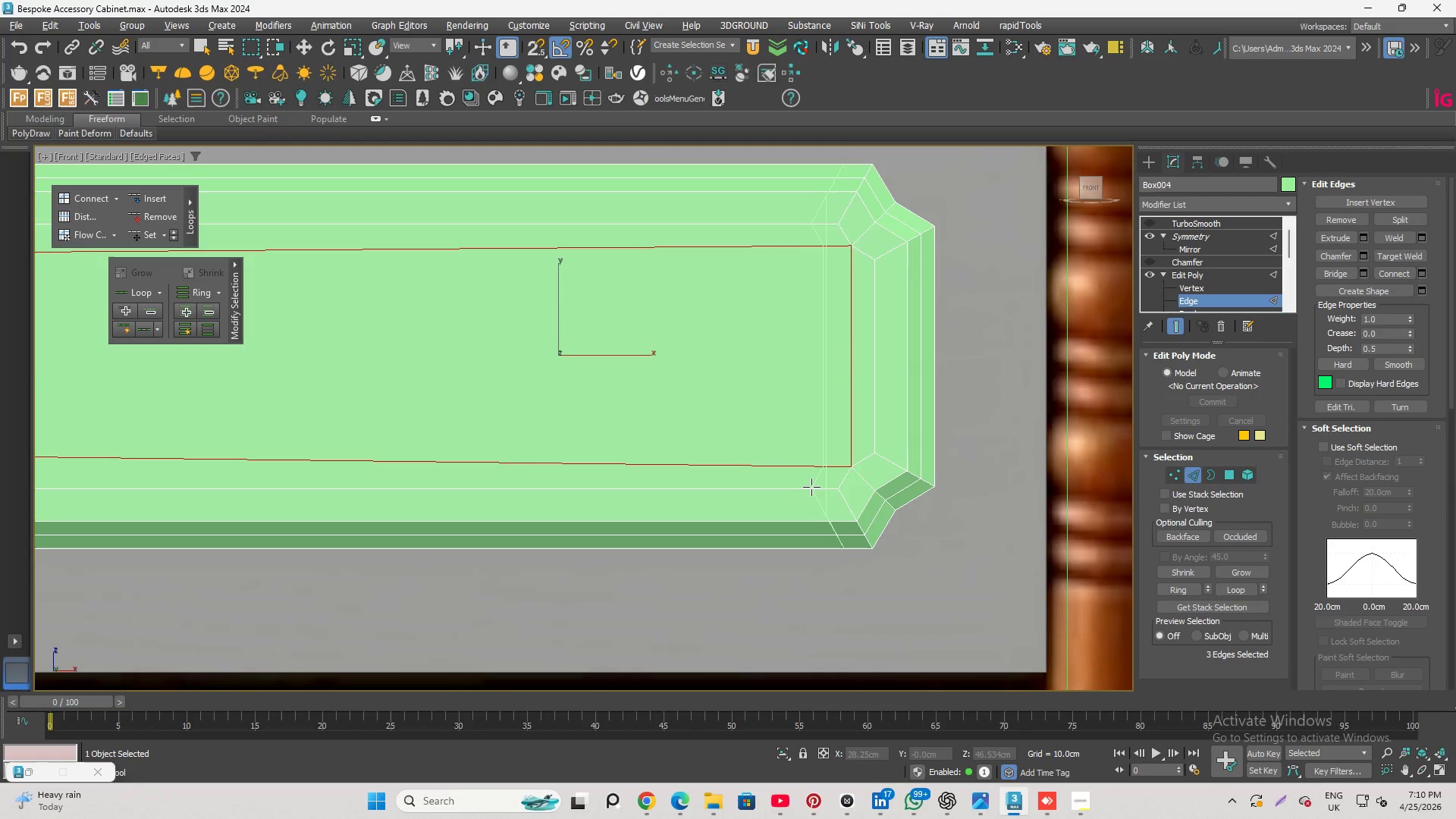 
left_click([813, 484])
 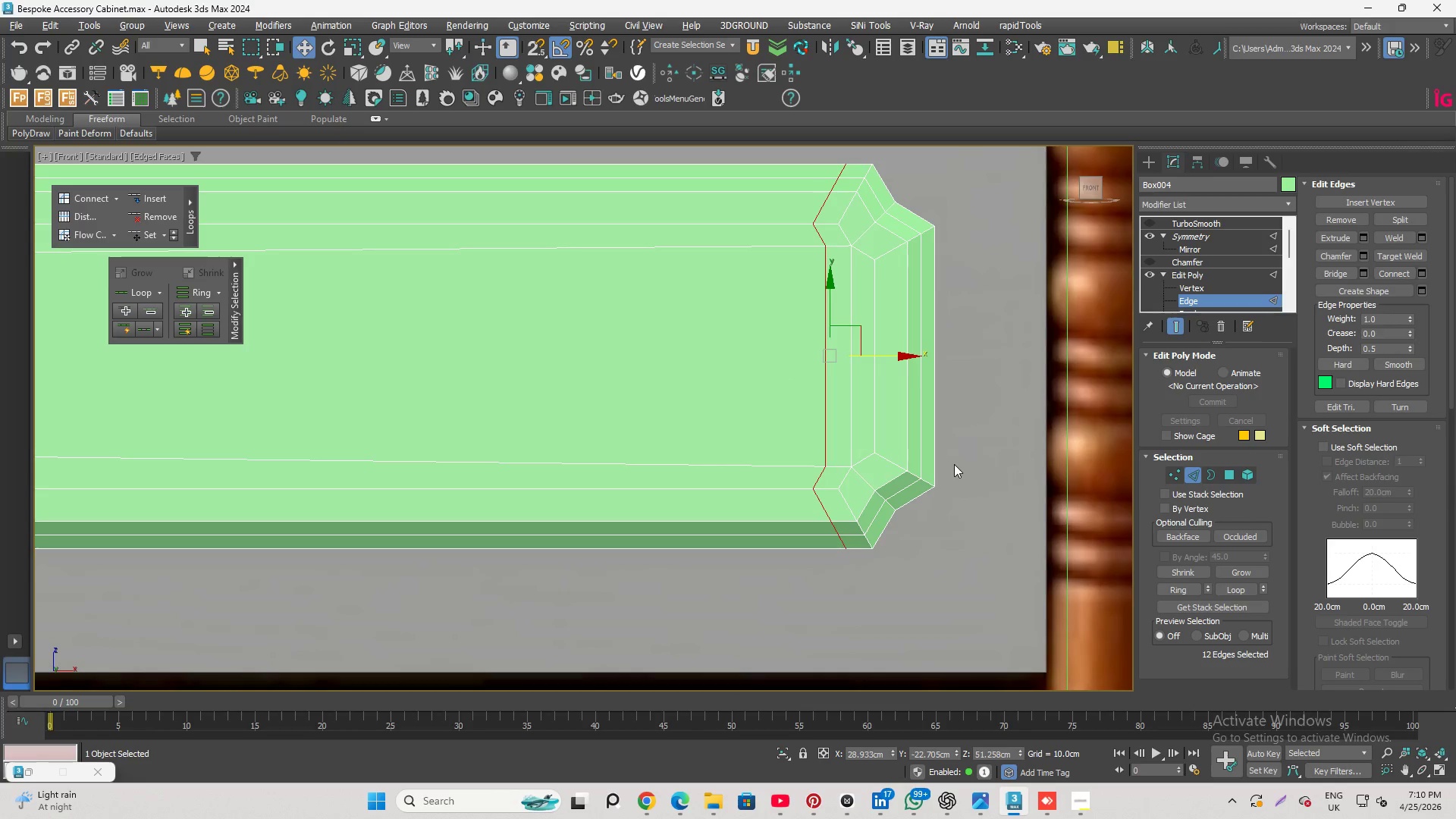 
left_click([1034, 400])
 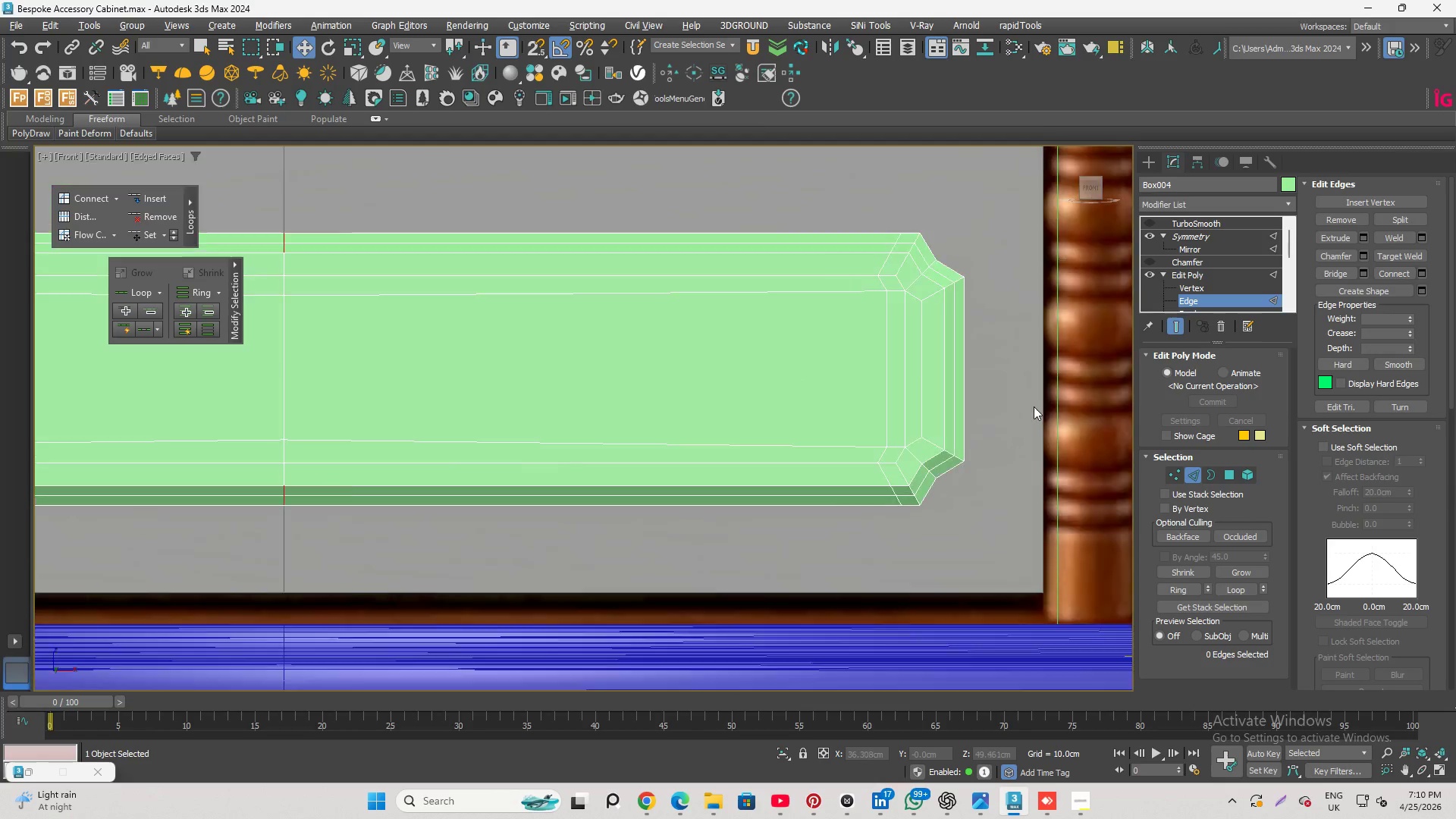 
scroll: coordinate [997, 378], scroll_direction: none, amount: 0.0
 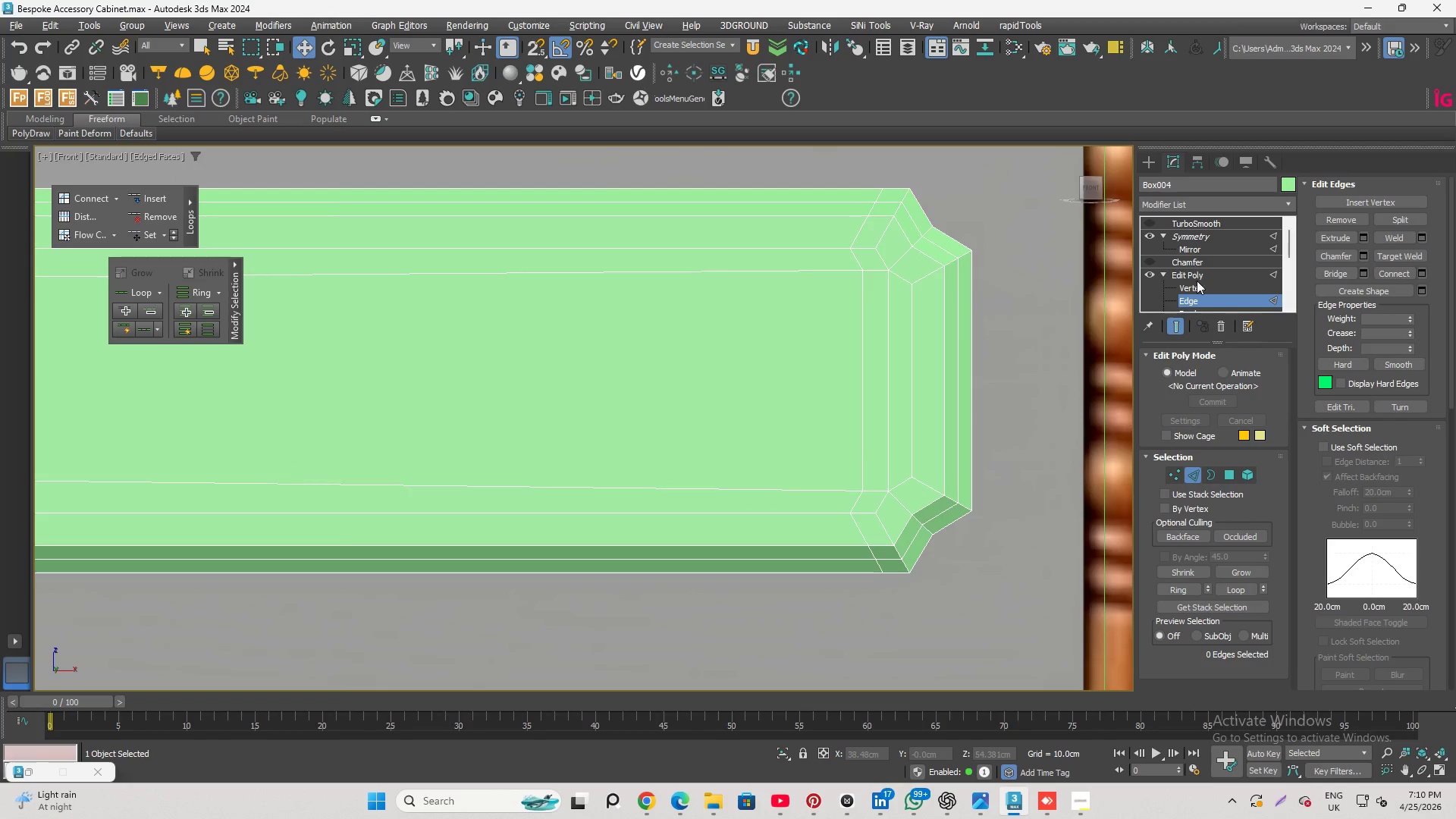 
left_click([1197, 283])
 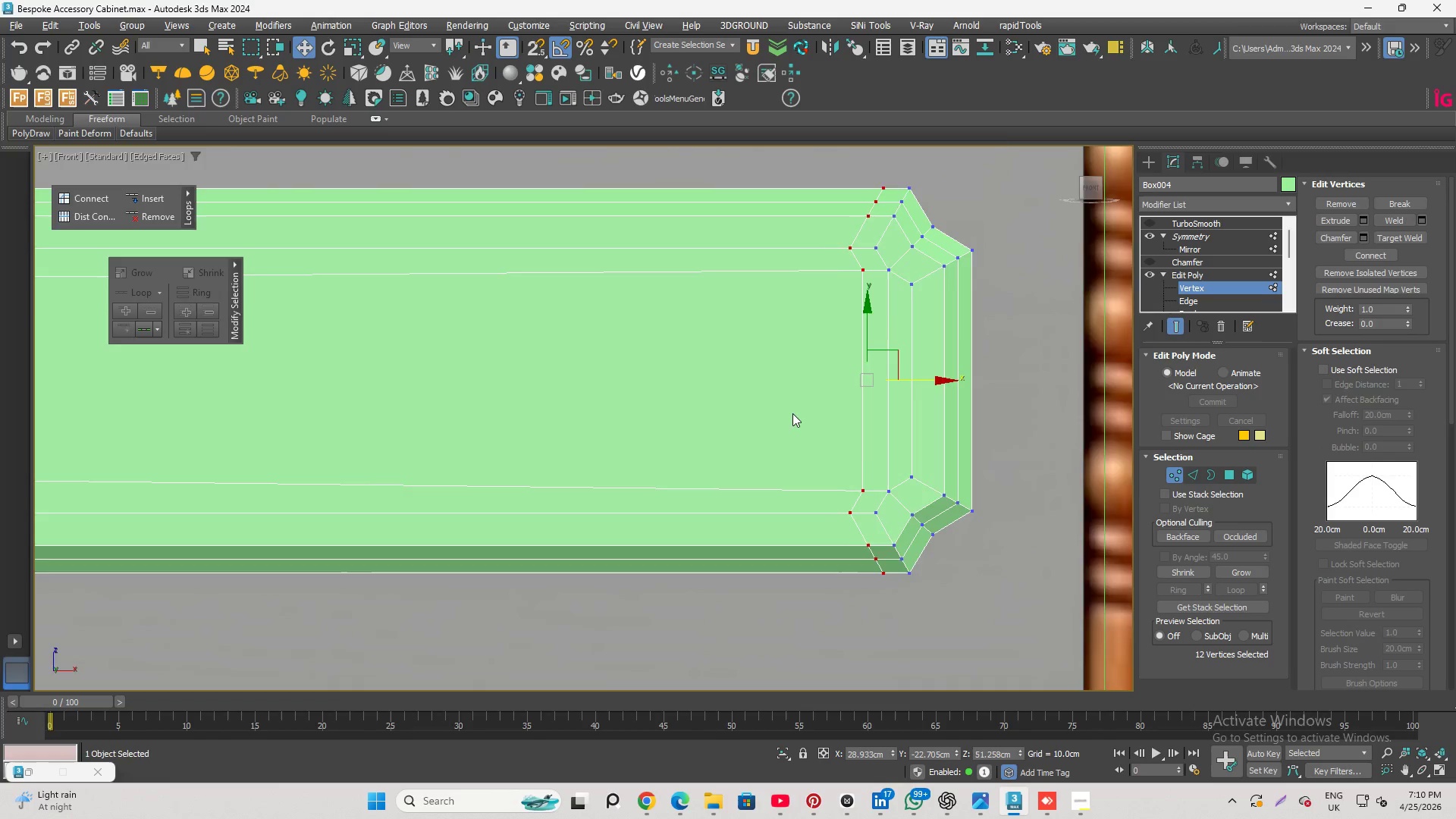 
left_click_drag(start_coordinate=[362, 416], to_coordinate=[428, 465])
 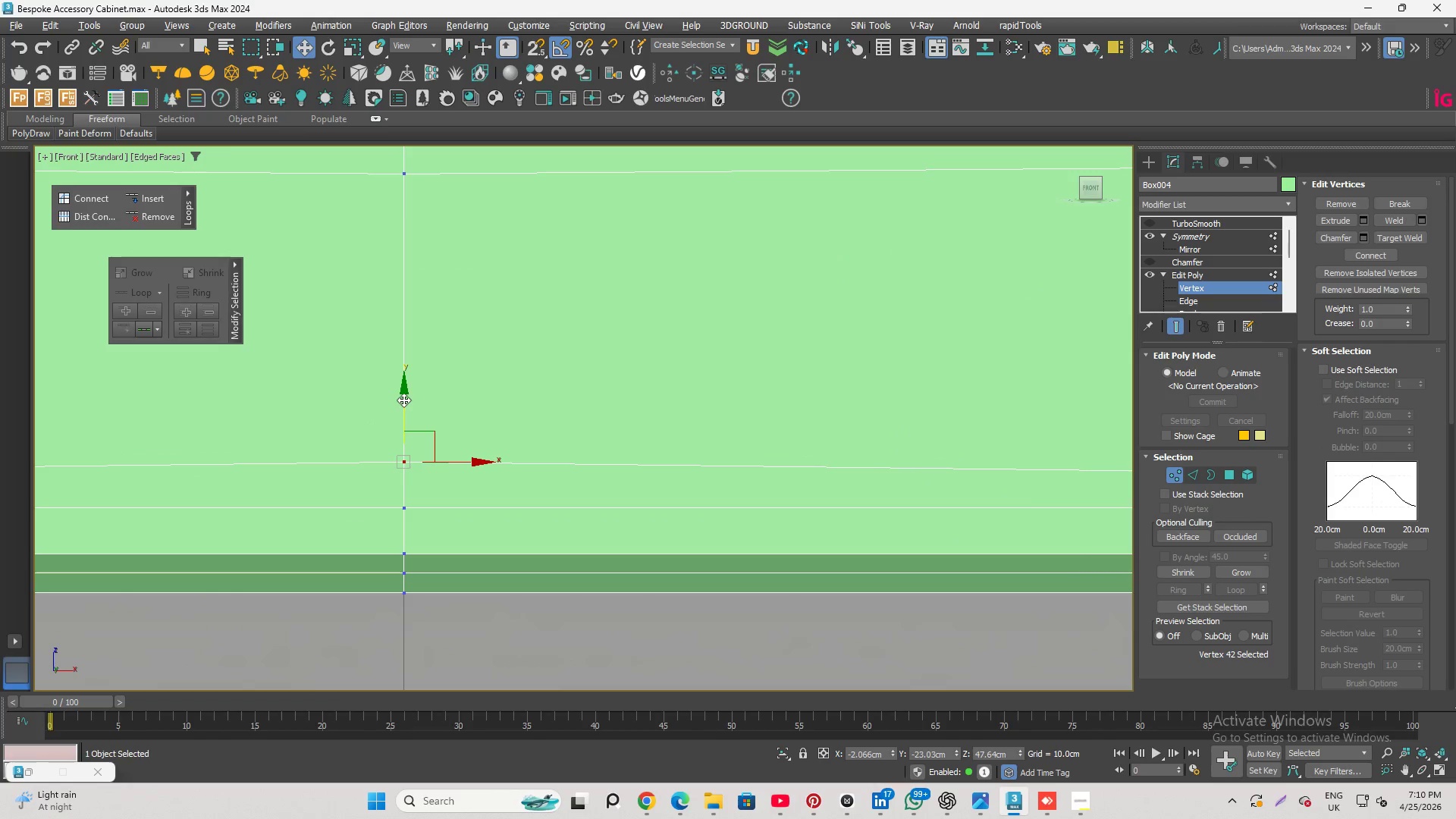 
scroll: coordinate [397, 441], scroll_direction: up, amount: 1.0
 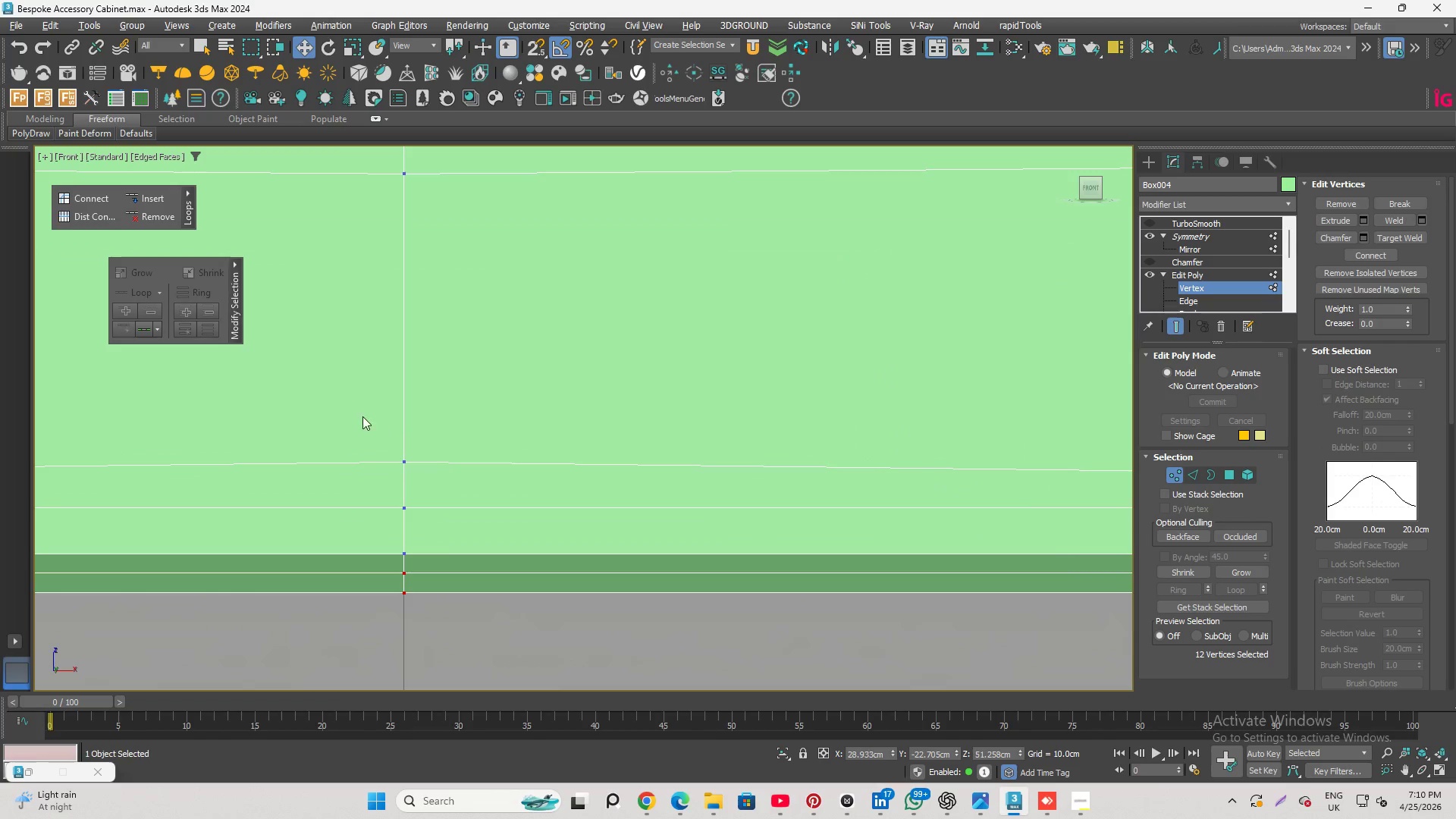 
left_click_drag(start_coordinate=[403, 399], to_coordinate=[407, 419])
 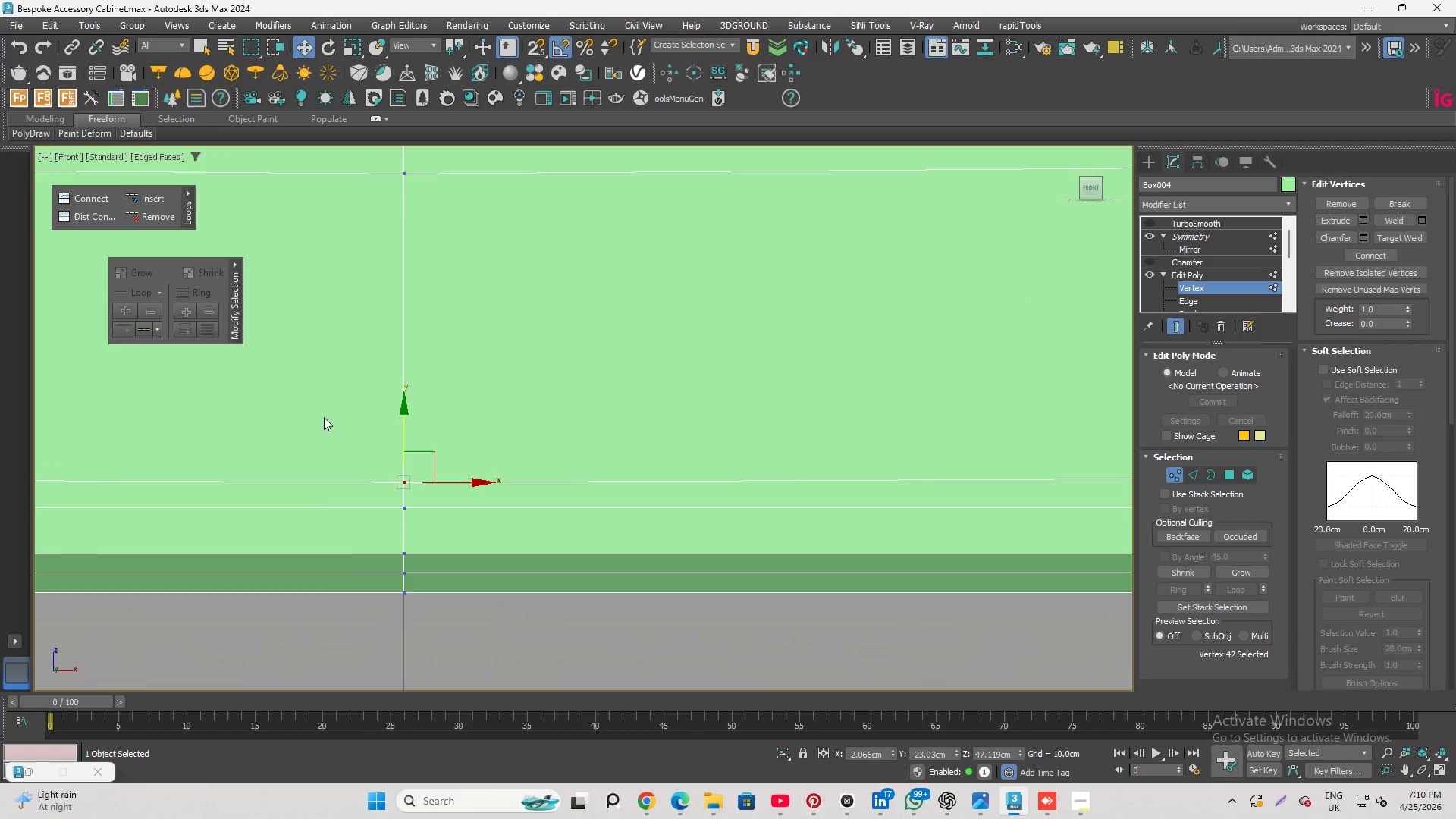 
scroll: coordinate [316, 420], scroll_direction: down, amount: 3.0
 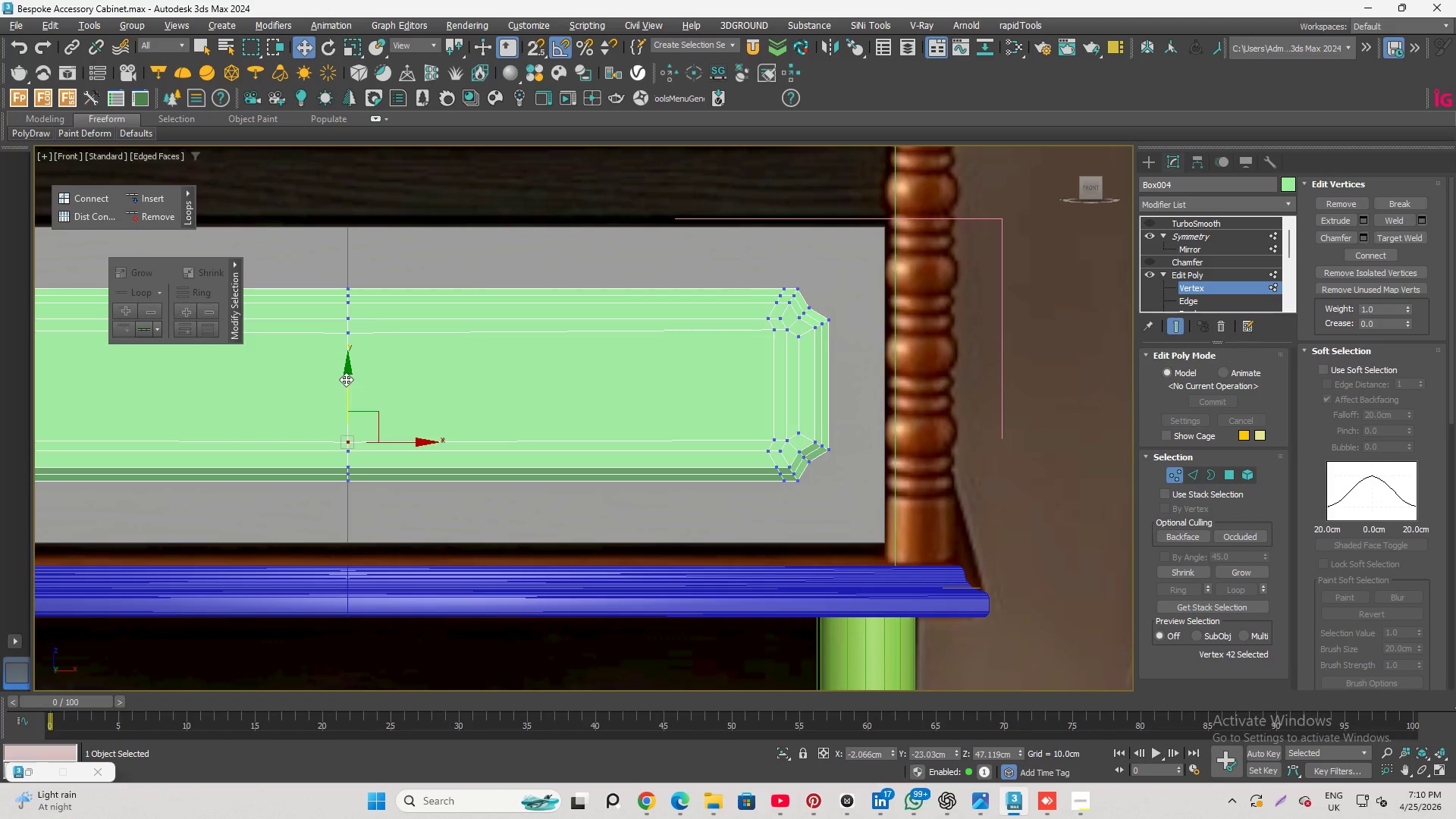 
key(S)
 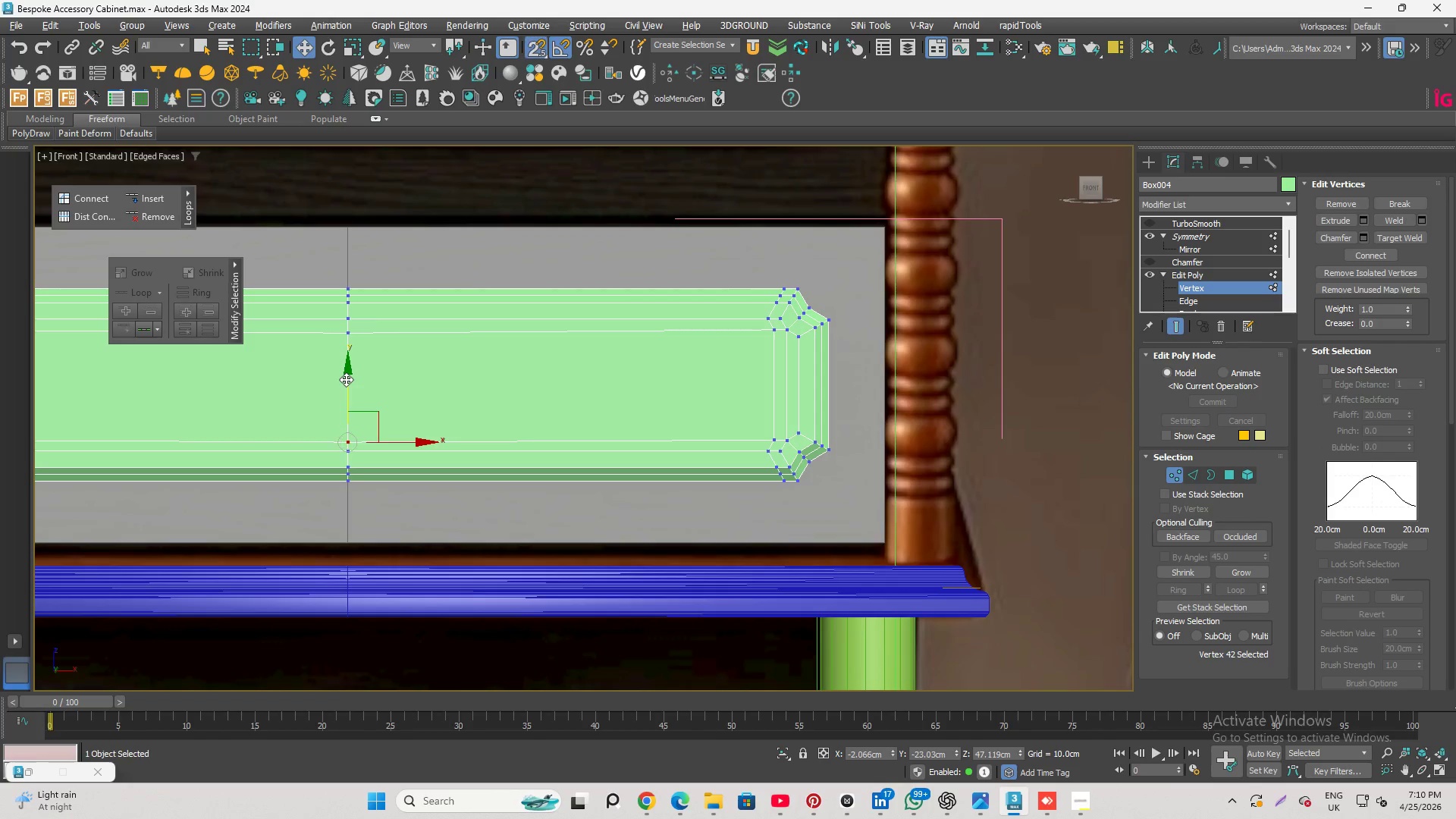 
left_click_drag(start_coordinate=[346, 379], to_coordinate=[770, 439])
 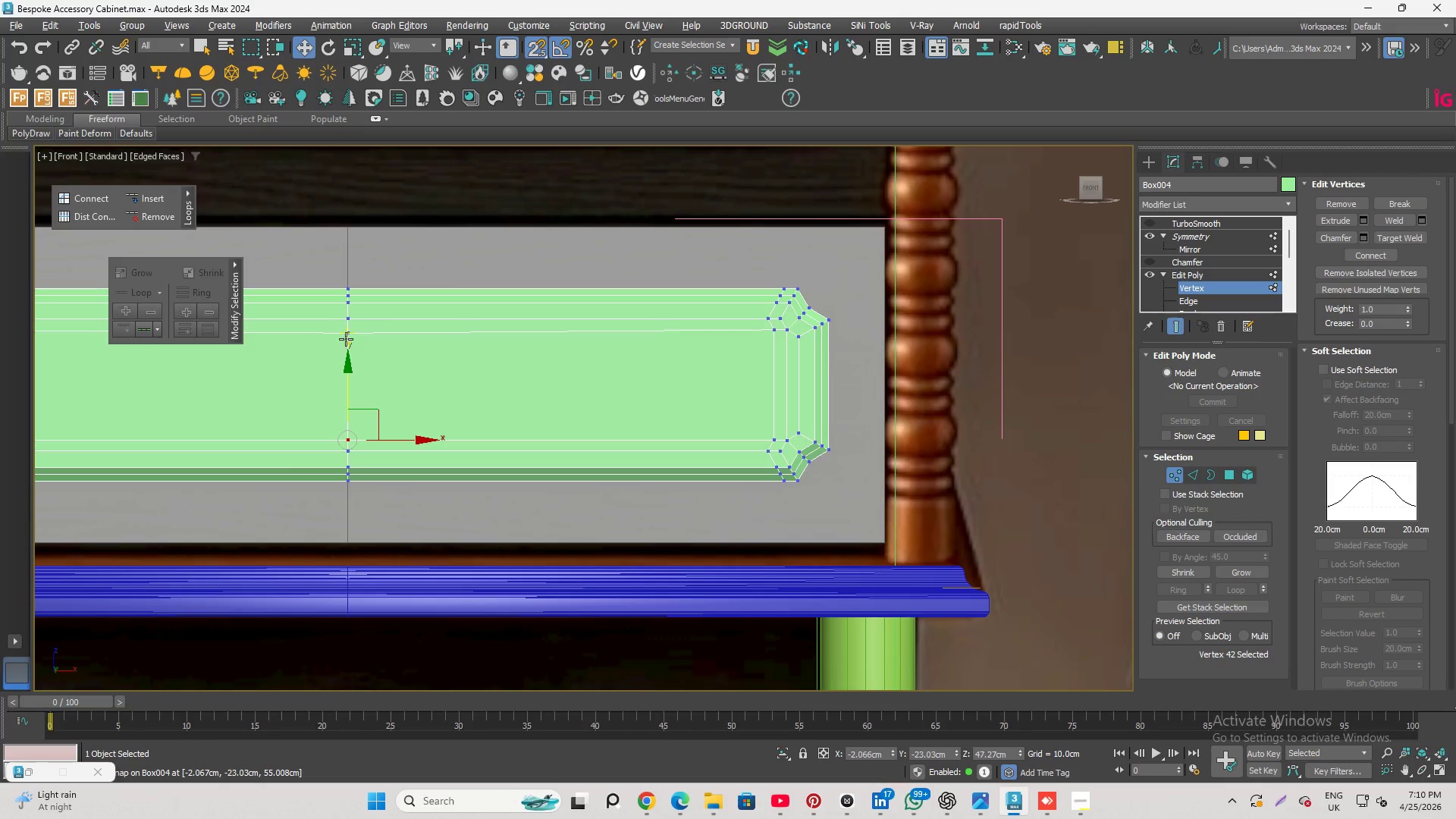 
left_click([347, 334])
 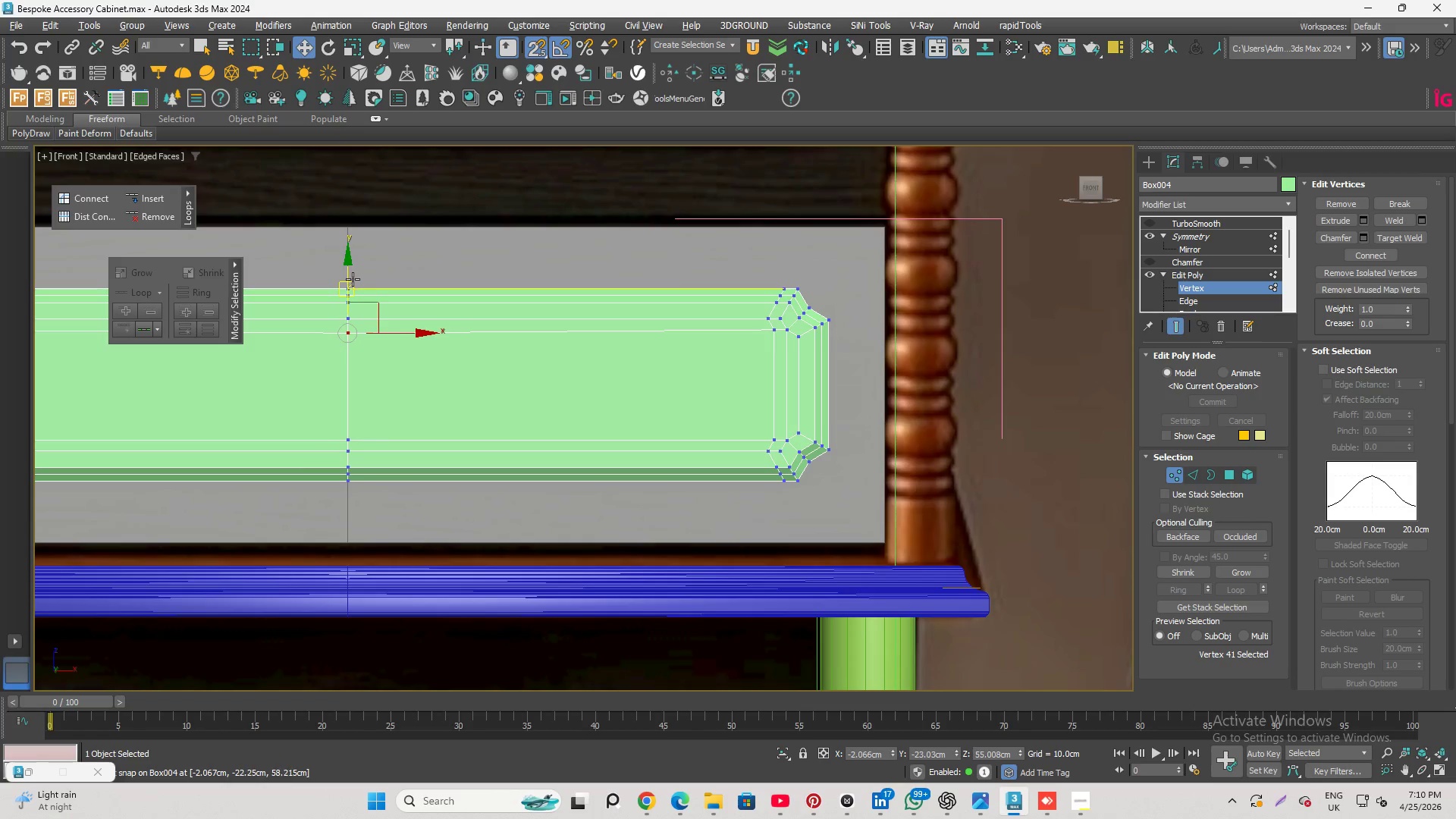 
left_click_drag(start_coordinate=[348, 264], to_coordinate=[763, 338])
 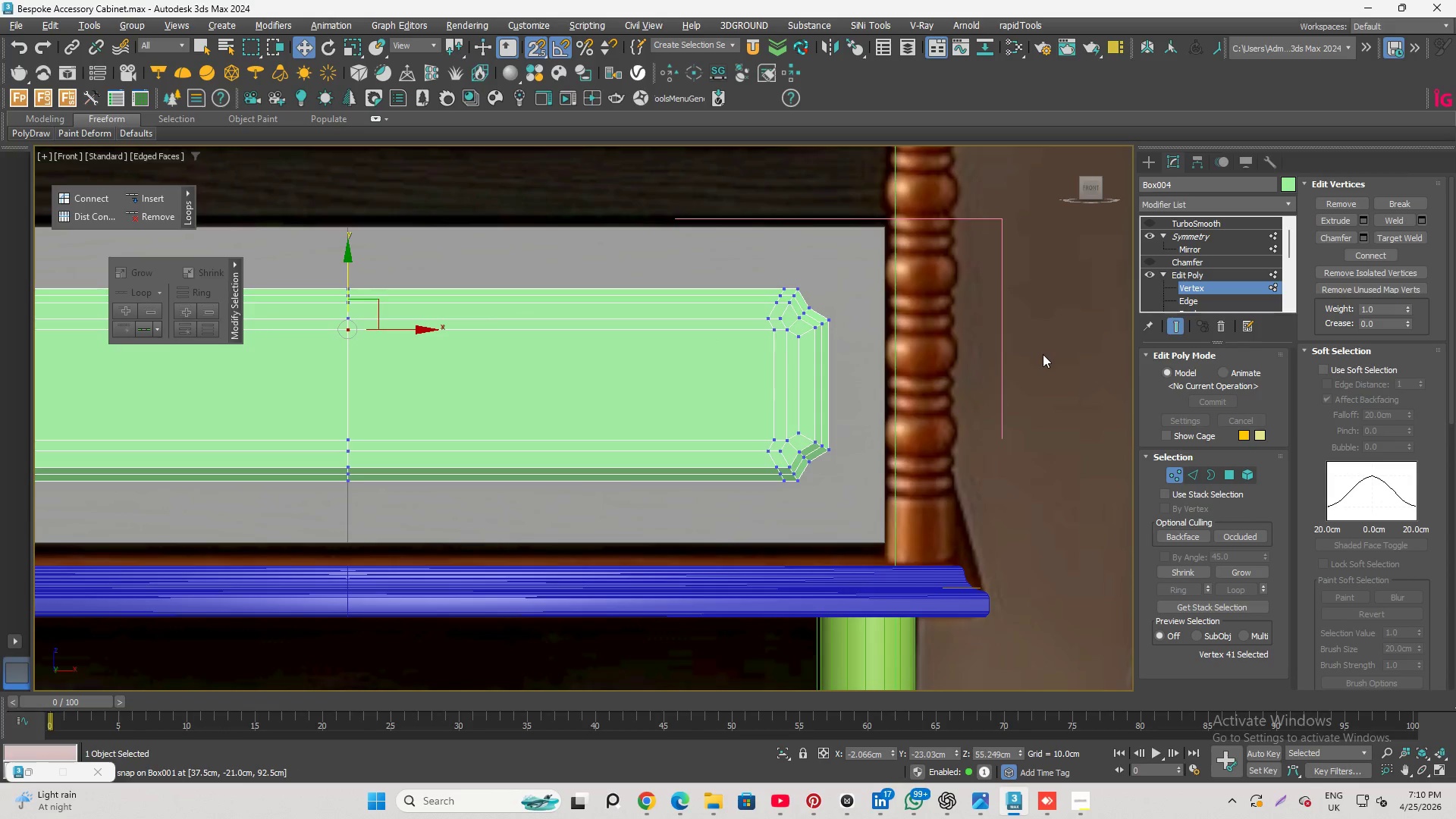 
right_click([1057, 348])
 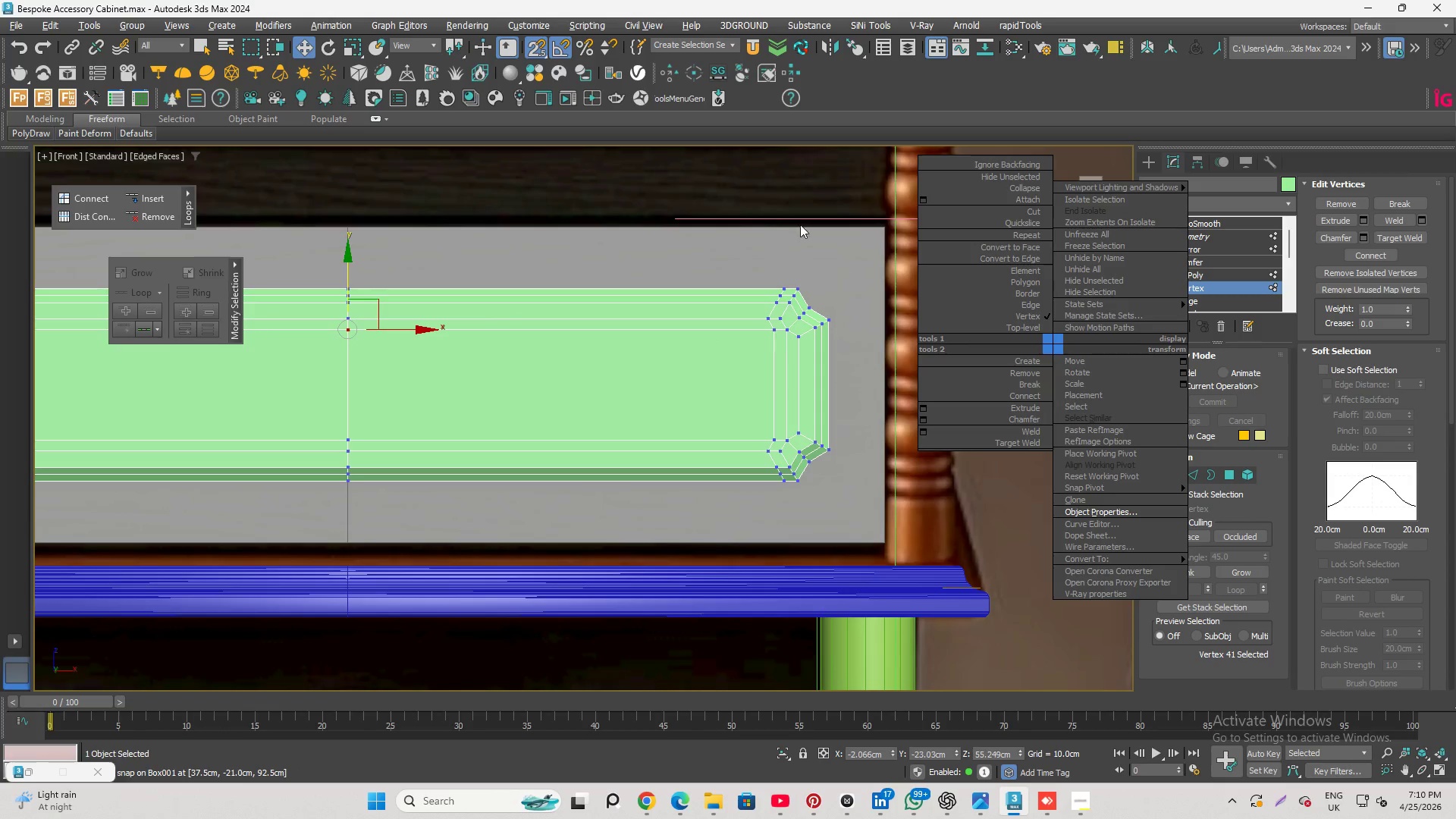 
left_click([802, 174])
 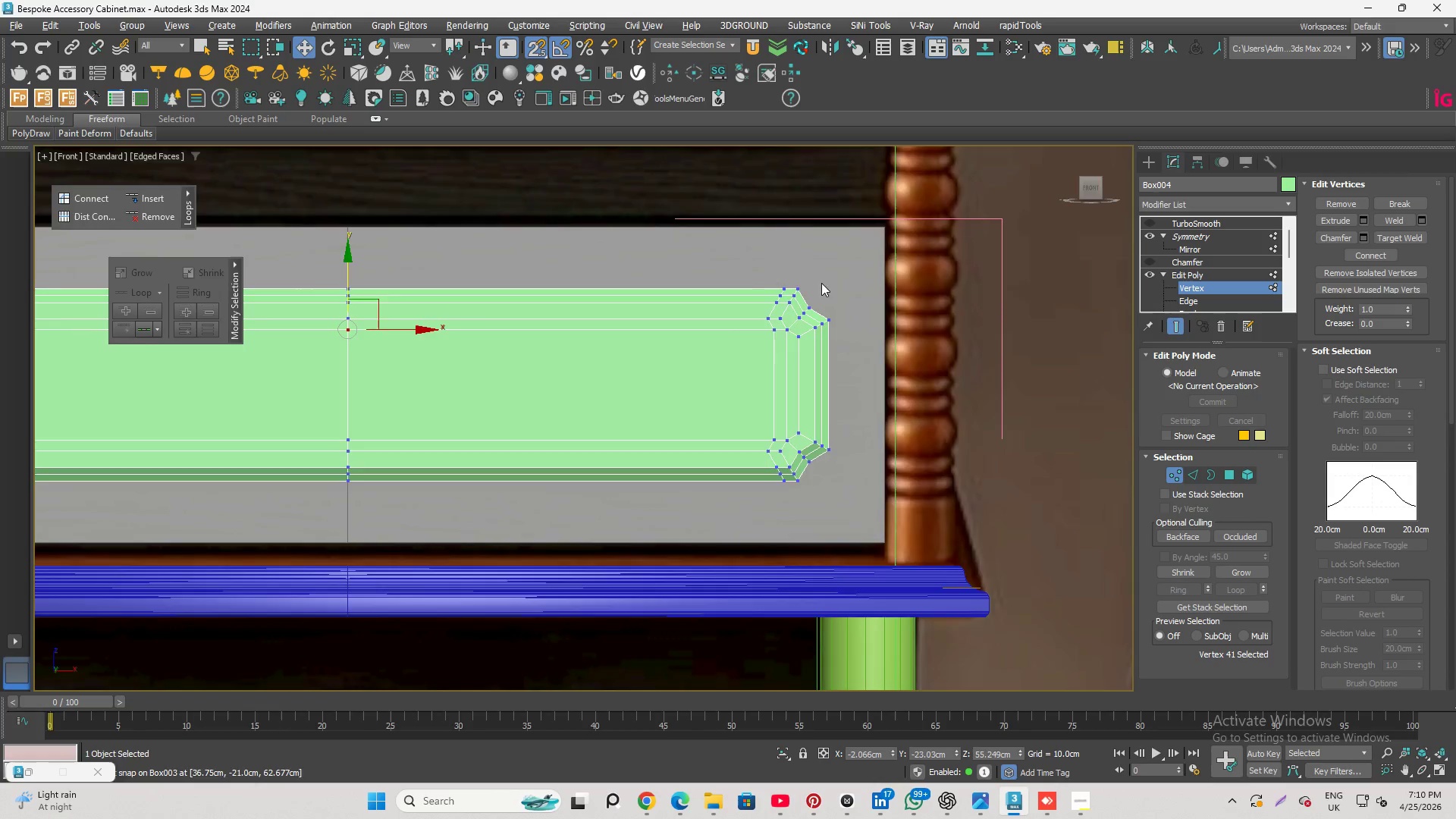 
scroll: coordinate [806, 293], scroll_direction: up, amount: 3.0
 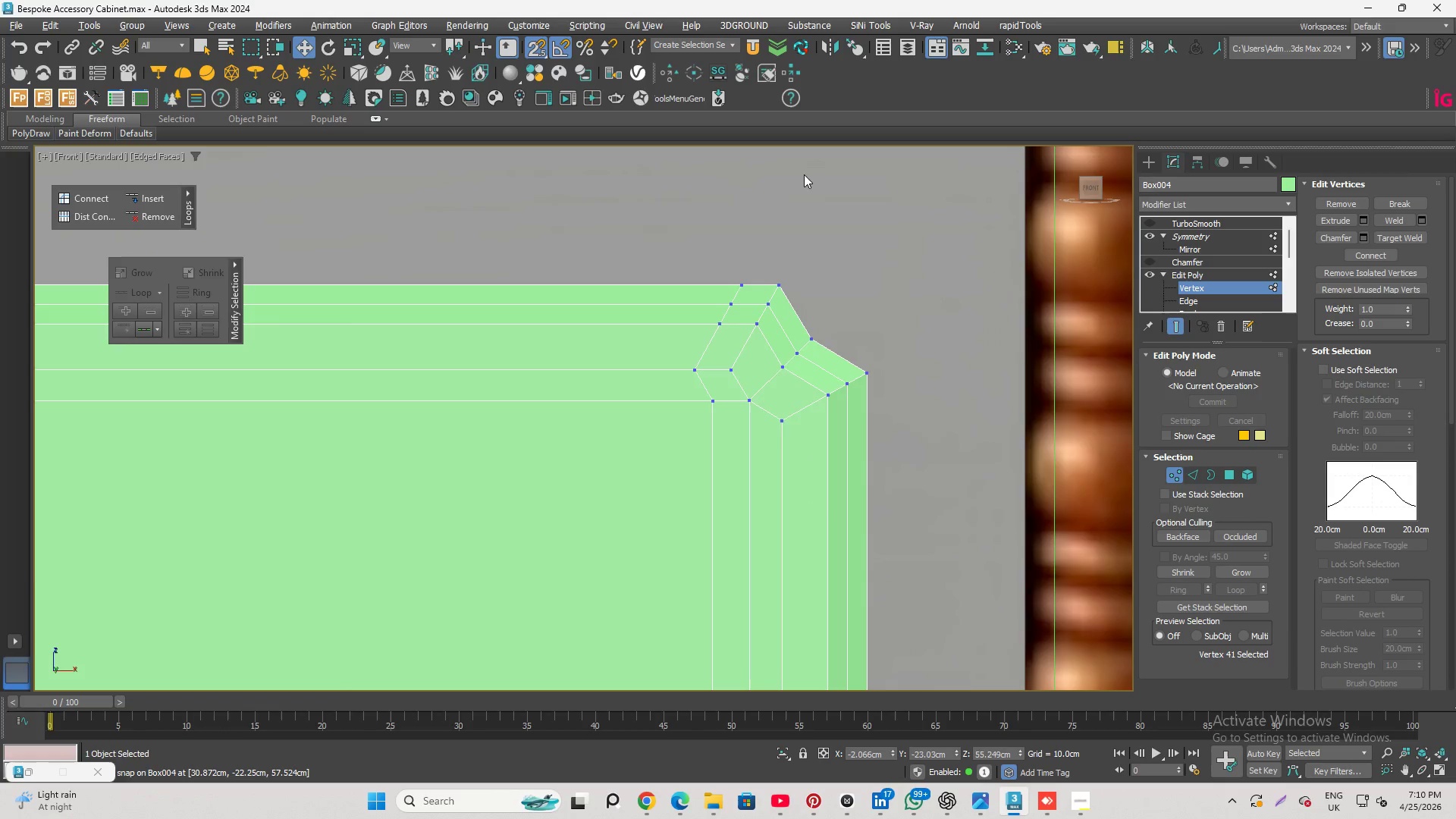 
scroll: coordinate [779, 190], scroll_direction: down, amount: 2.0
 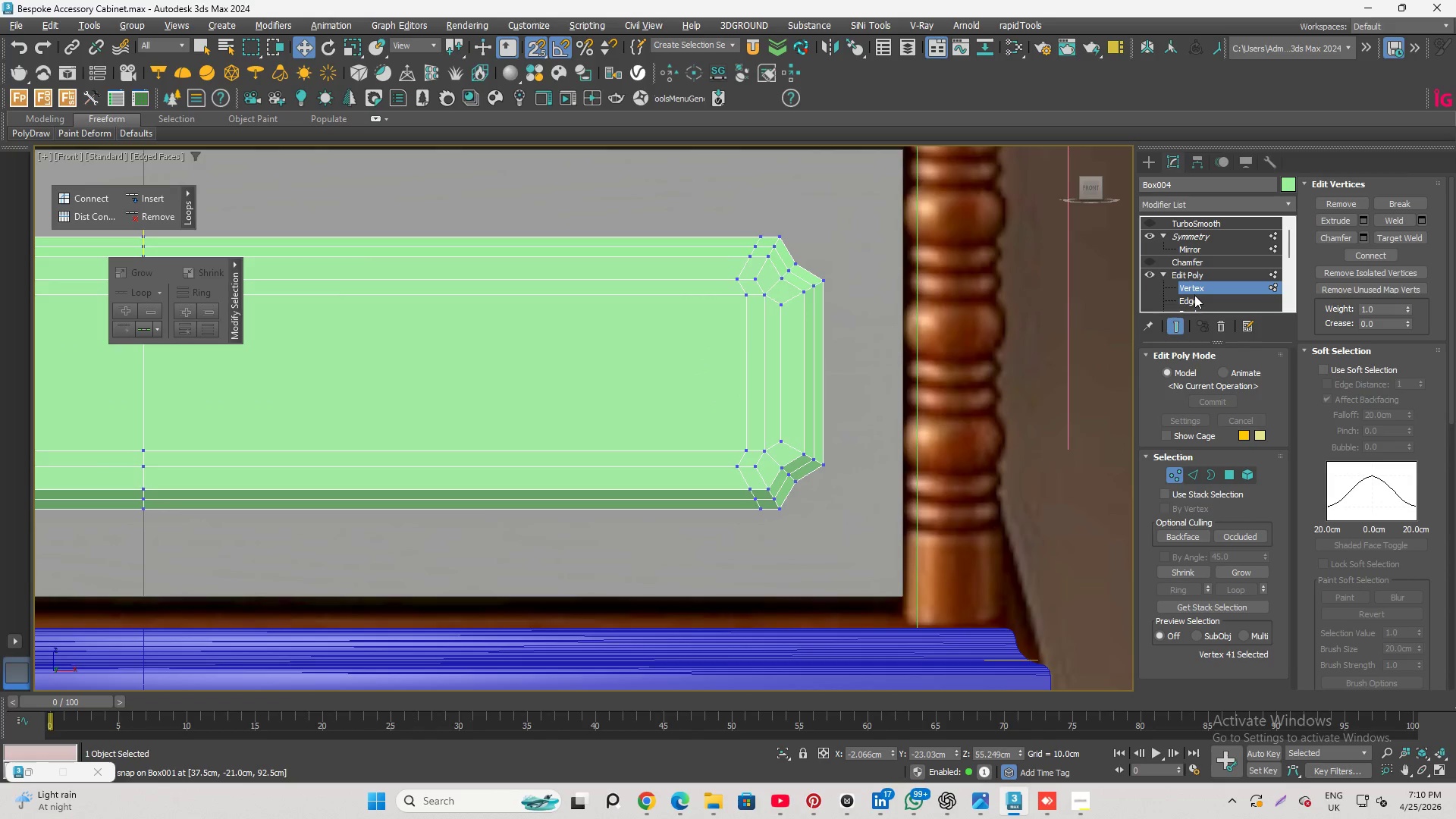 
left_click([1196, 300])
 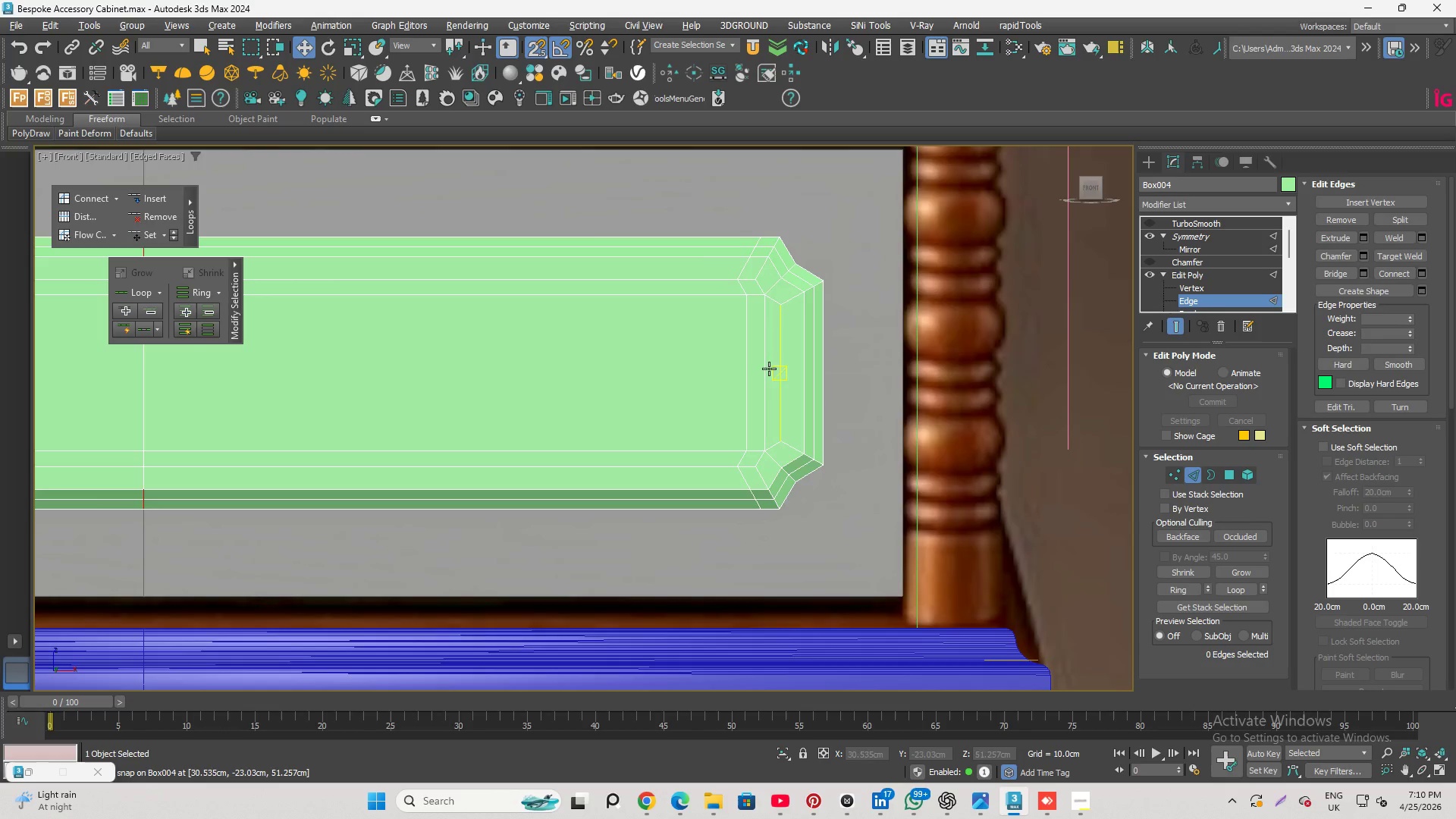 
scroll: coordinate [899, 381], scroll_direction: none, amount: 0.0
 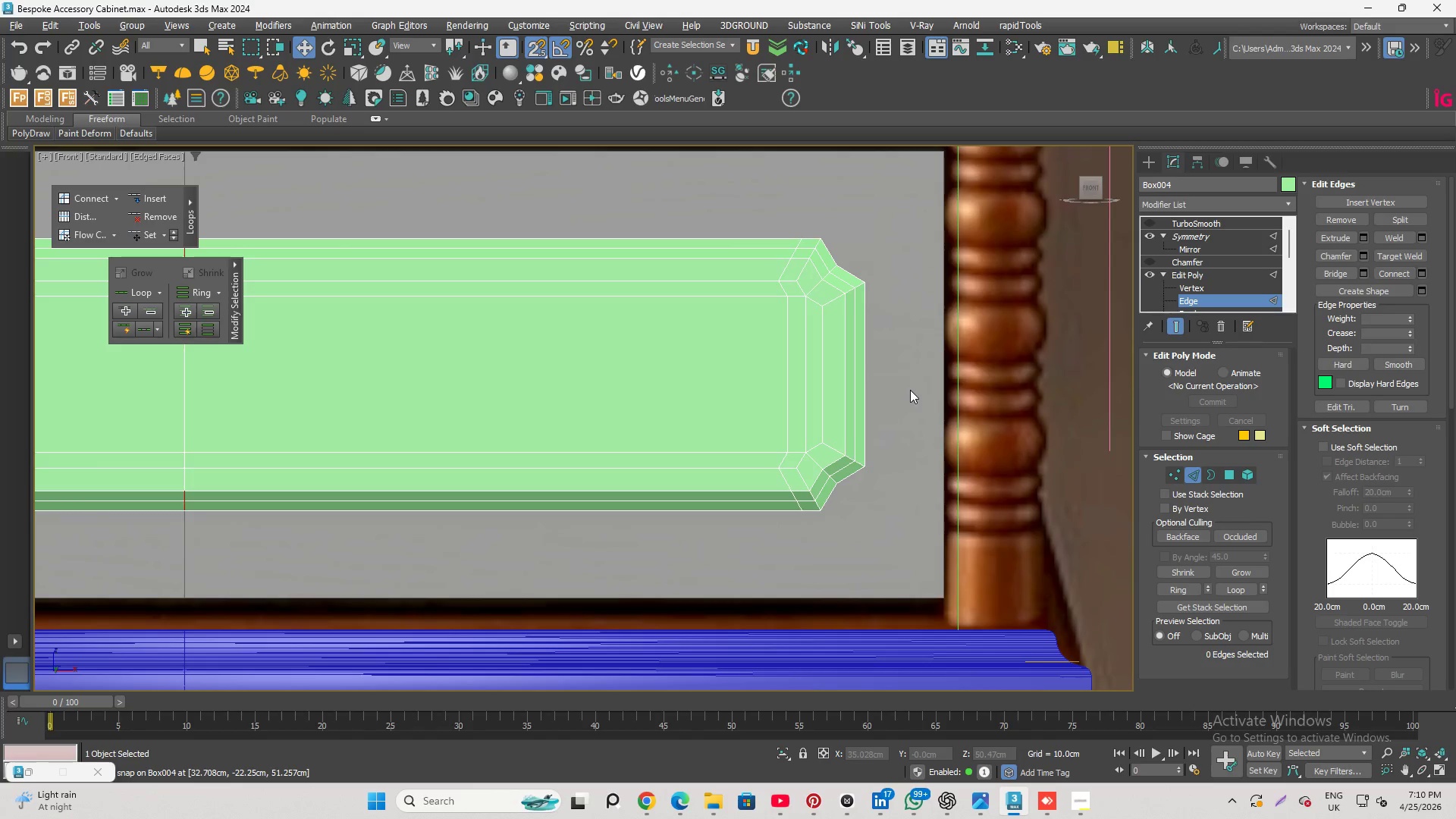 
key(Q)
 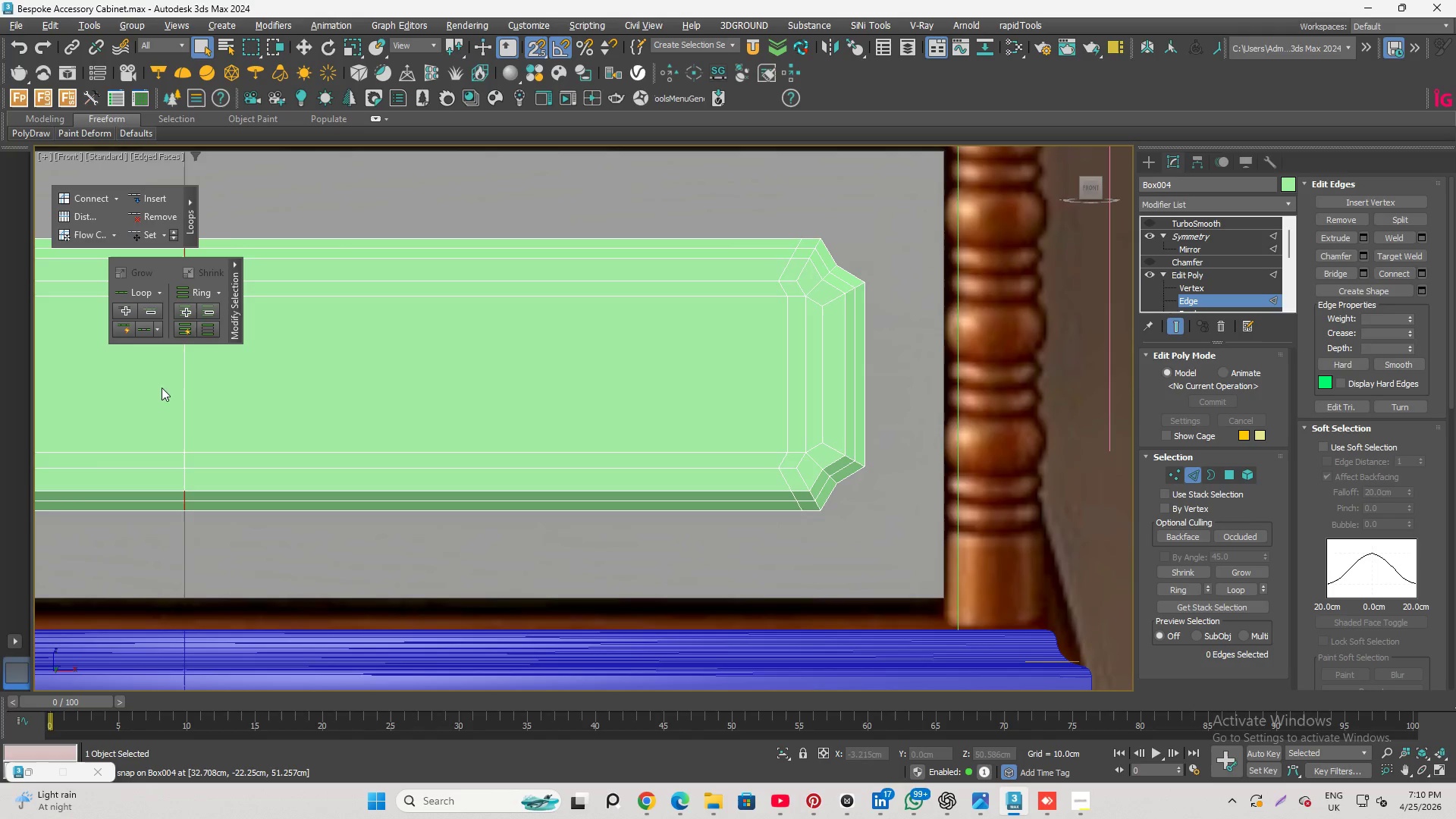 
left_click_drag(start_coordinate=[155, 378], to_coordinate=[912, 387])
 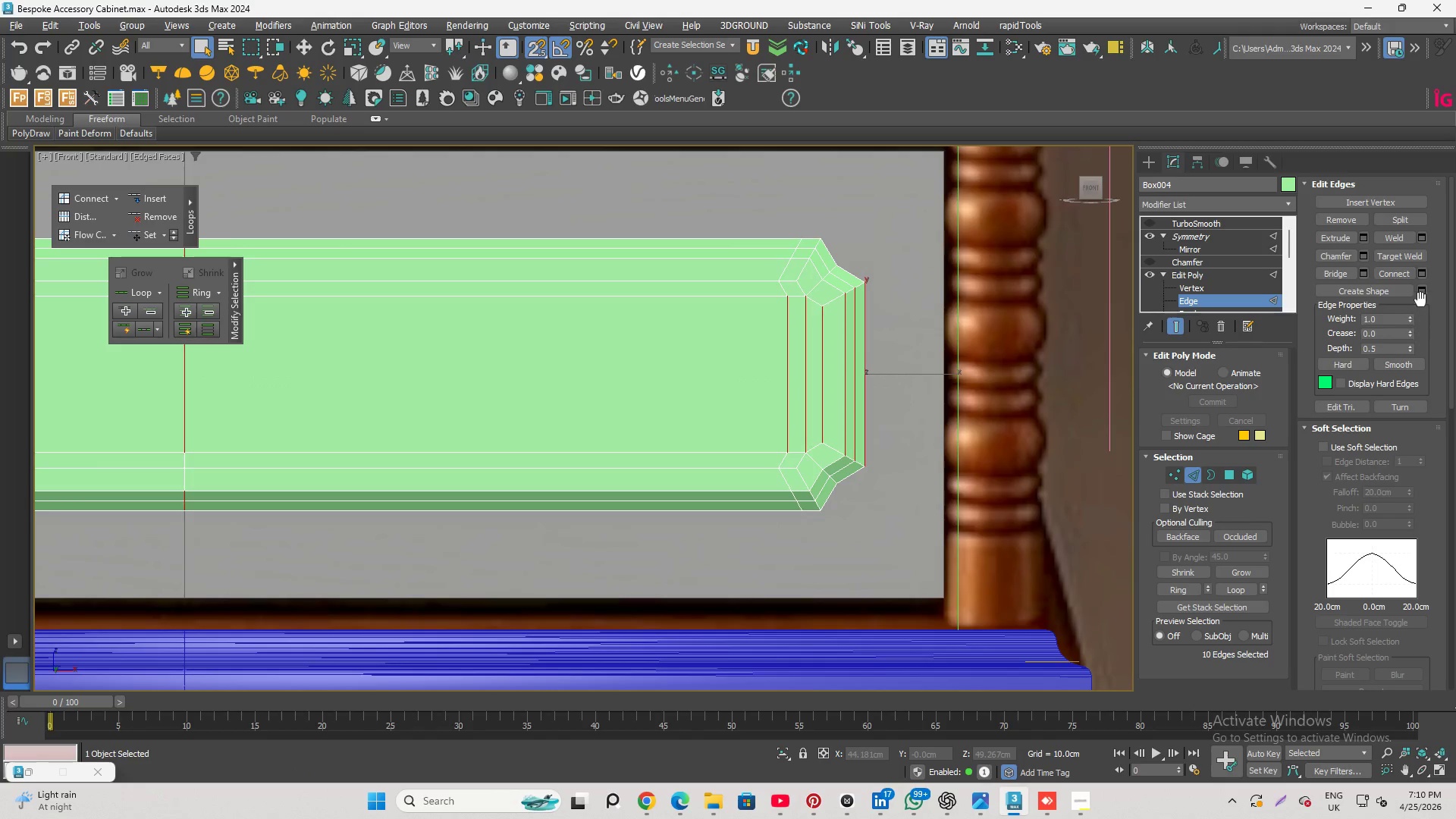 
left_click([1422, 271])
 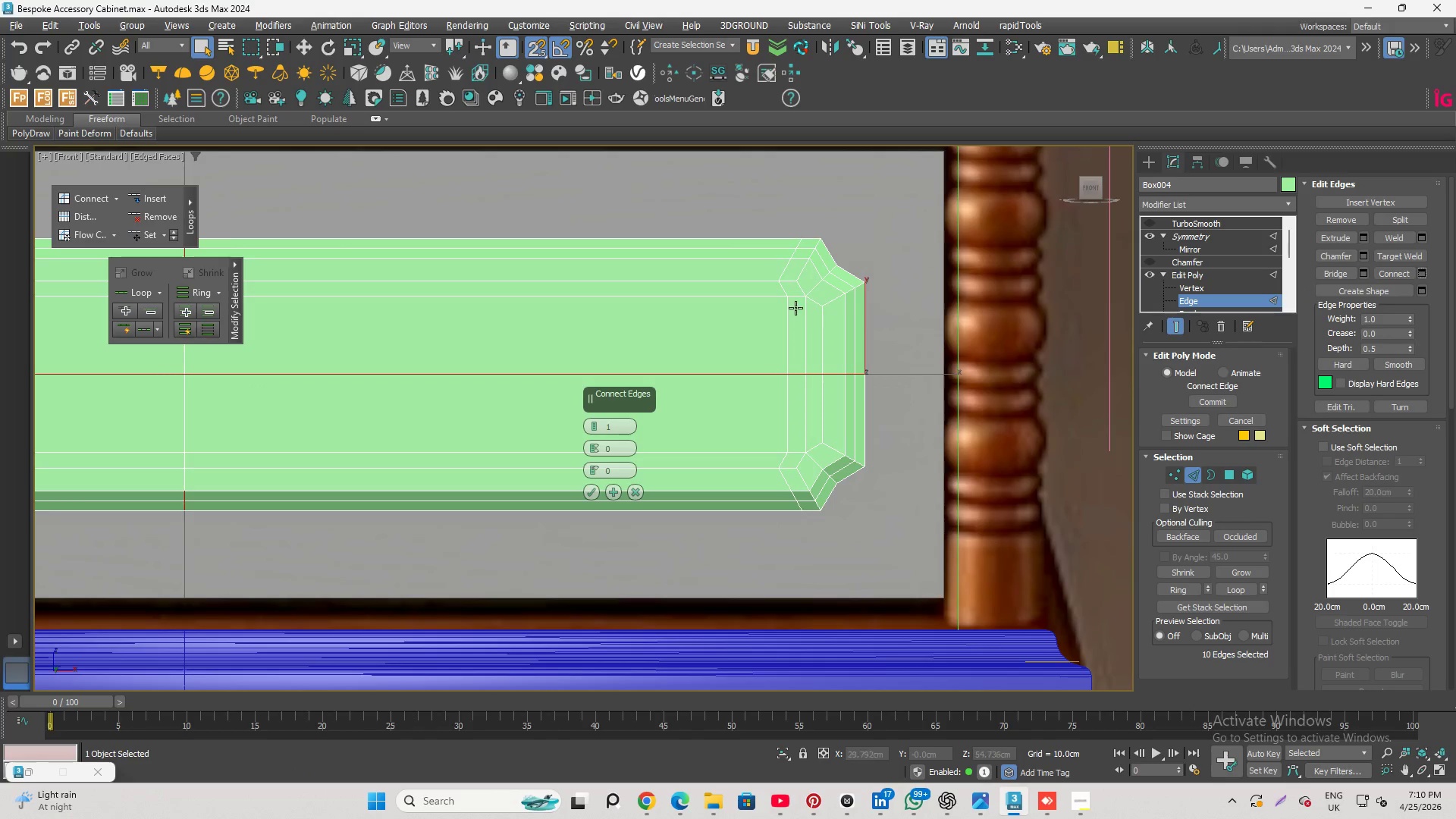 
scroll: coordinate [755, 353], scroll_direction: up, amount: 1.0
 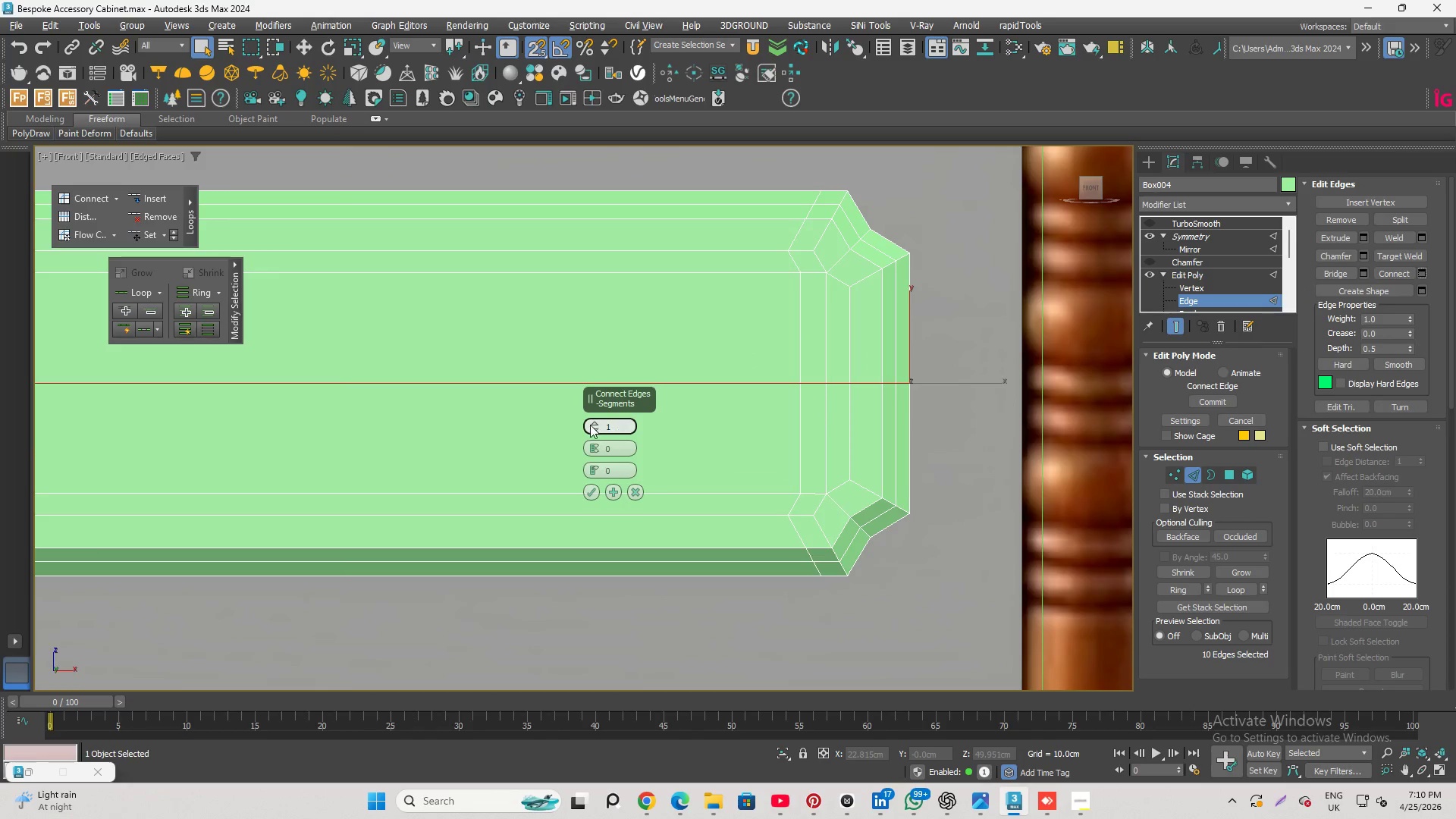 
left_click([590, 425])
 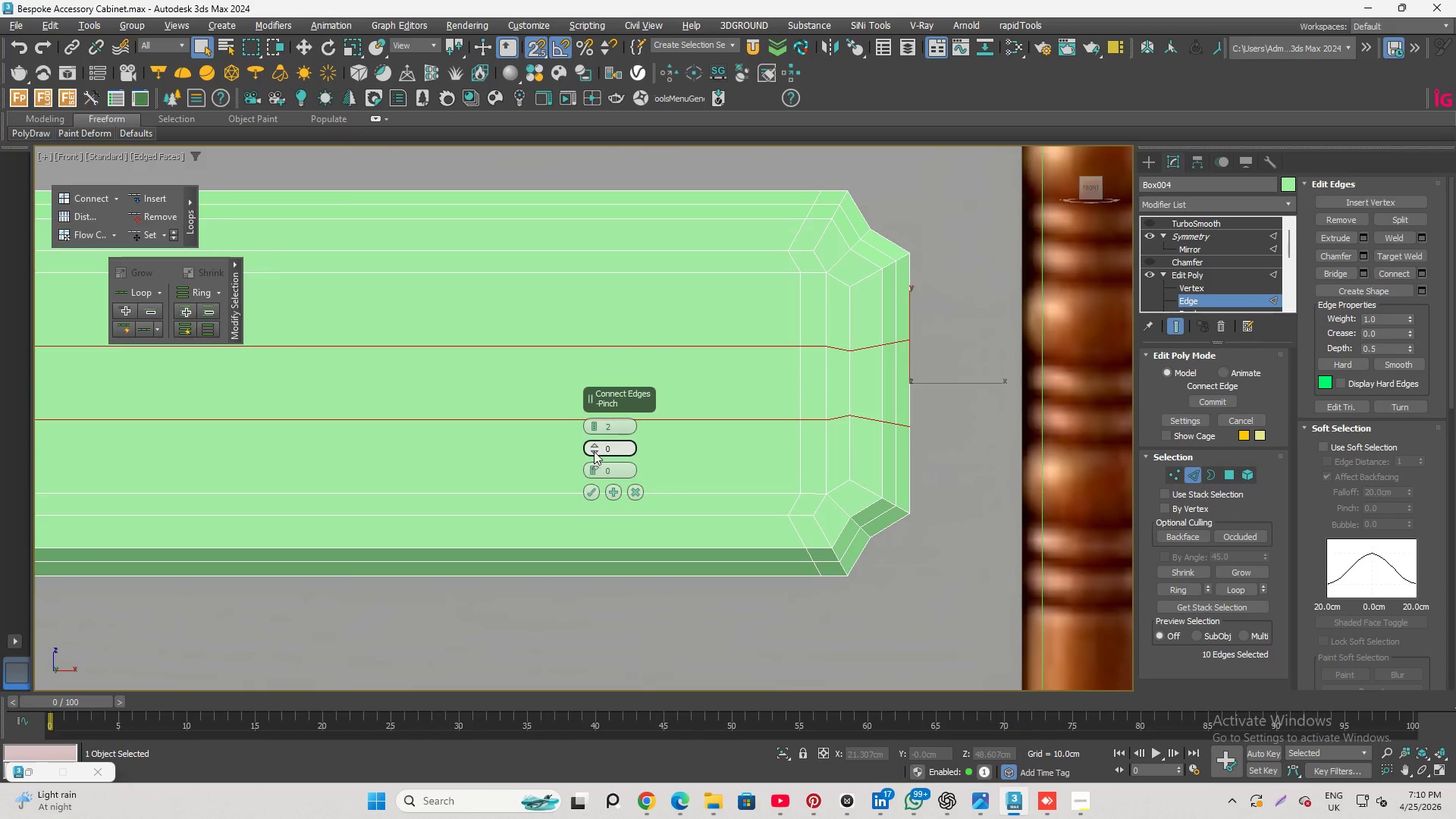 
left_click_drag(start_coordinate=[594, 445], to_coordinate=[628, 274])
 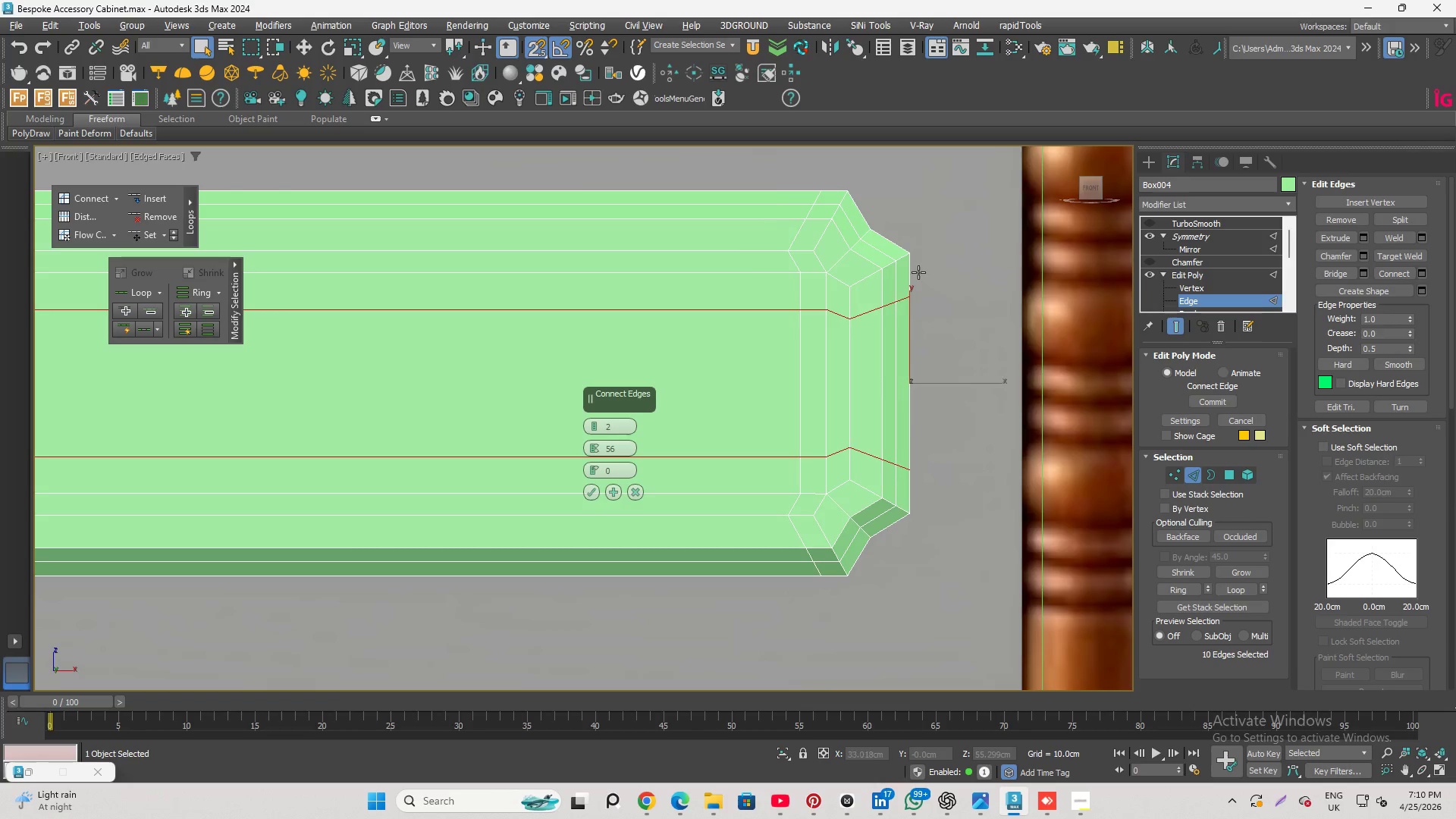 
hold_key(key=AltLeft, duration=2.45)
 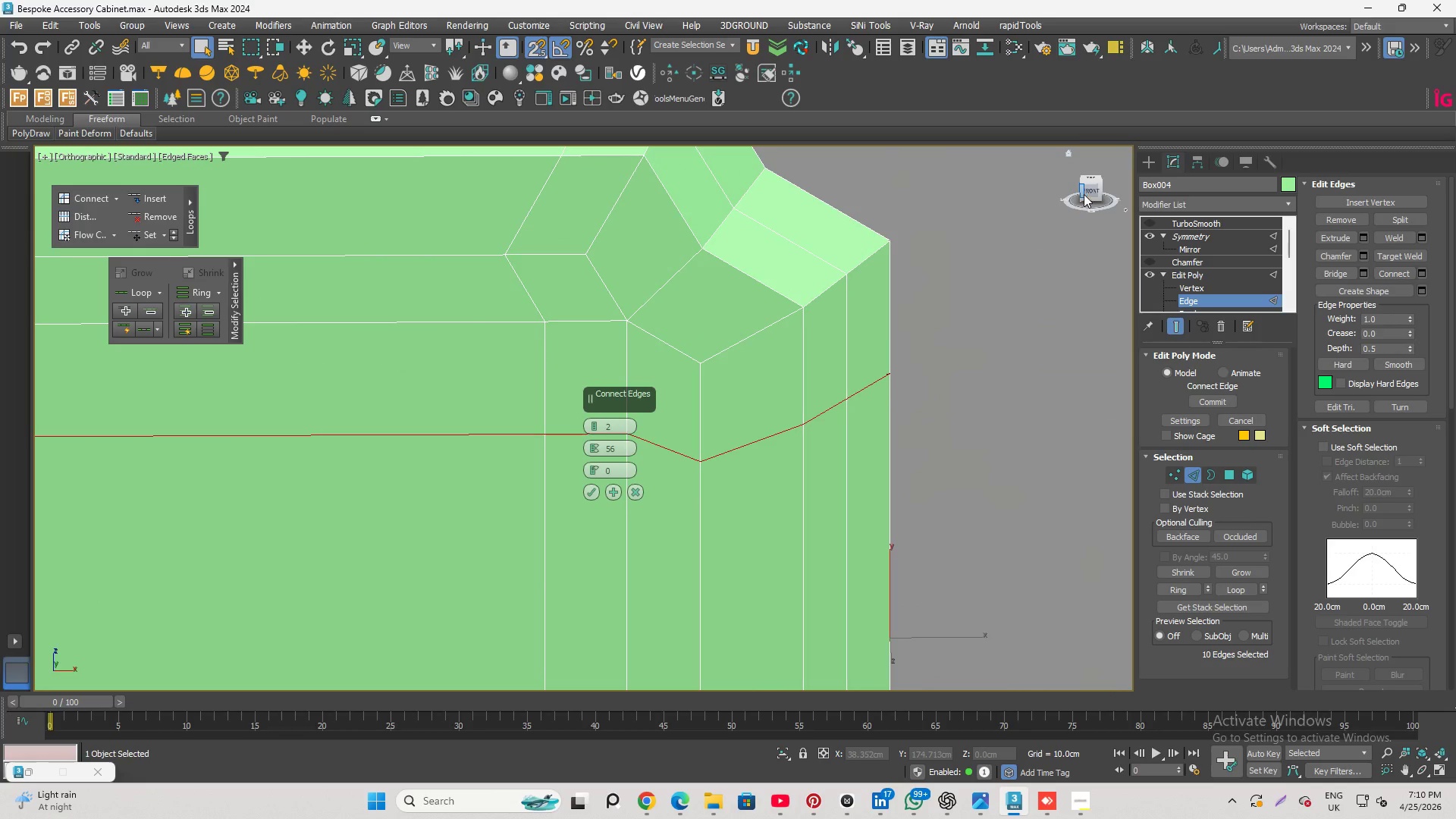 
scroll: coordinate [936, 302], scroll_direction: up, amount: 4.0
 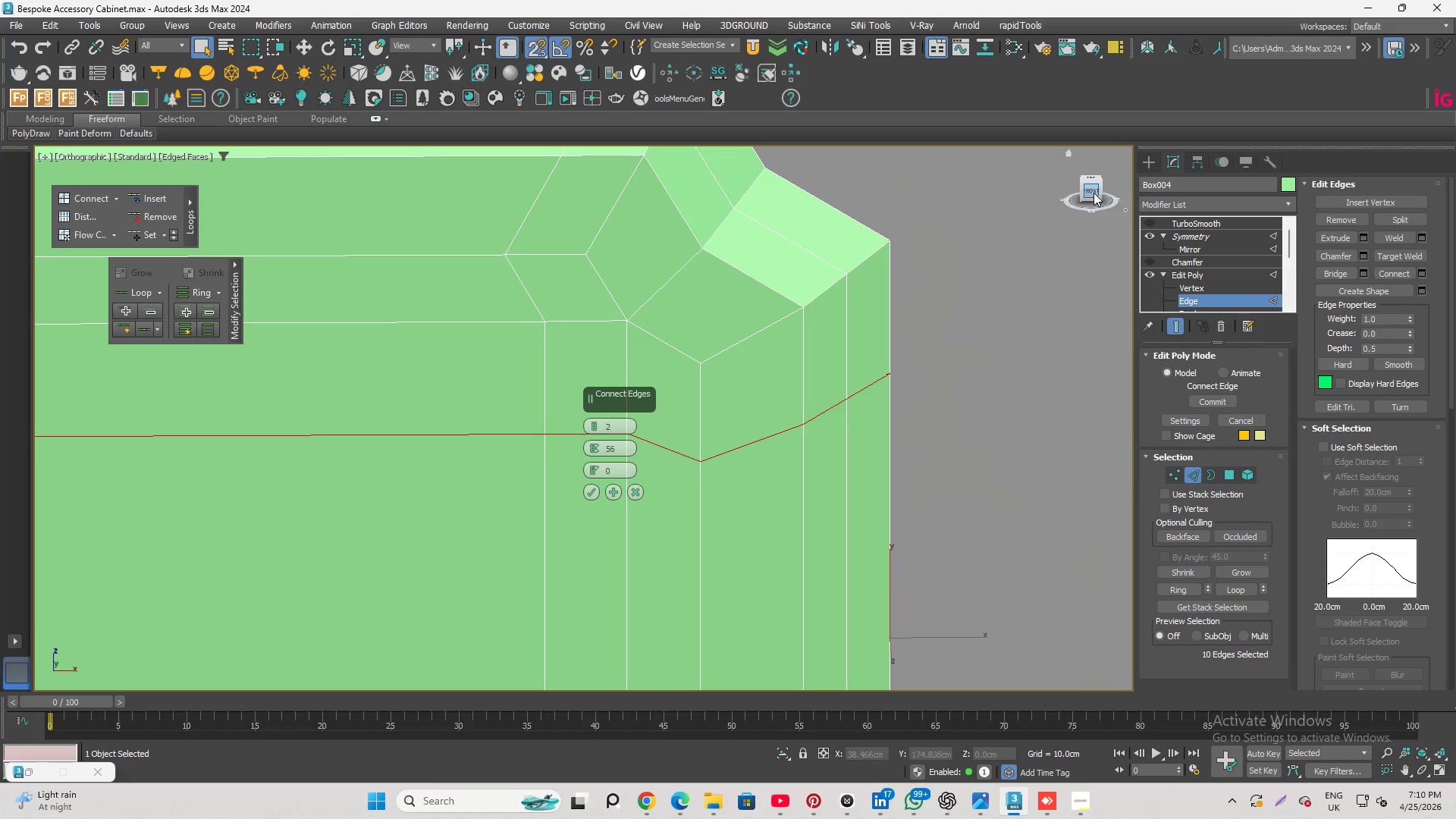 
left_click([1091, 193])
 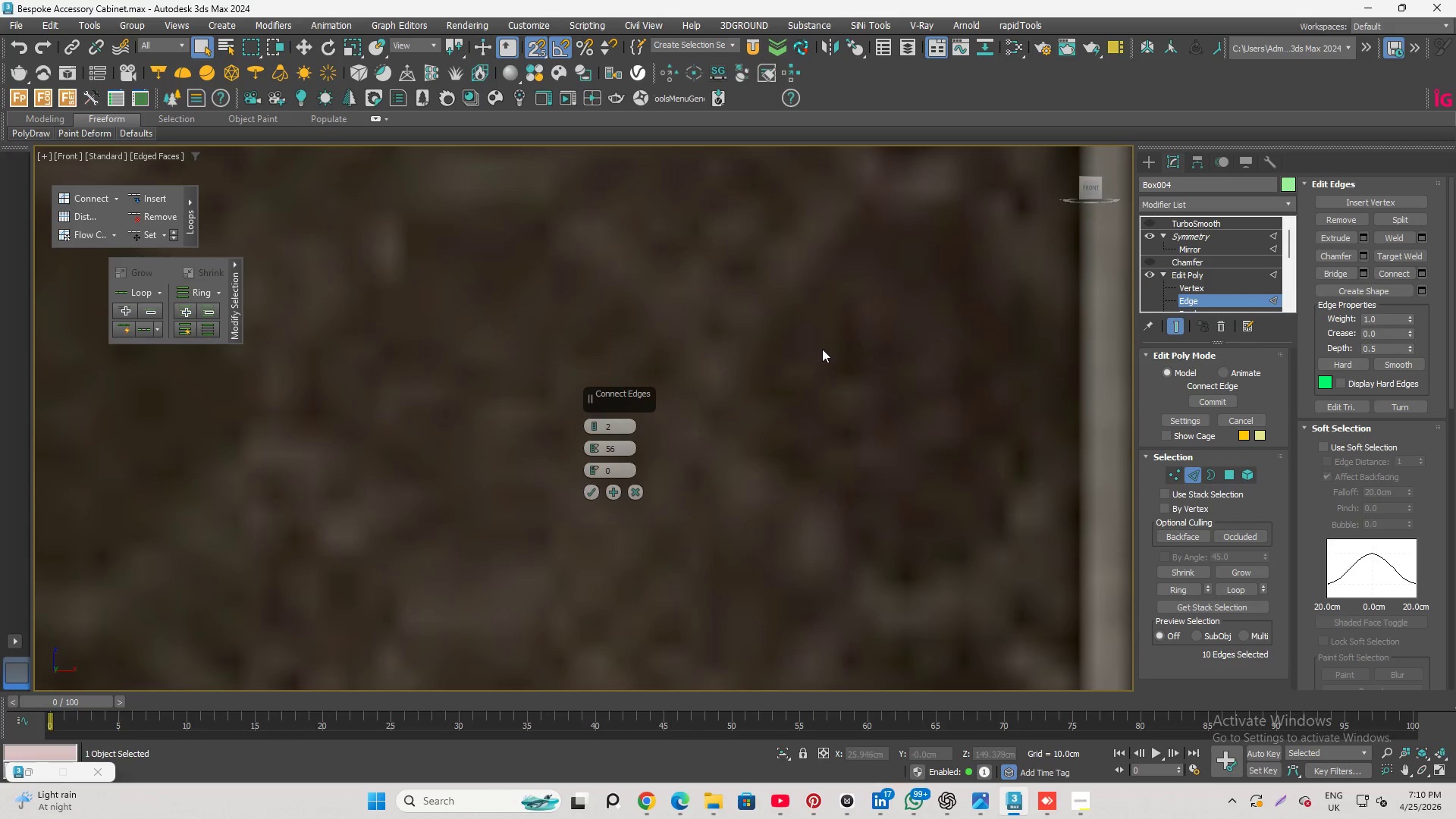 
scroll: coordinate [826, 353], scroll_direction: down, amount: 2.0
 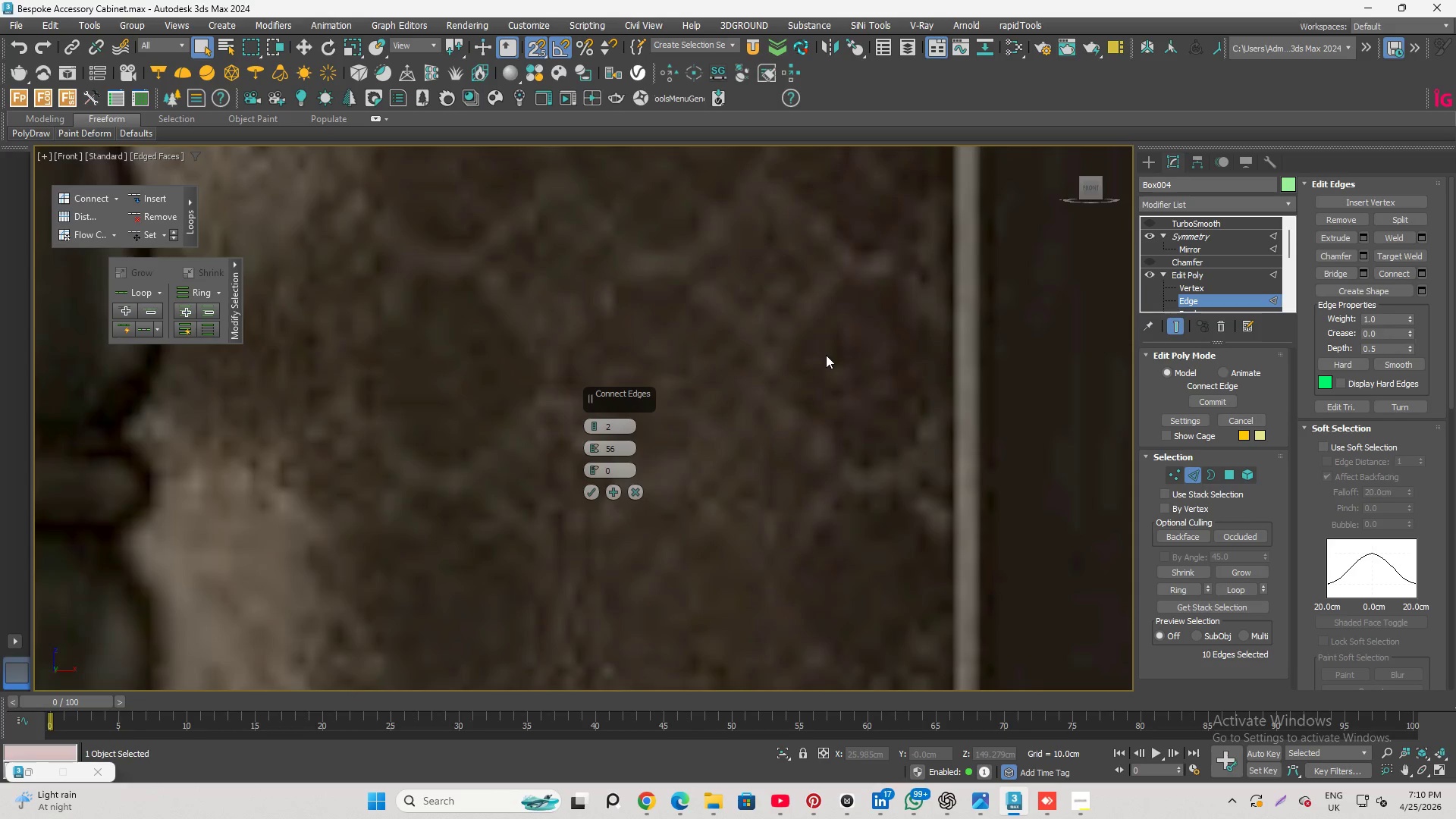 
key(Z)
 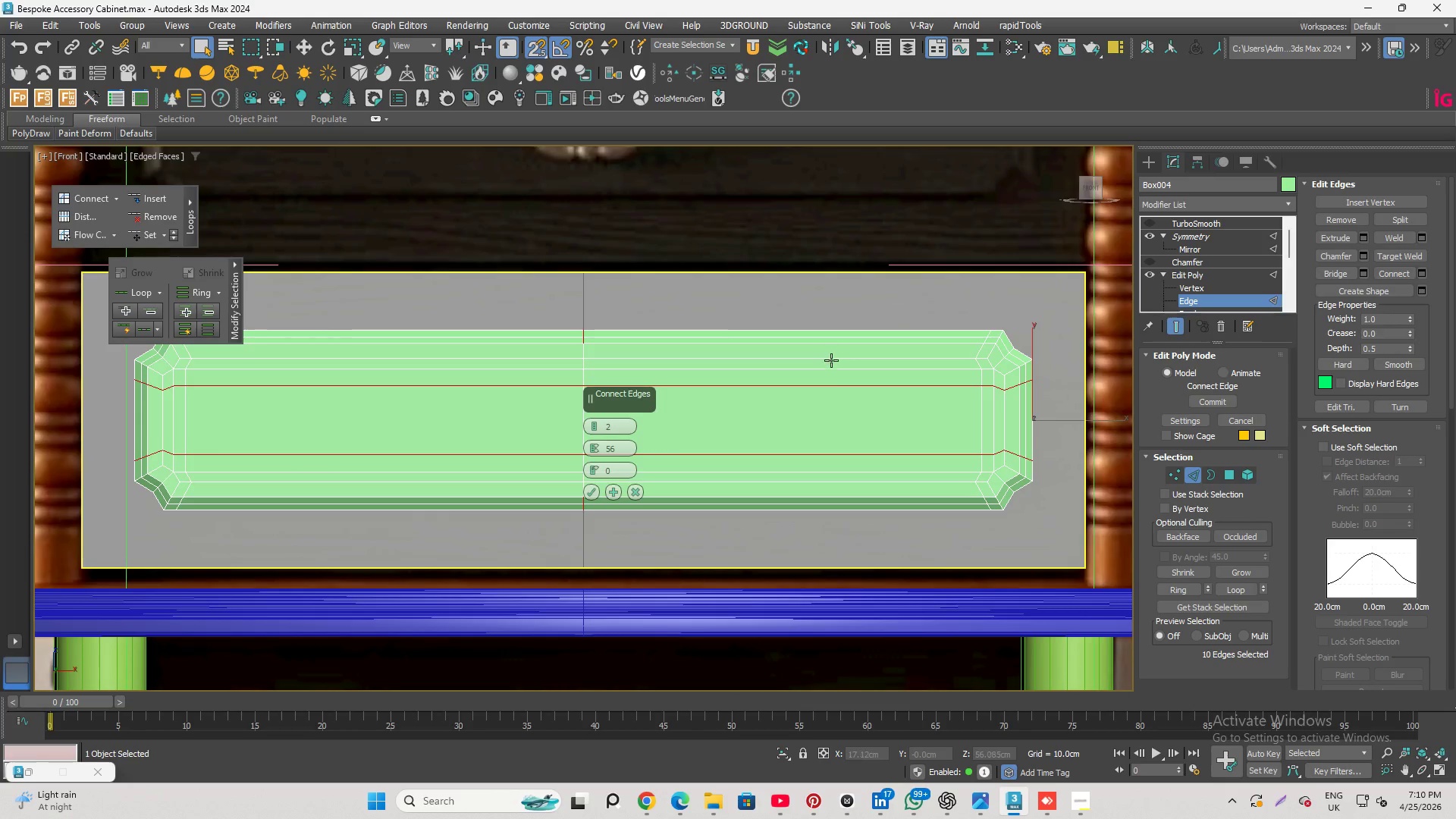 
scroll: coordinate [825, 393], scroll_direction: down, amount: 2.0
 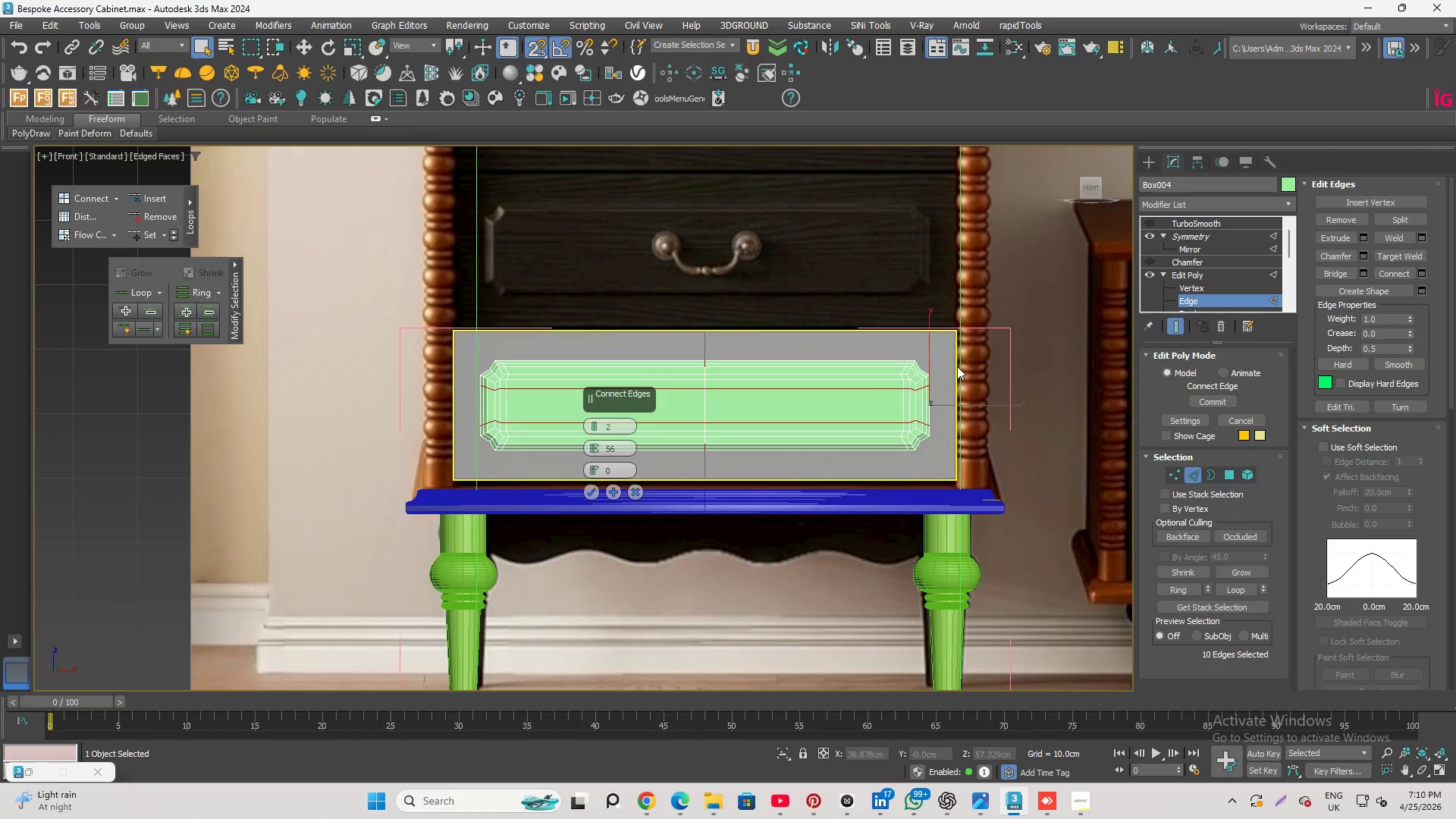 
scroll: coordinate [854, 387], scroll_direction: up, amount: 3.0
 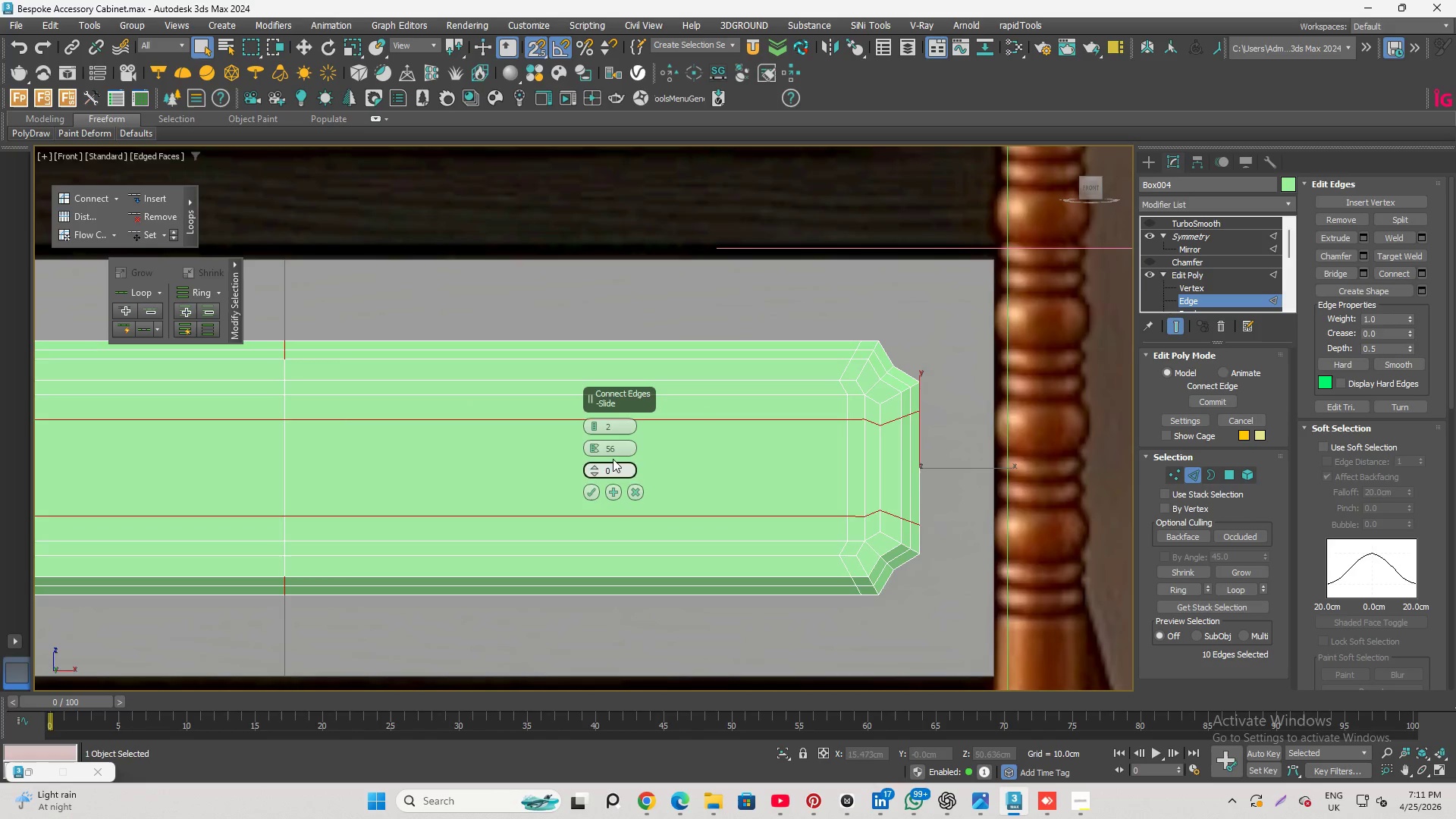 
left_click([591, 424])
 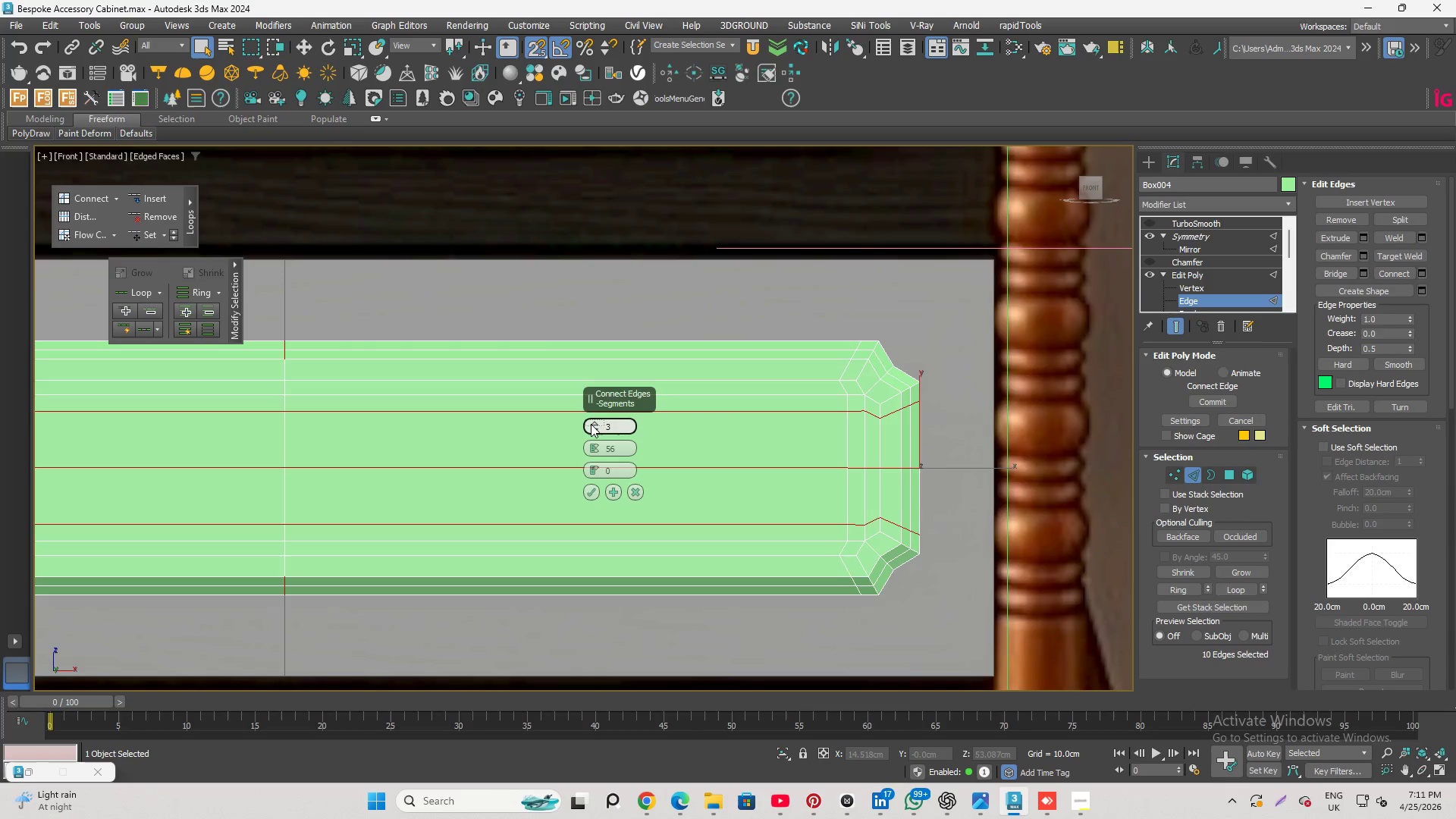 
key(Control+Z)
 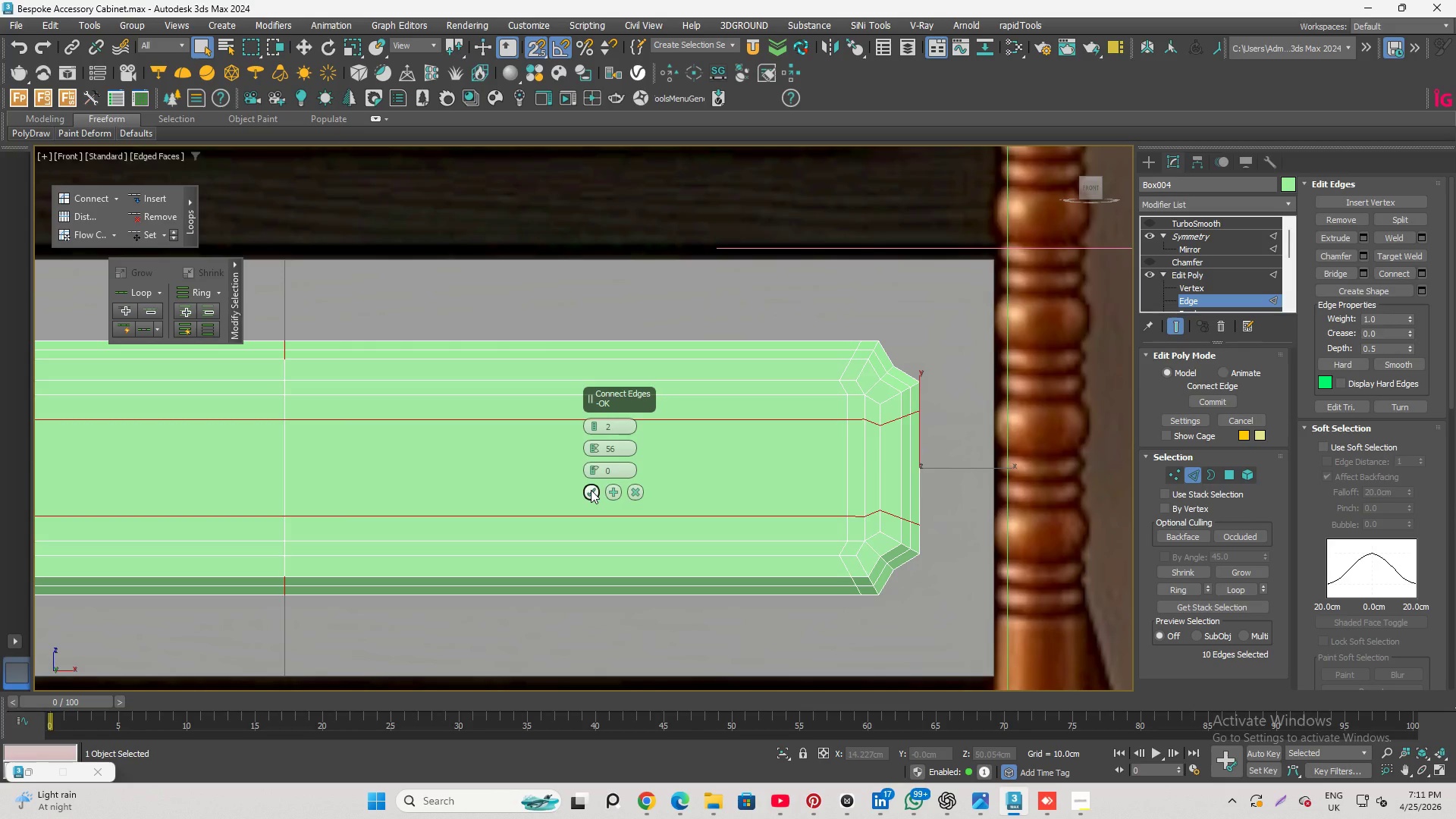 
wait(5.44)
 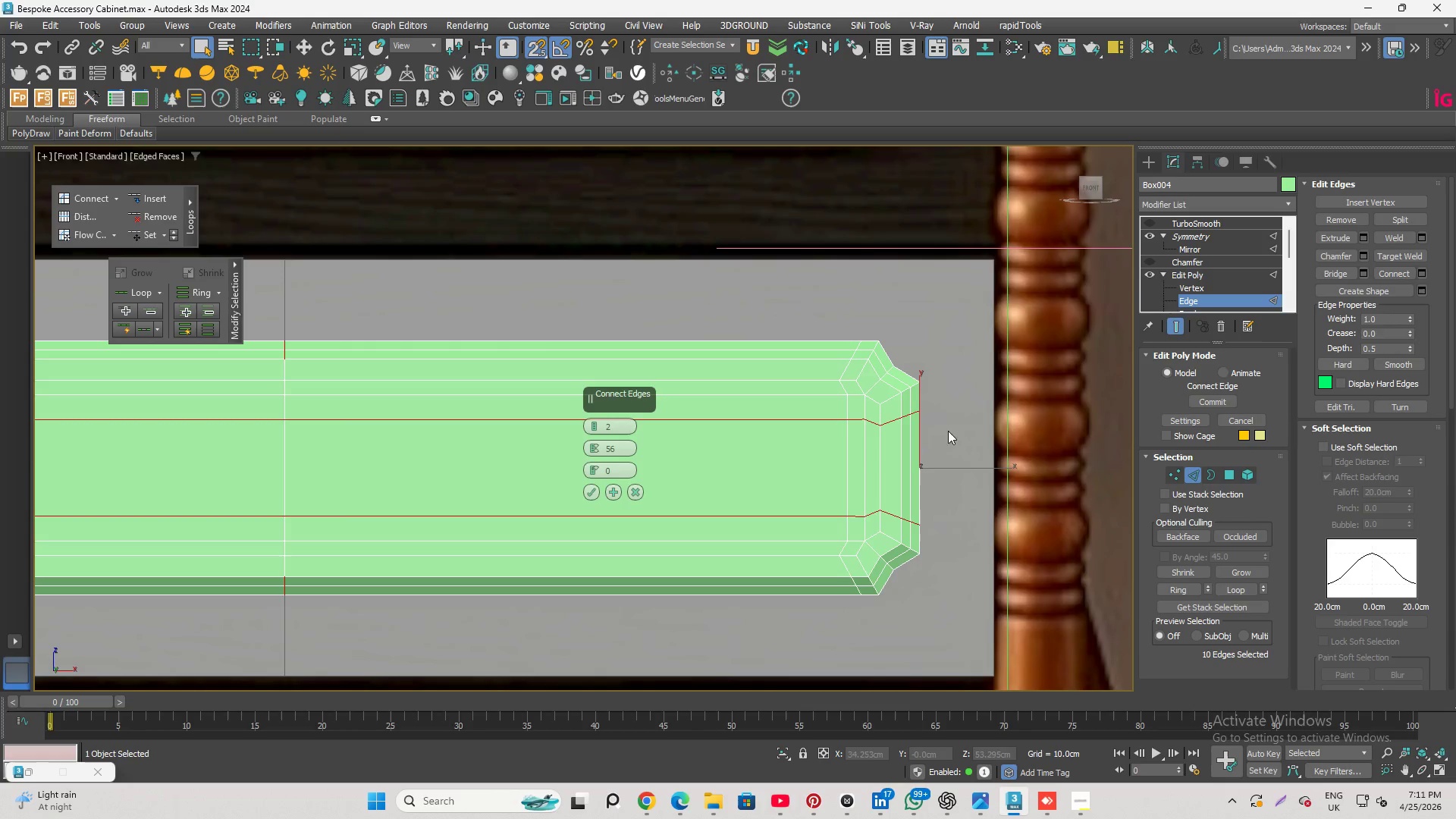 
left_click([591, 492])
 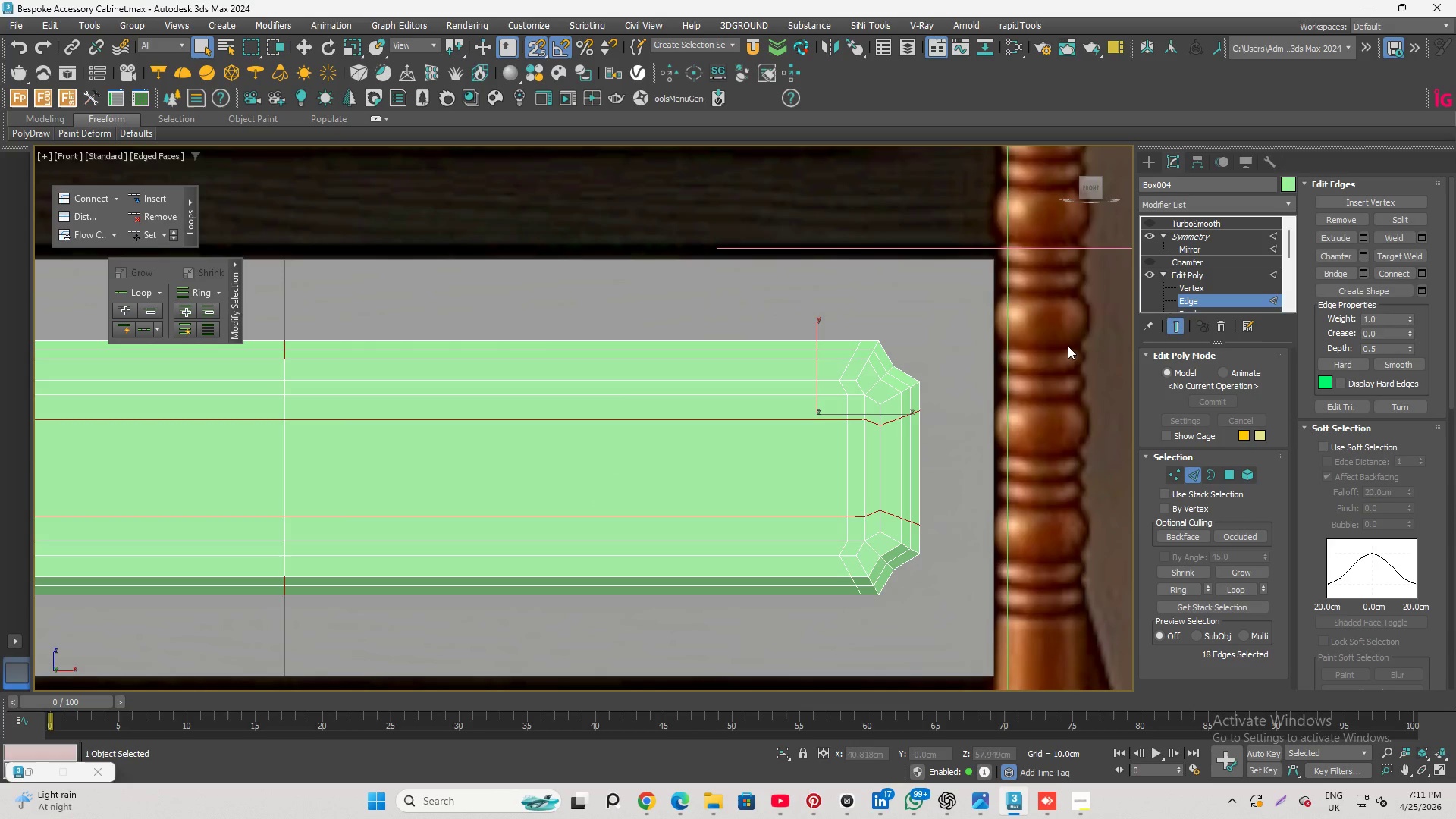 
scroll: coordinate [908, 361], scroll_direction: up, amount: 2.0
 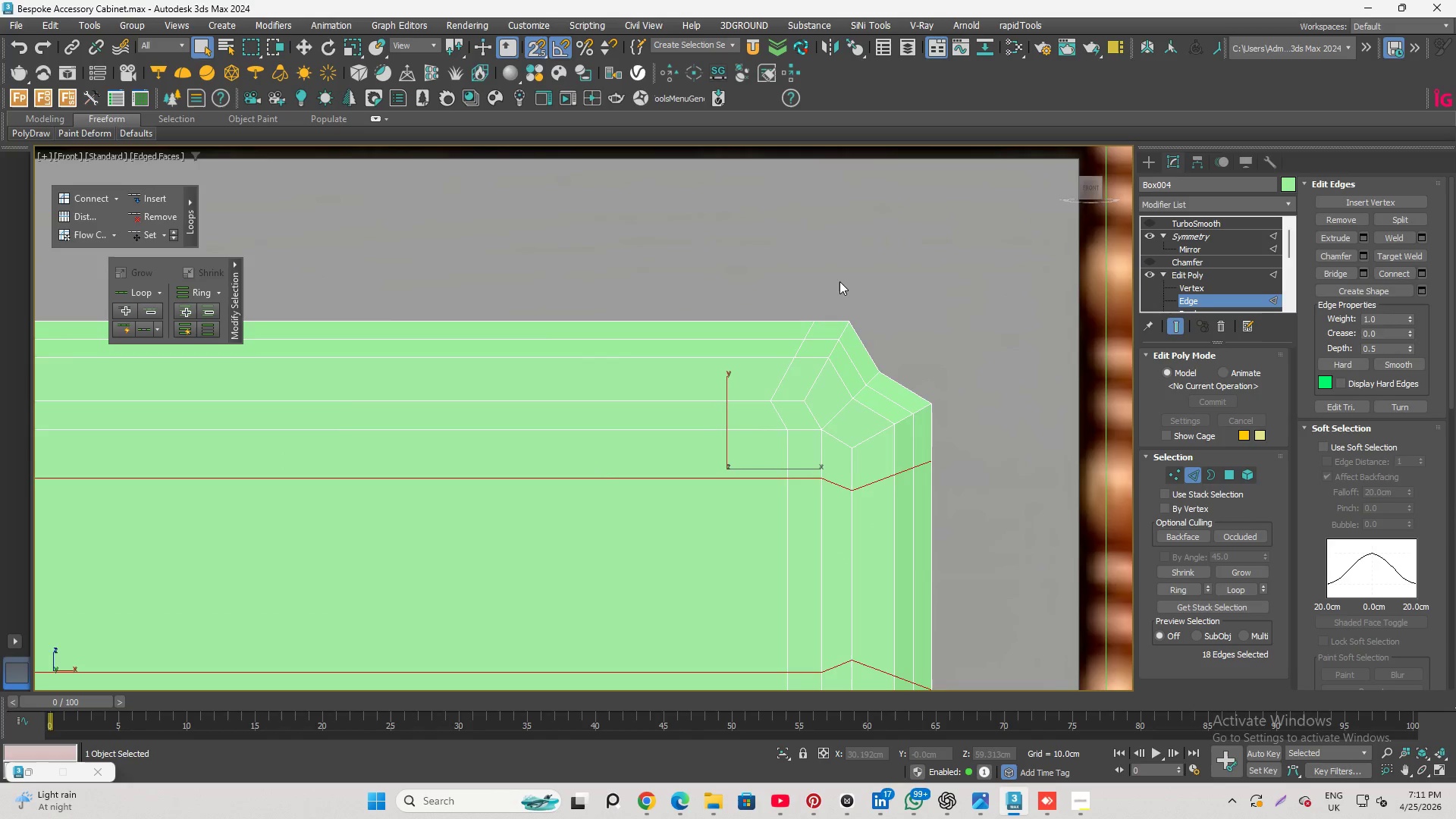 
scroll: coordinate [830, 303], scroll_direction: down, amount: 1.0
 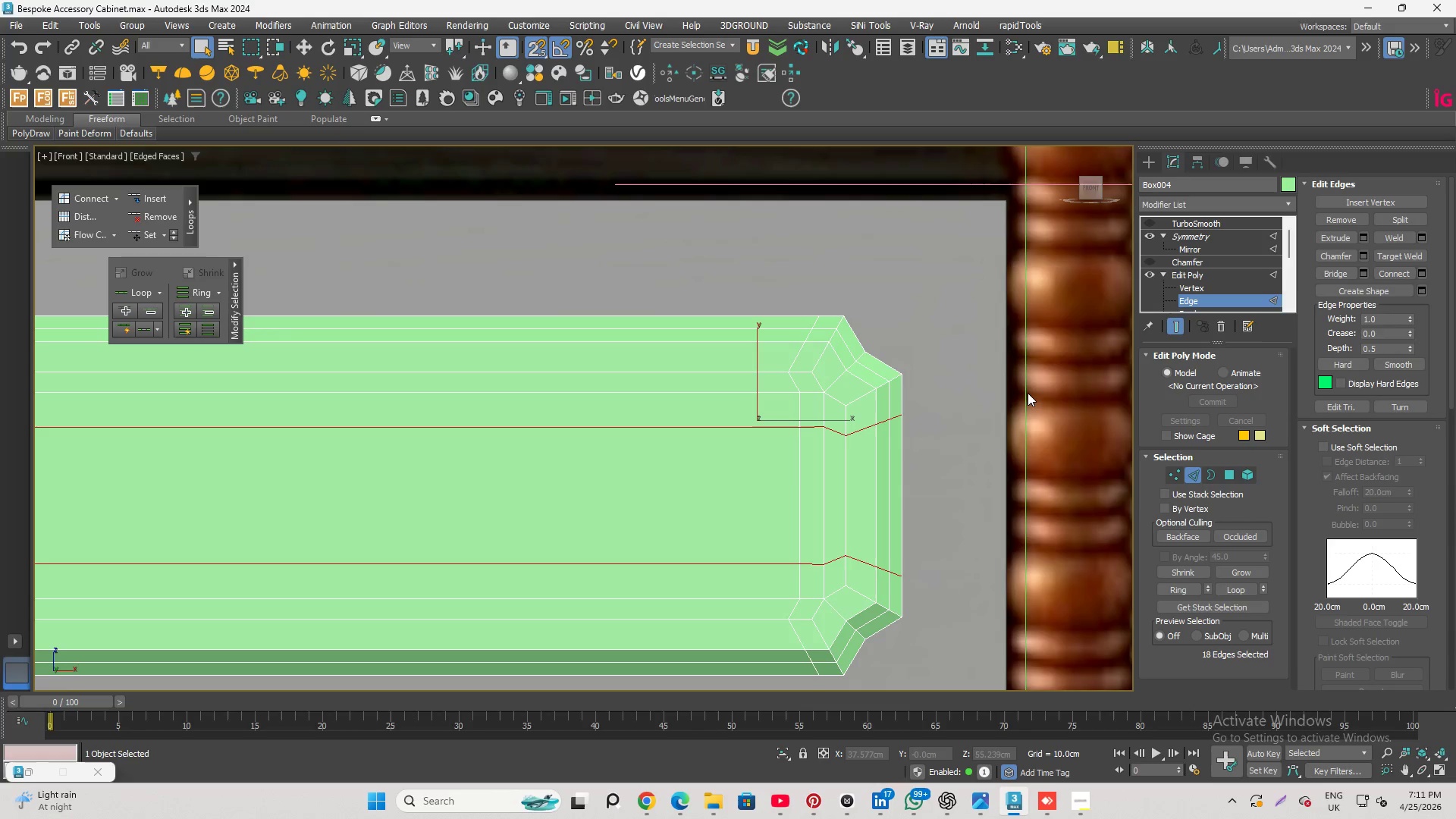 
key(Alt+1)
 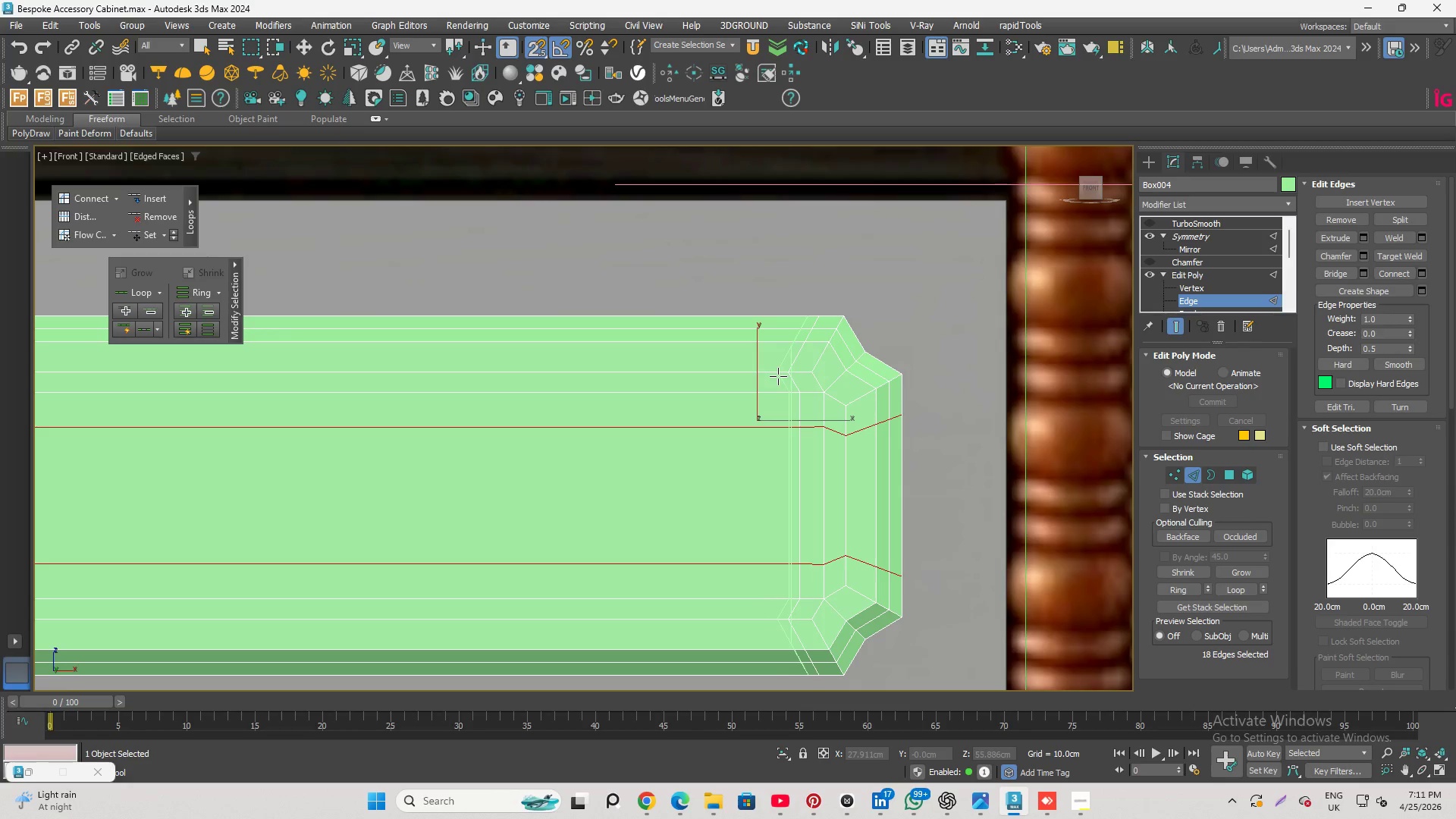 
wait(7.36)
 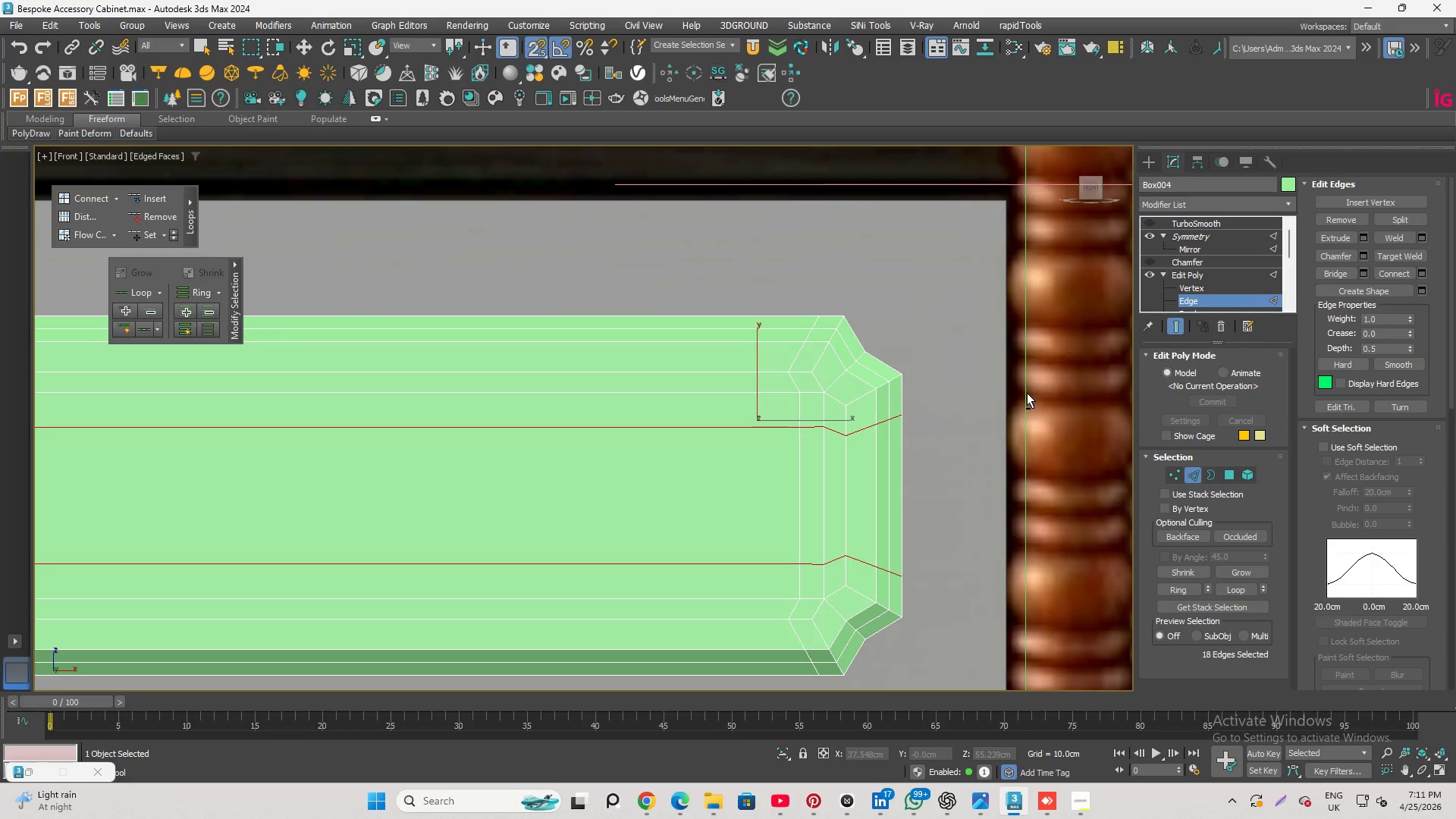 
left_click([780, 377])
 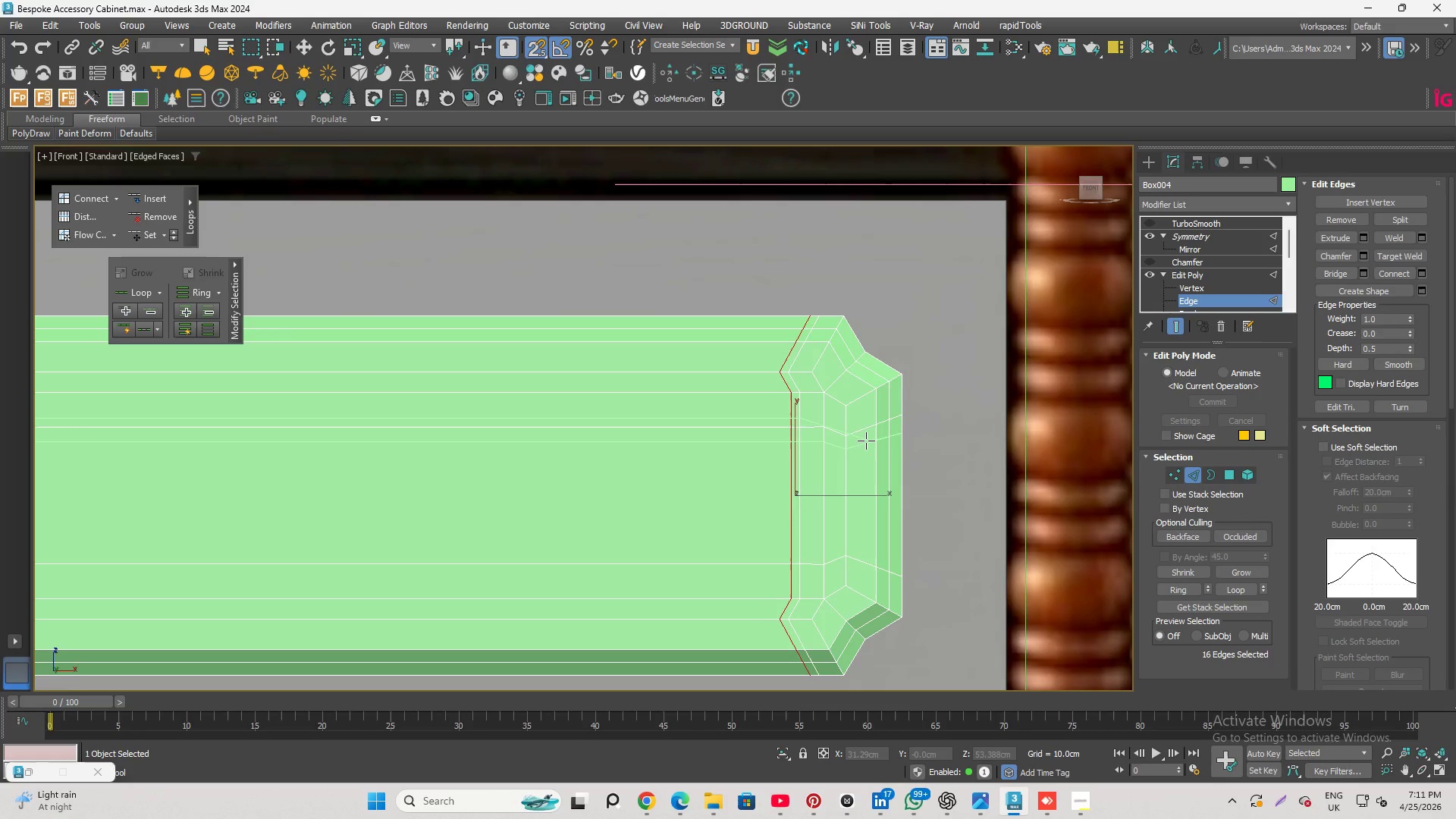 
right_click([866, 441])
 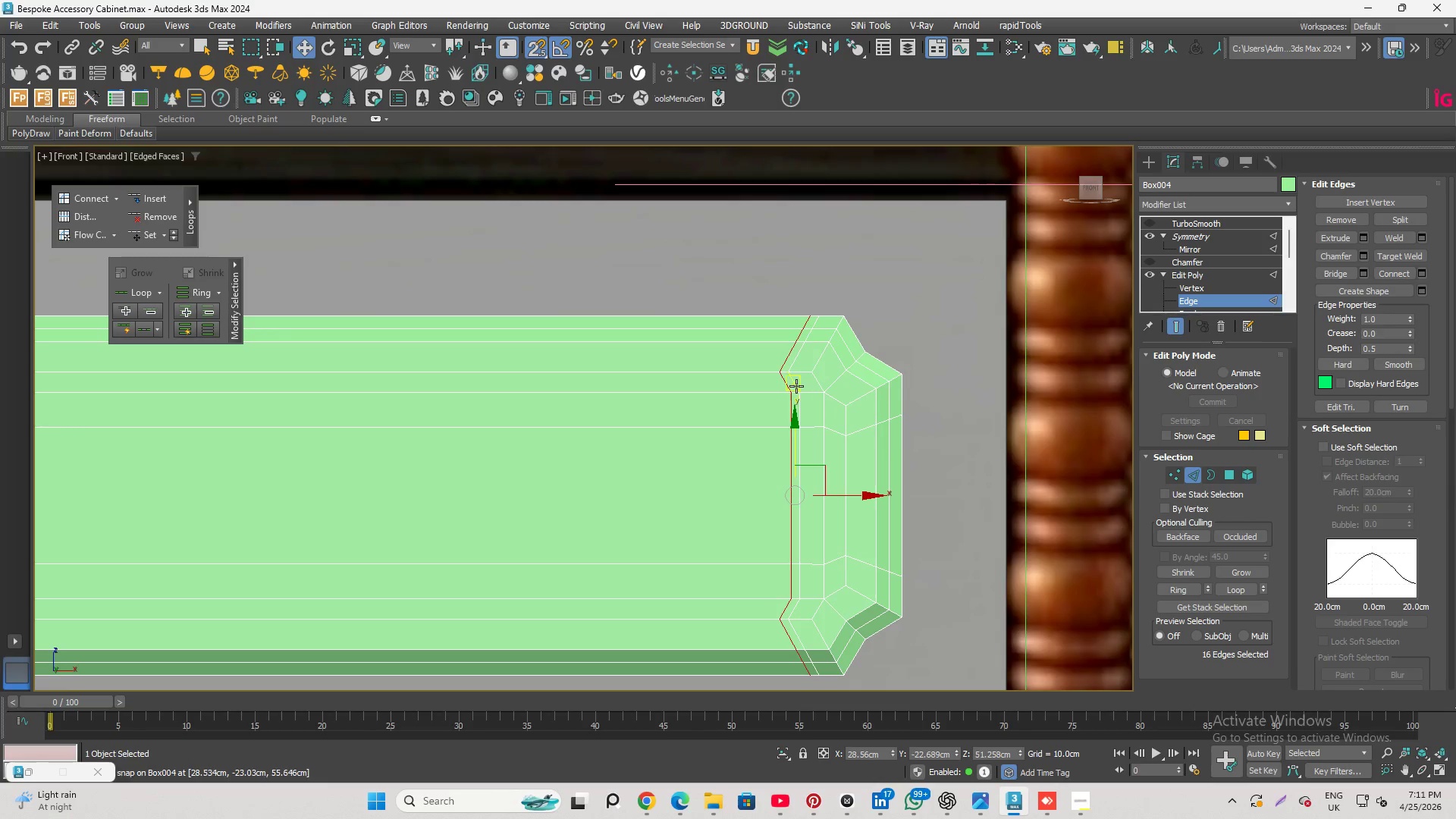 
double_click([796, 386])
 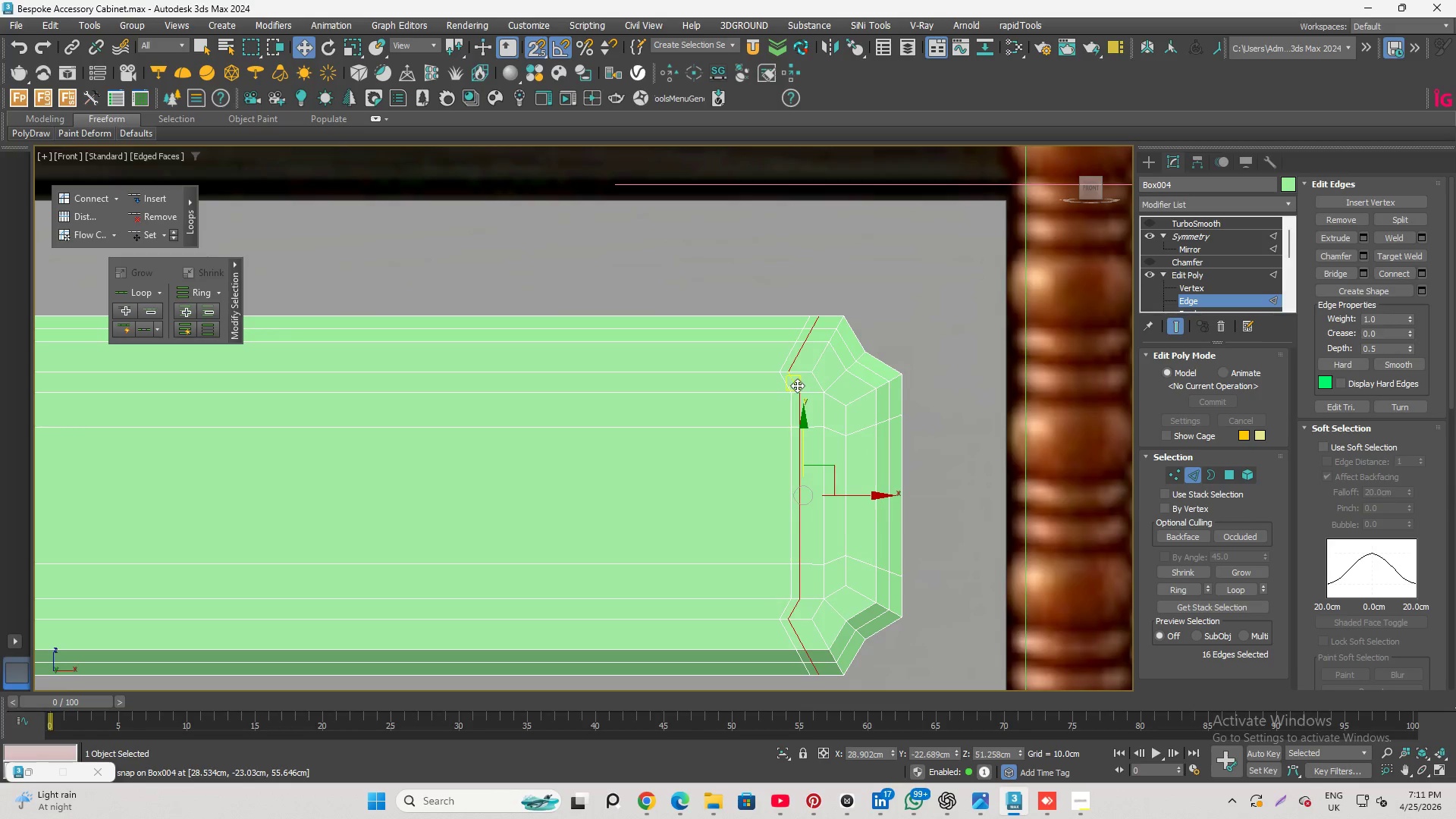 
key(Control+Backspace)
 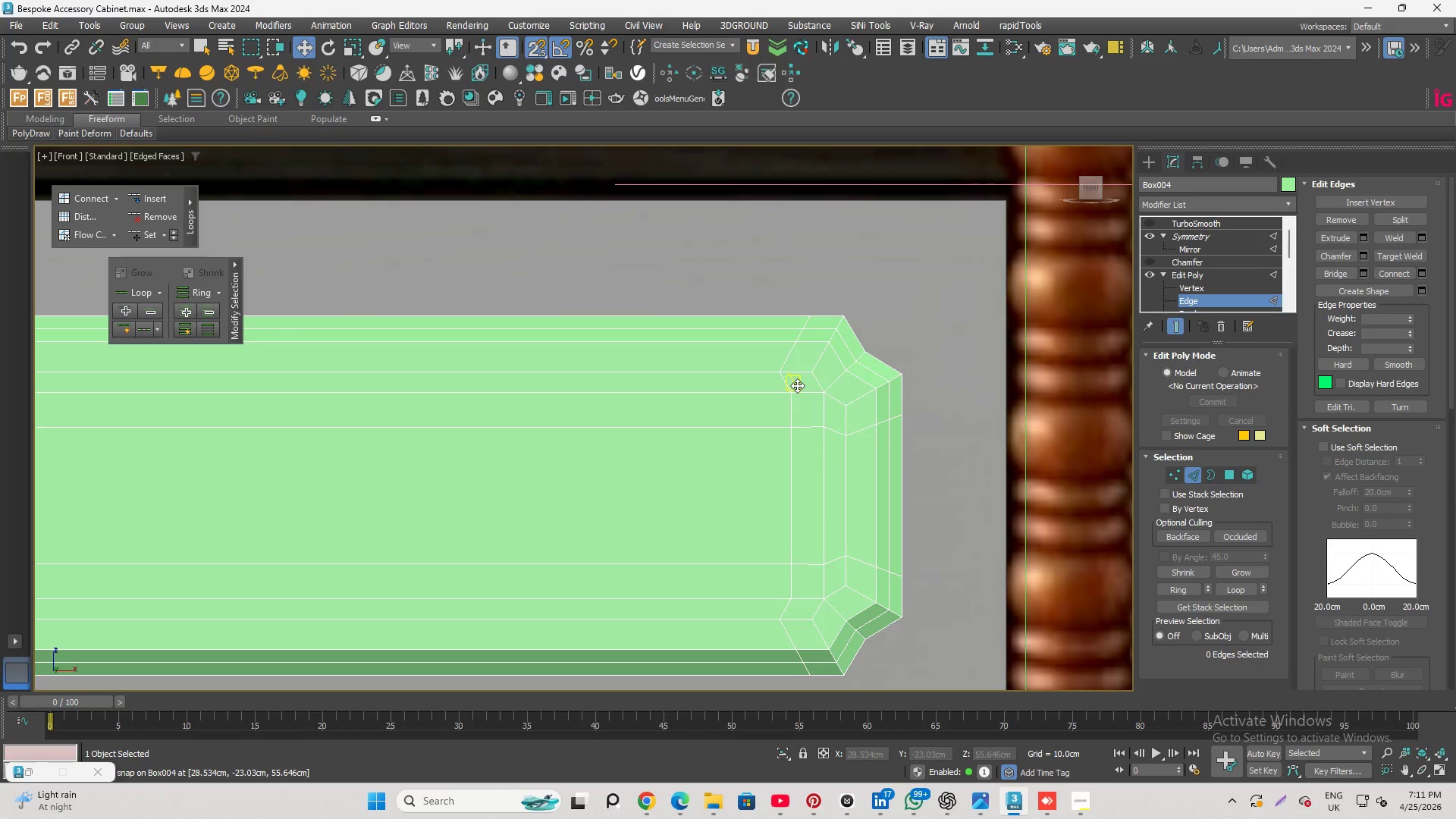 
type(qs)
 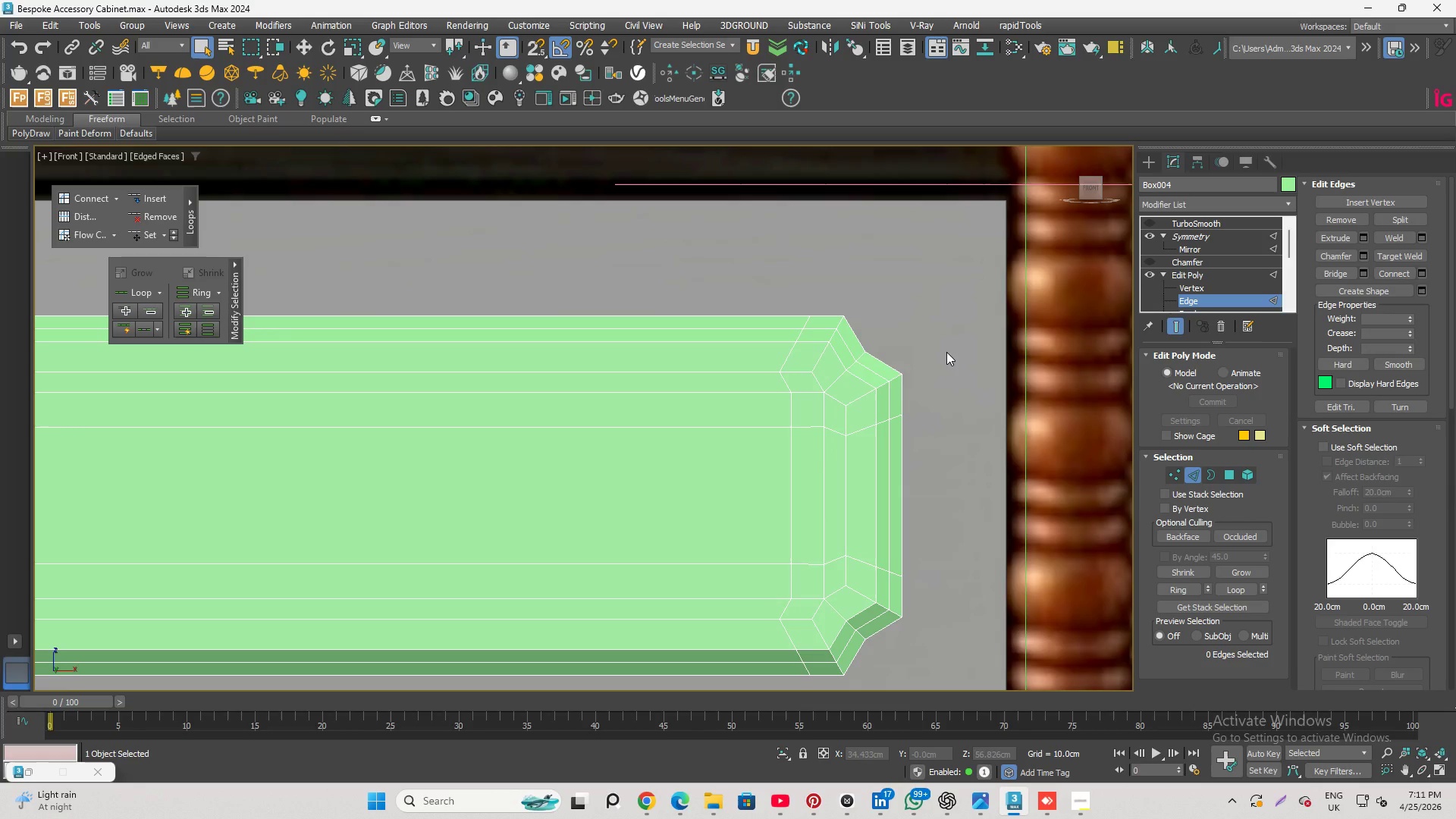 
left_click([946, 352])
 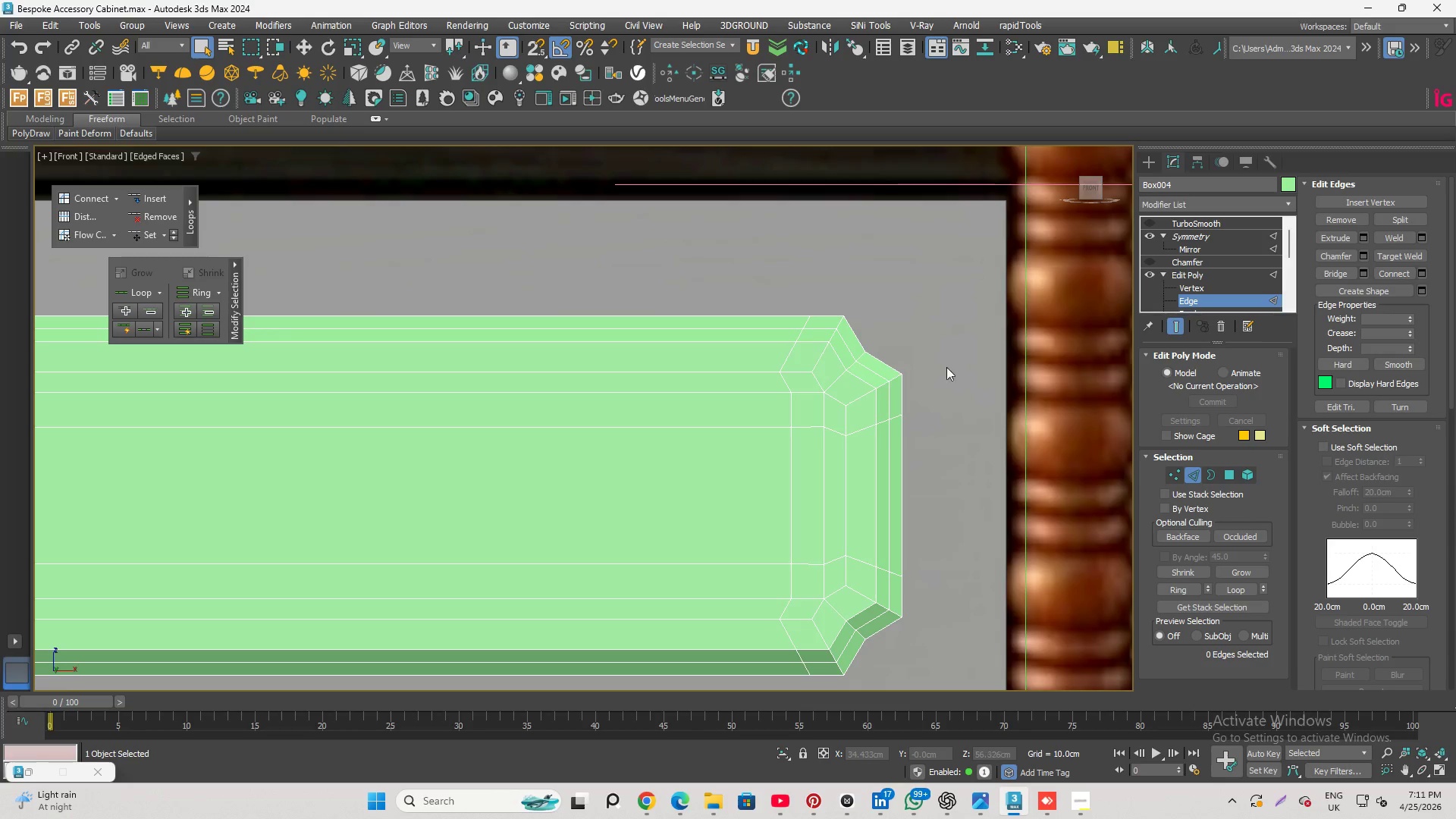 
scroll: coordinate [957, 455], scroll_direction: down, amount: 2.0
 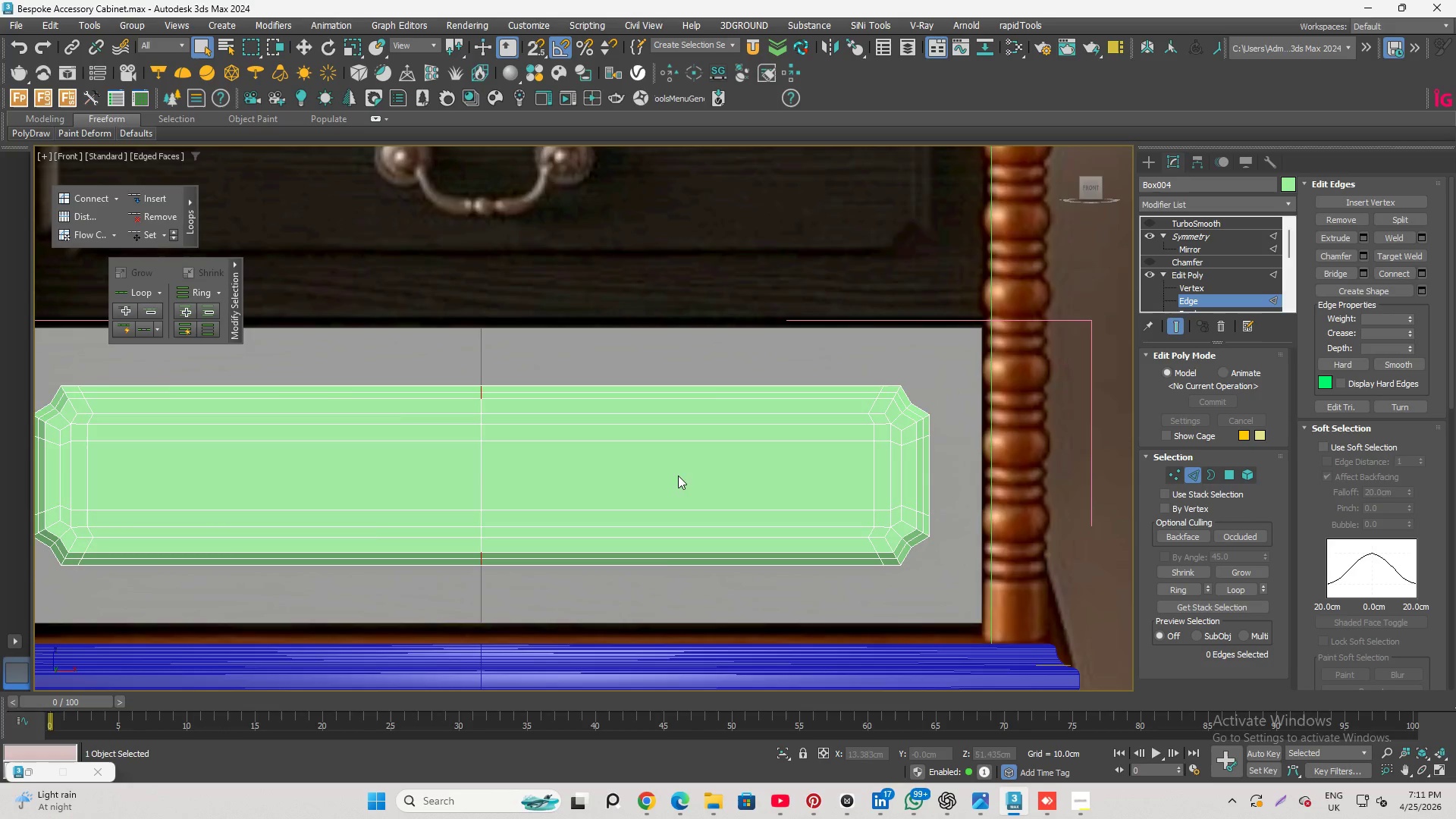 
scroll: coordinate [676, 482], scroll_direction: up, amount: 1.0
 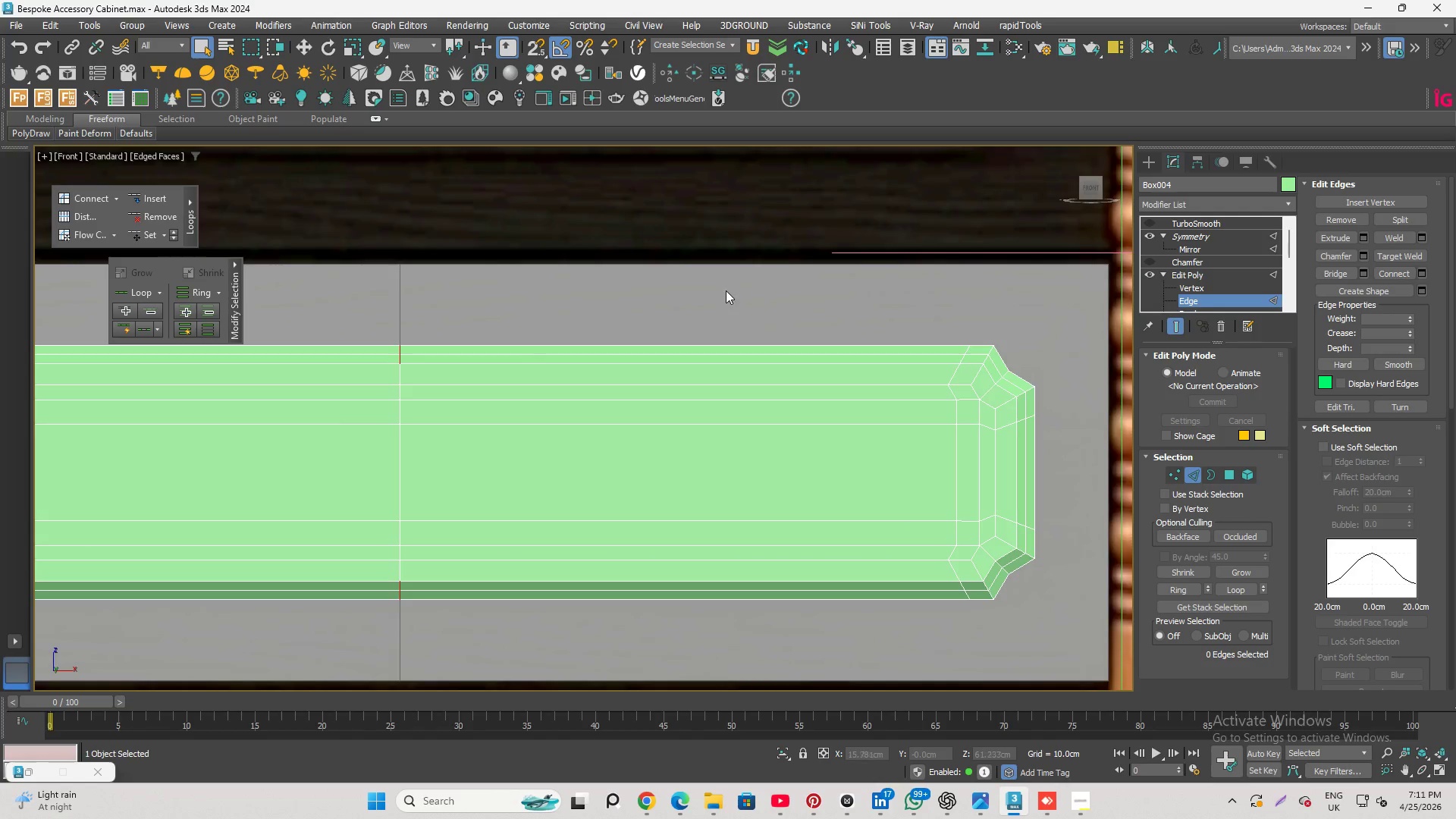 
left_click_drag(start_coordinate=[650, 281], to_coordinate=[716, 667])
 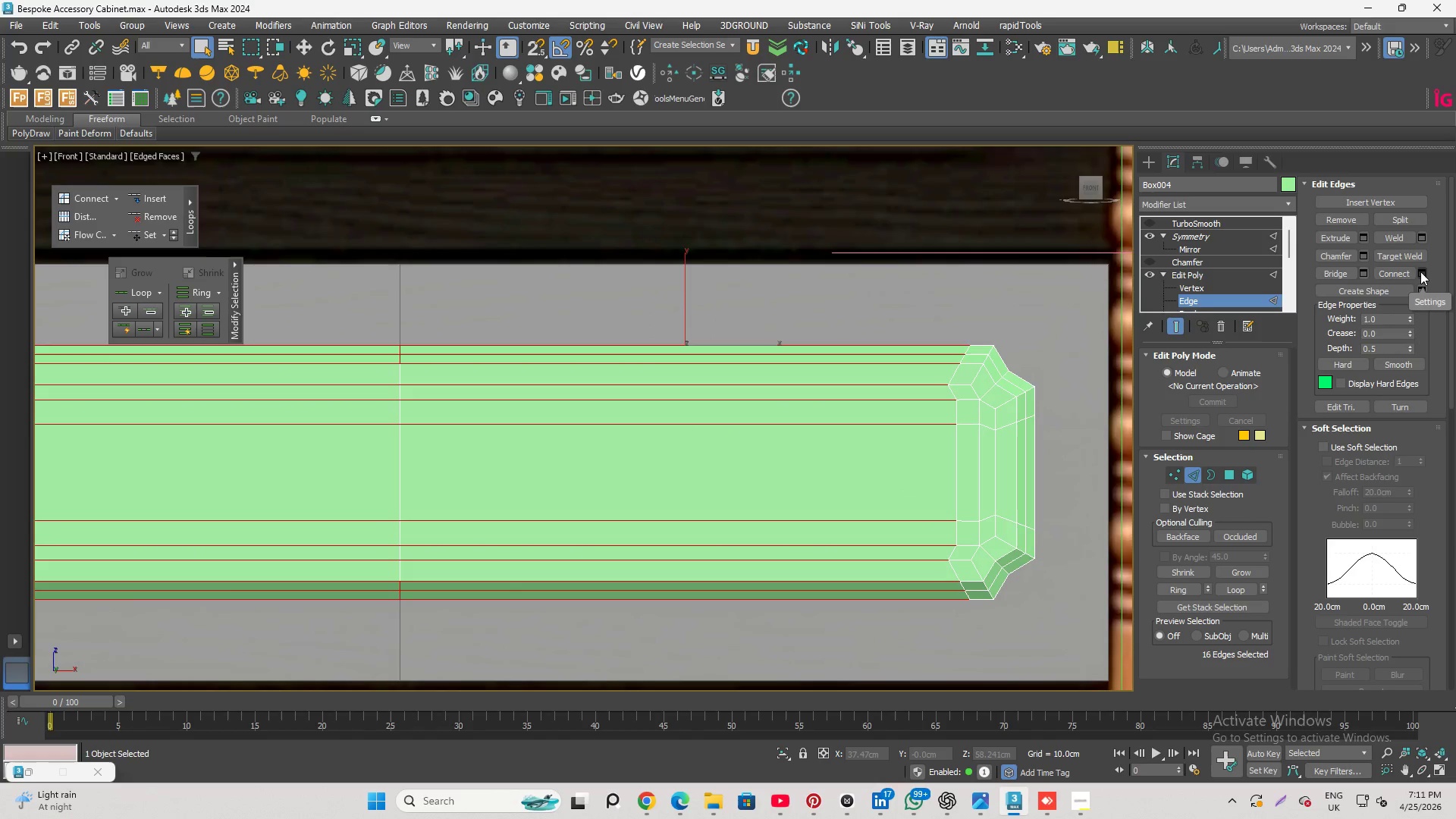 
left_click([1420, 275])
 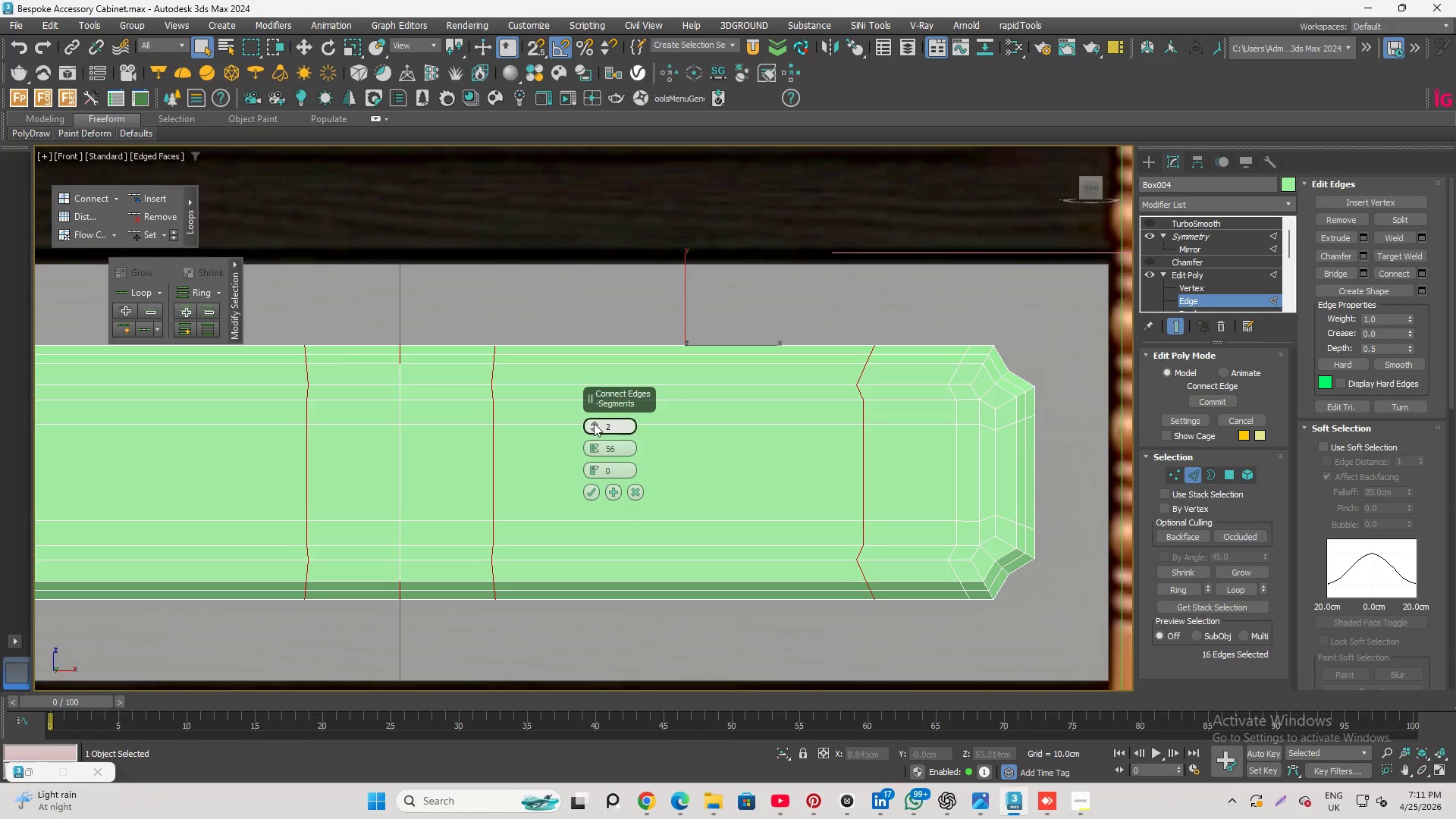 
wait(6.23)
 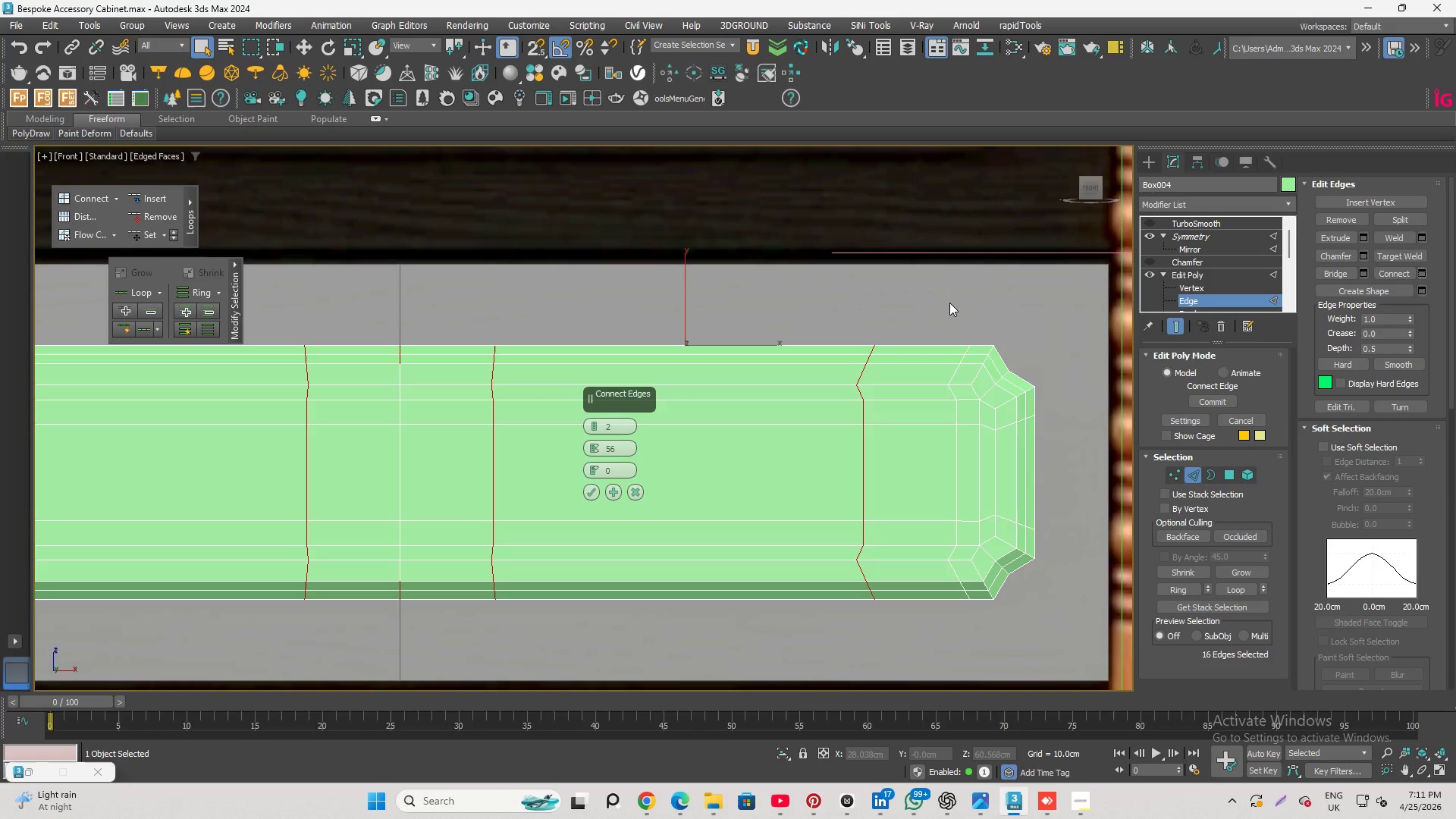 
right_click([592, 448])
 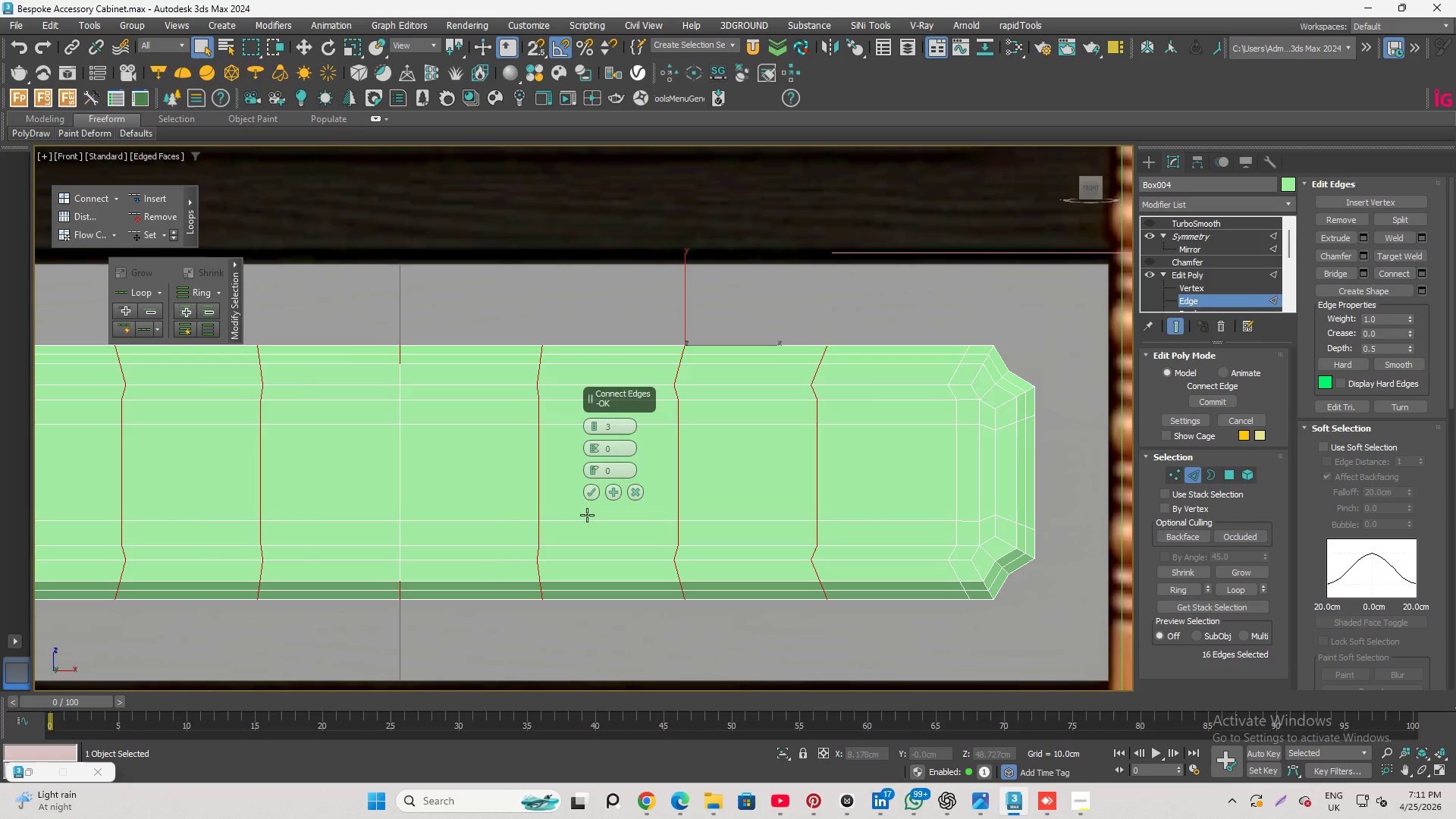 
left_click_drag(start_coordinate=[594, 444], to_coordinate=[612, 340])
 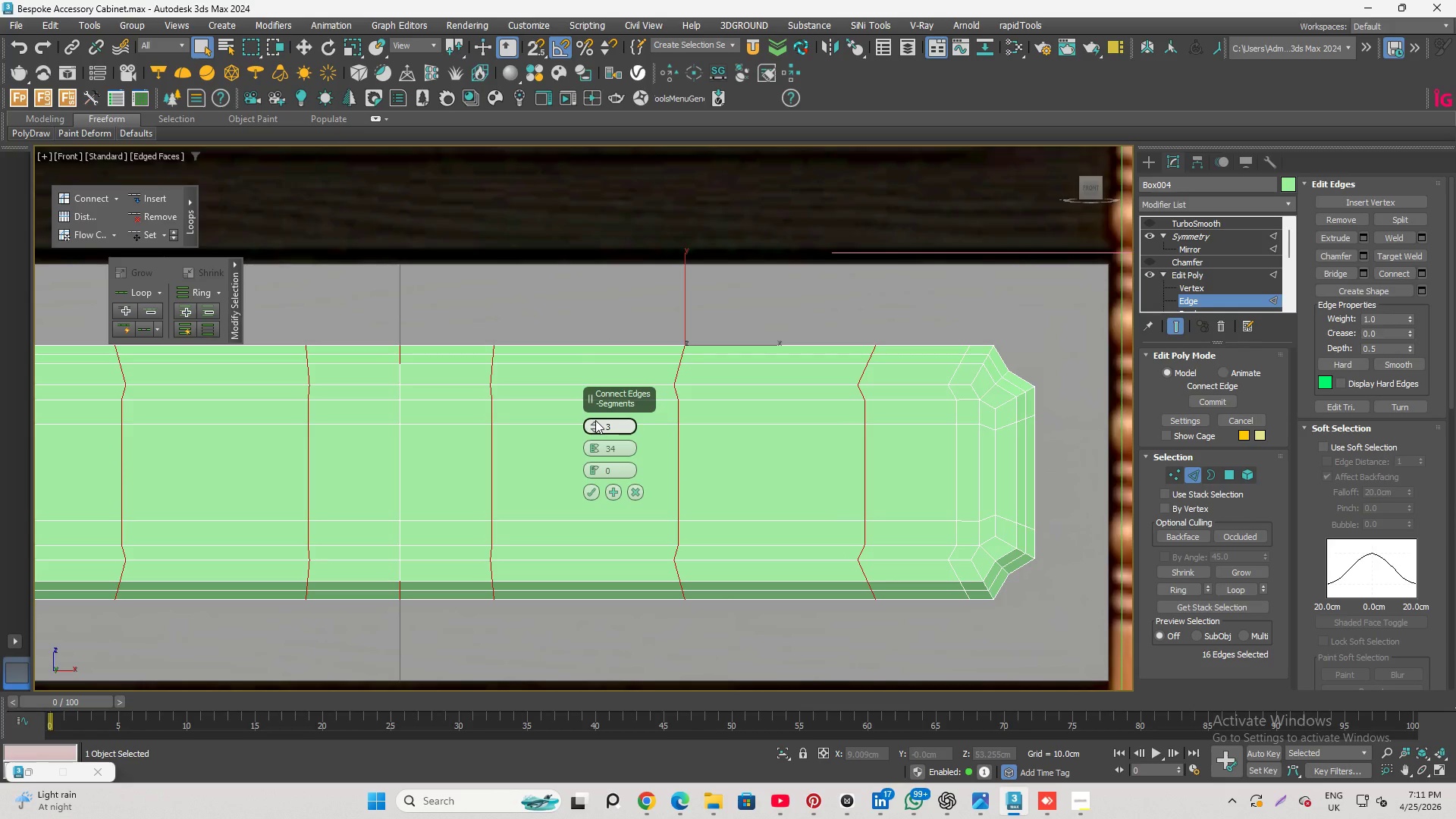 
left_click([595, 420])
 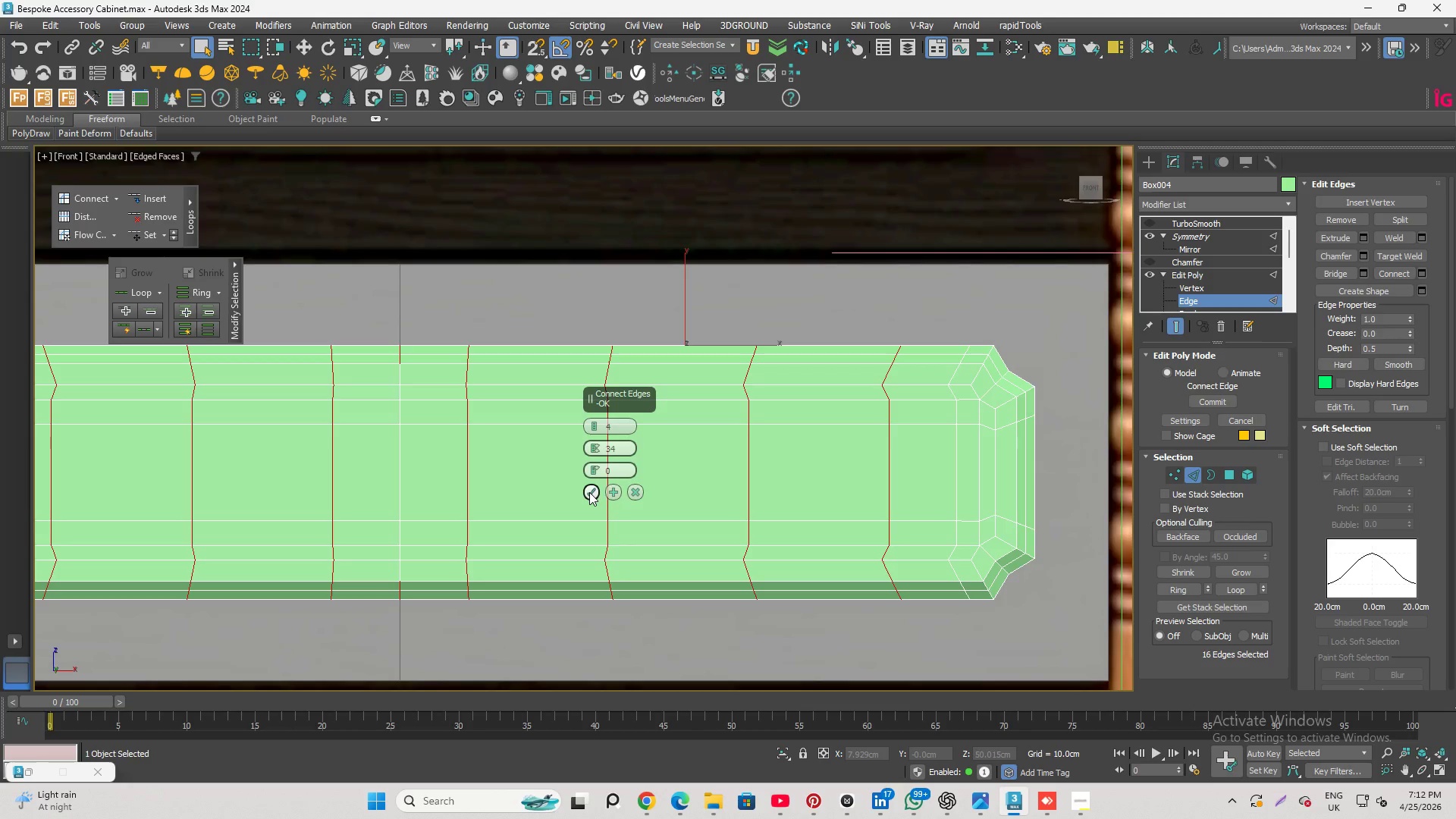 
wait(5.38)
 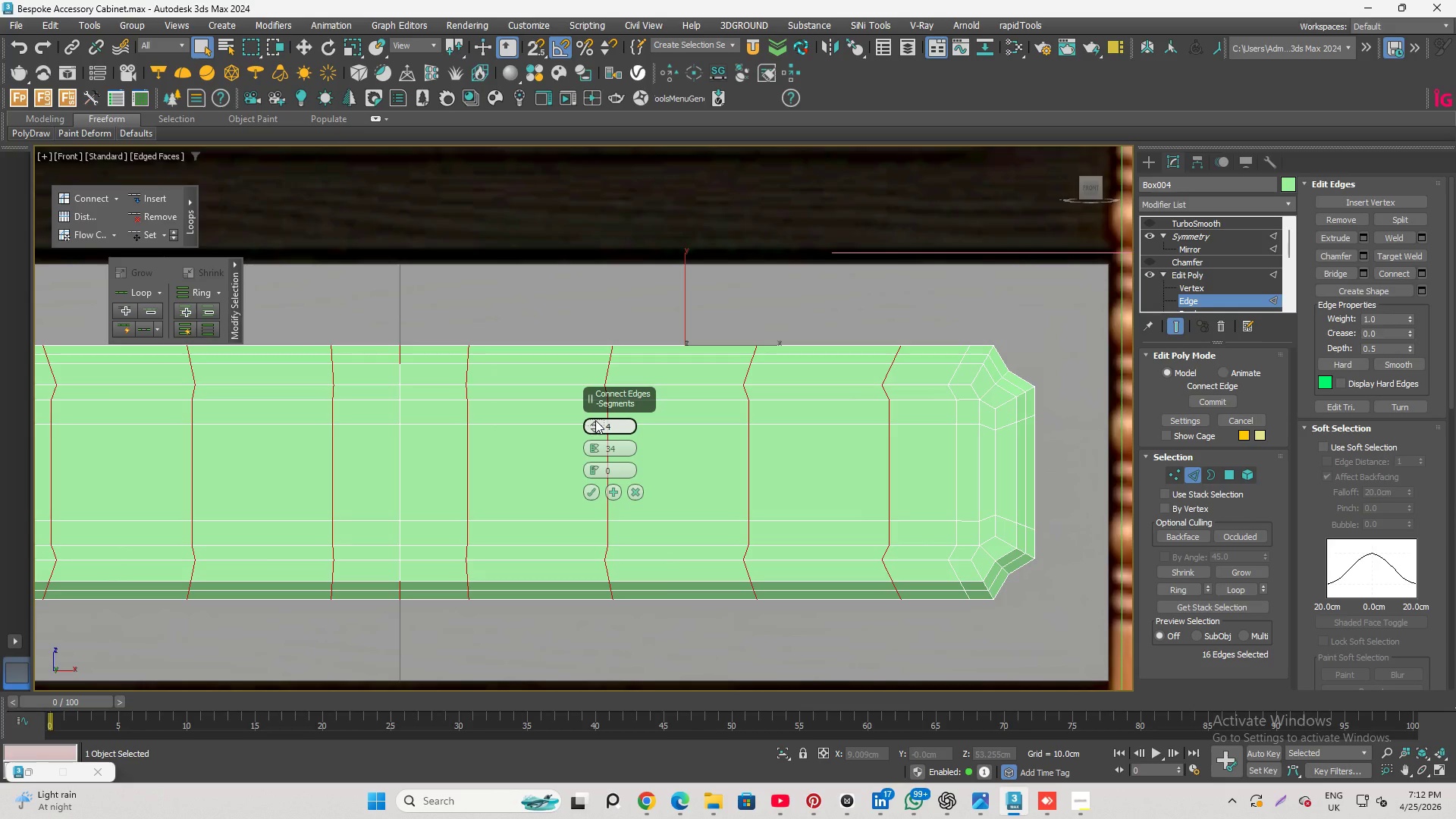 
left_click([588, 491])
 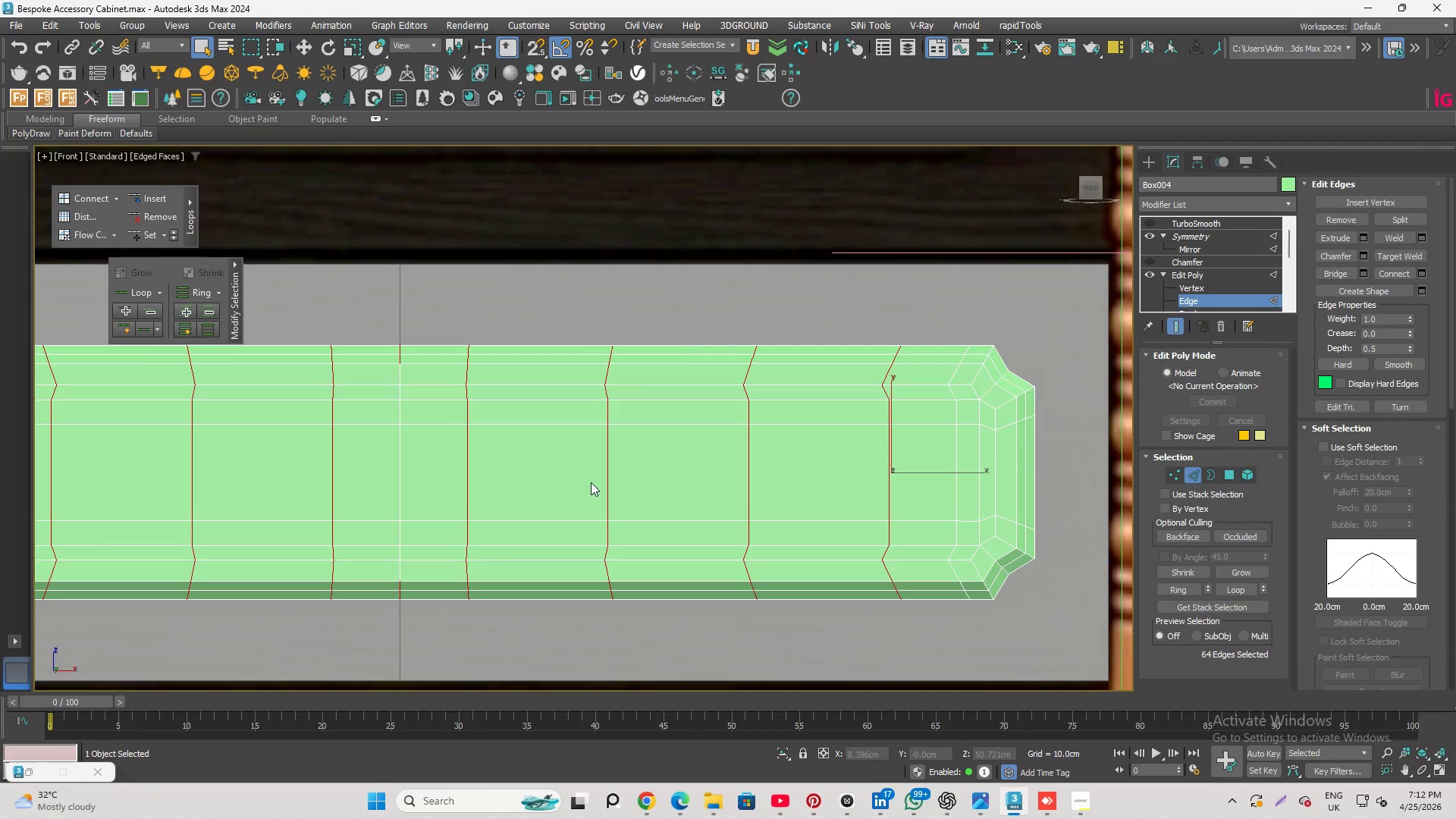 
left_click([931, 237])
 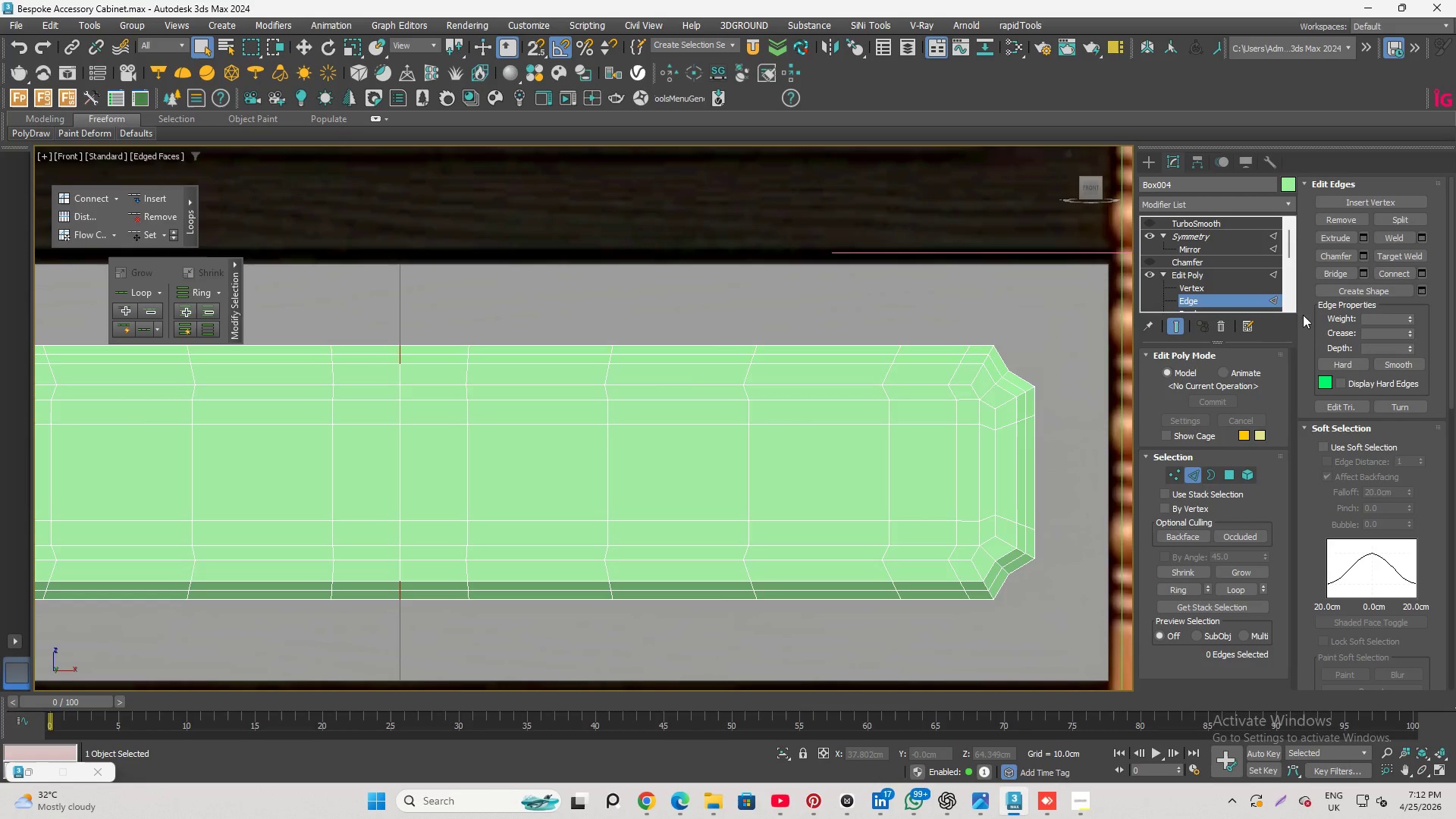 
left_click([1241, 303])
 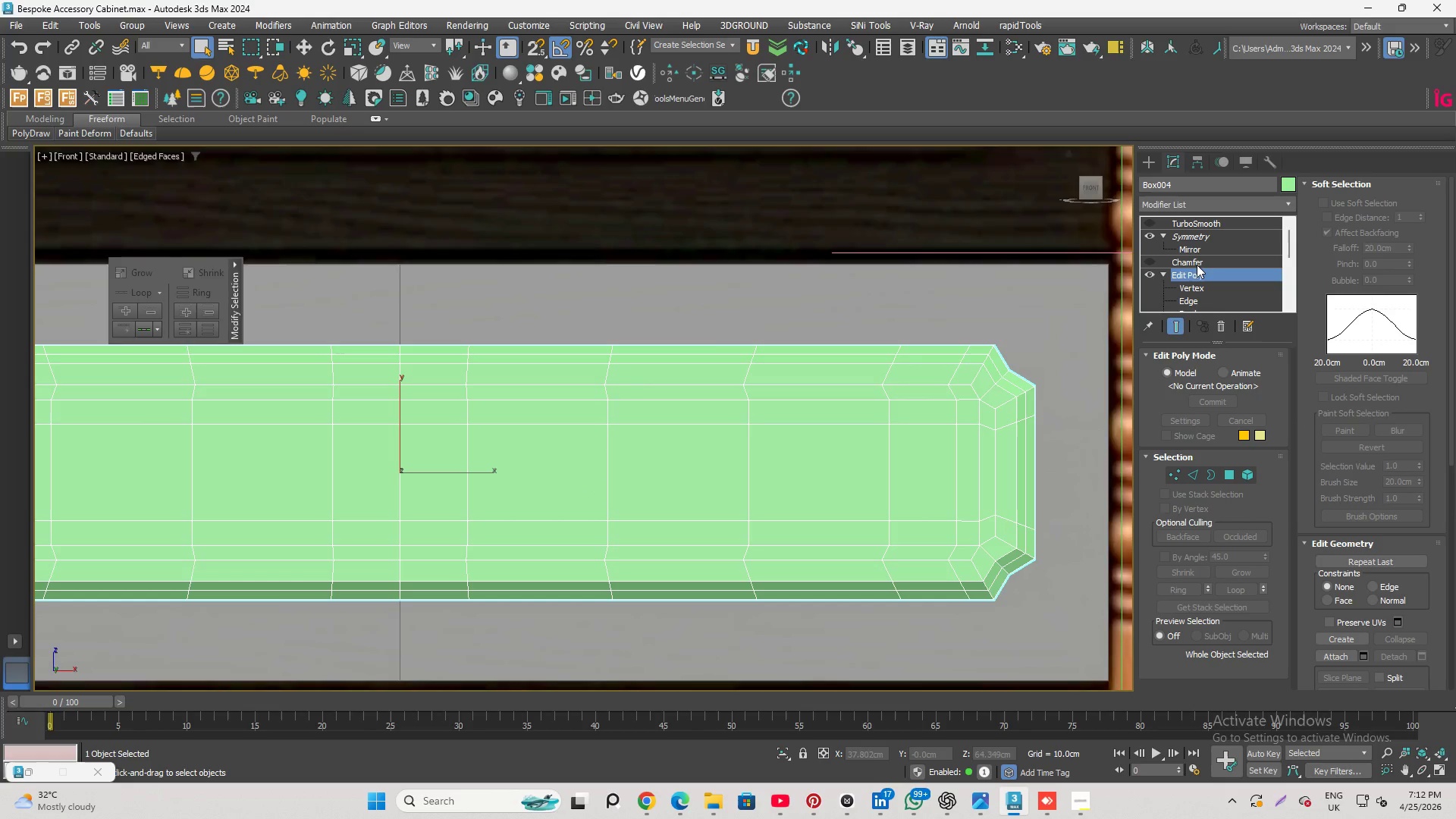 
hold_key(key=AltLeft, duration=0.94)
 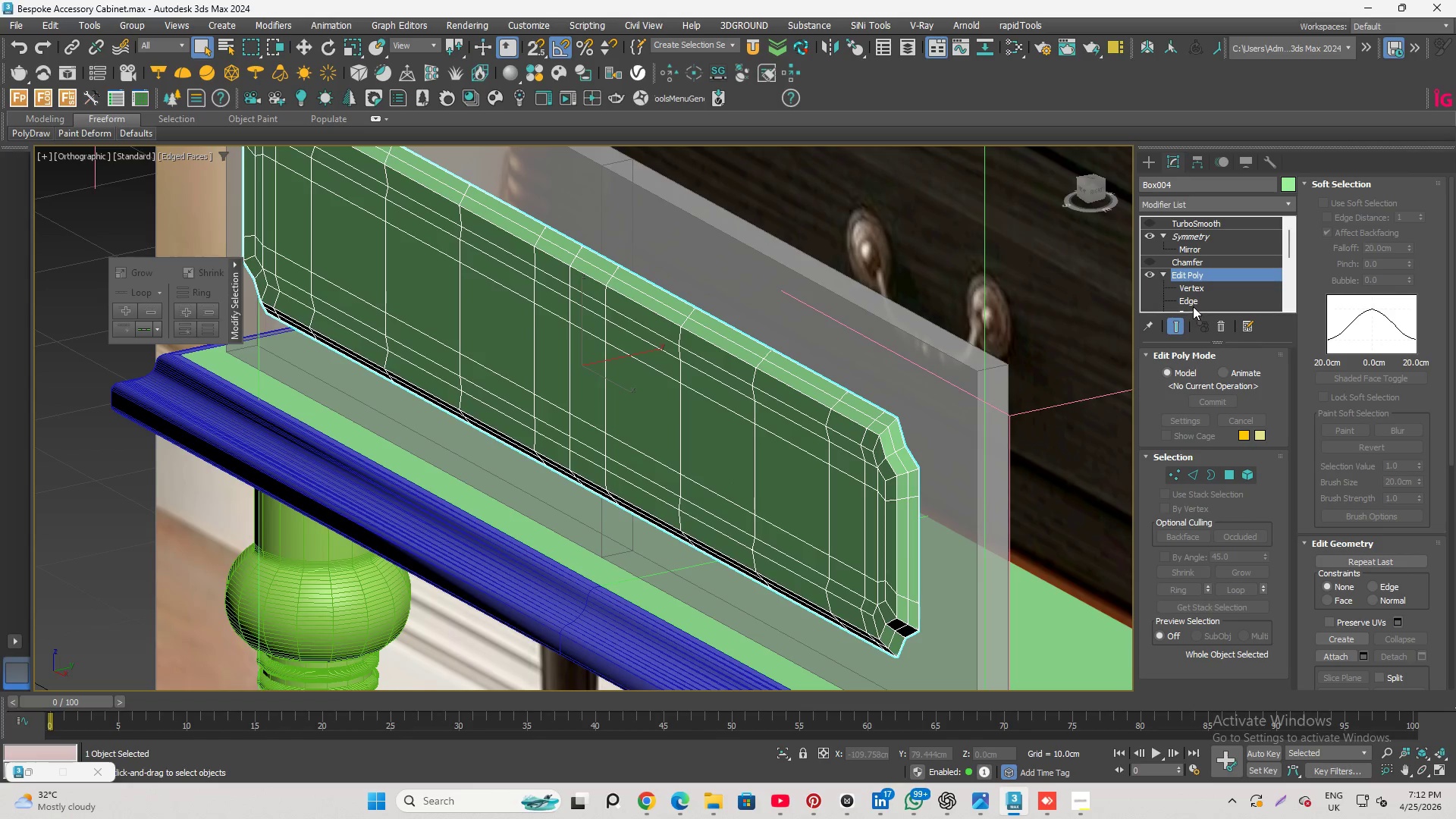 
left_click([1195, 300])
 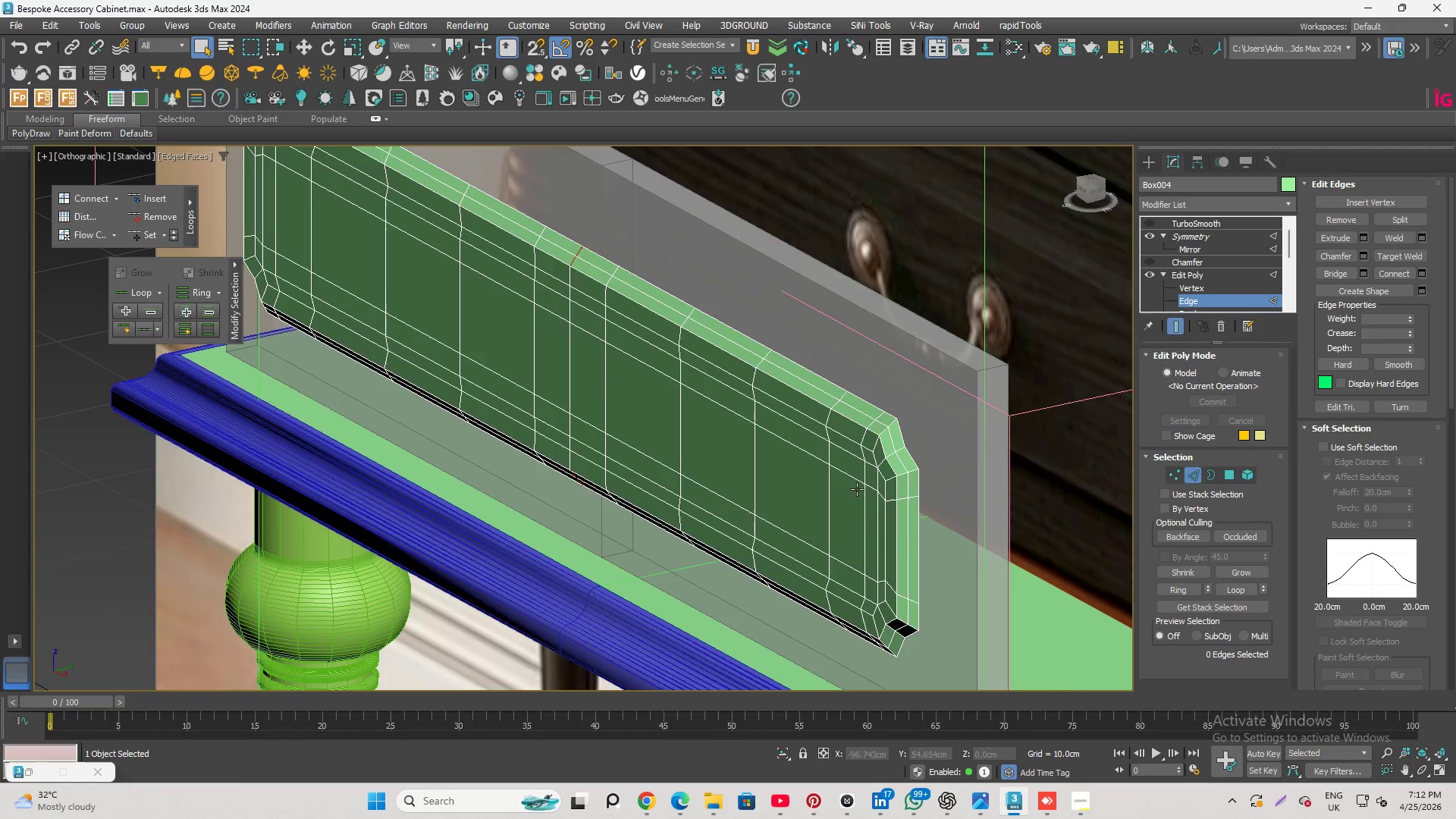 
scroll: coordinate [876, 474], scroll_direction: up, amount: 2.0
 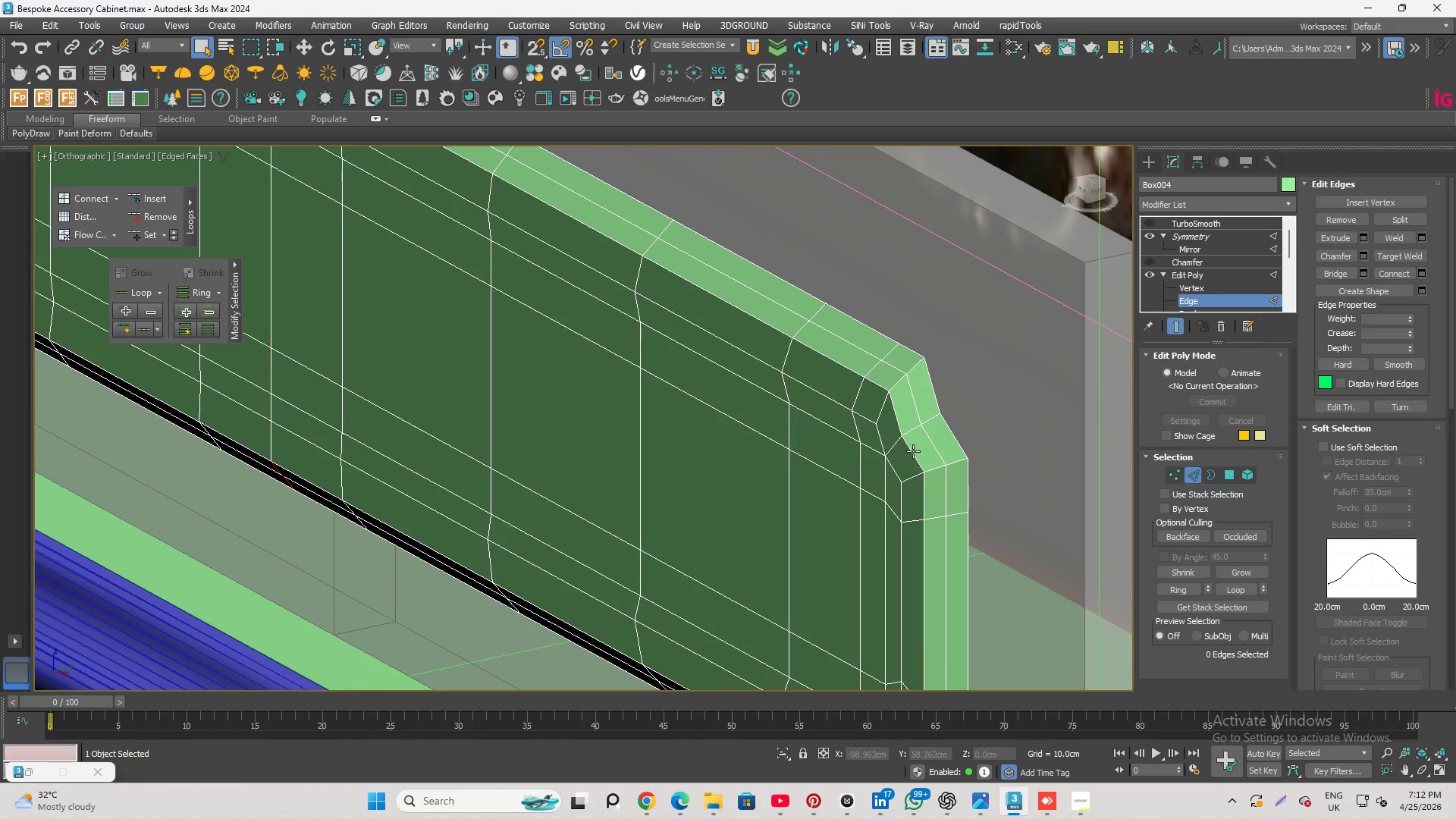 
double_click([913, 451])
 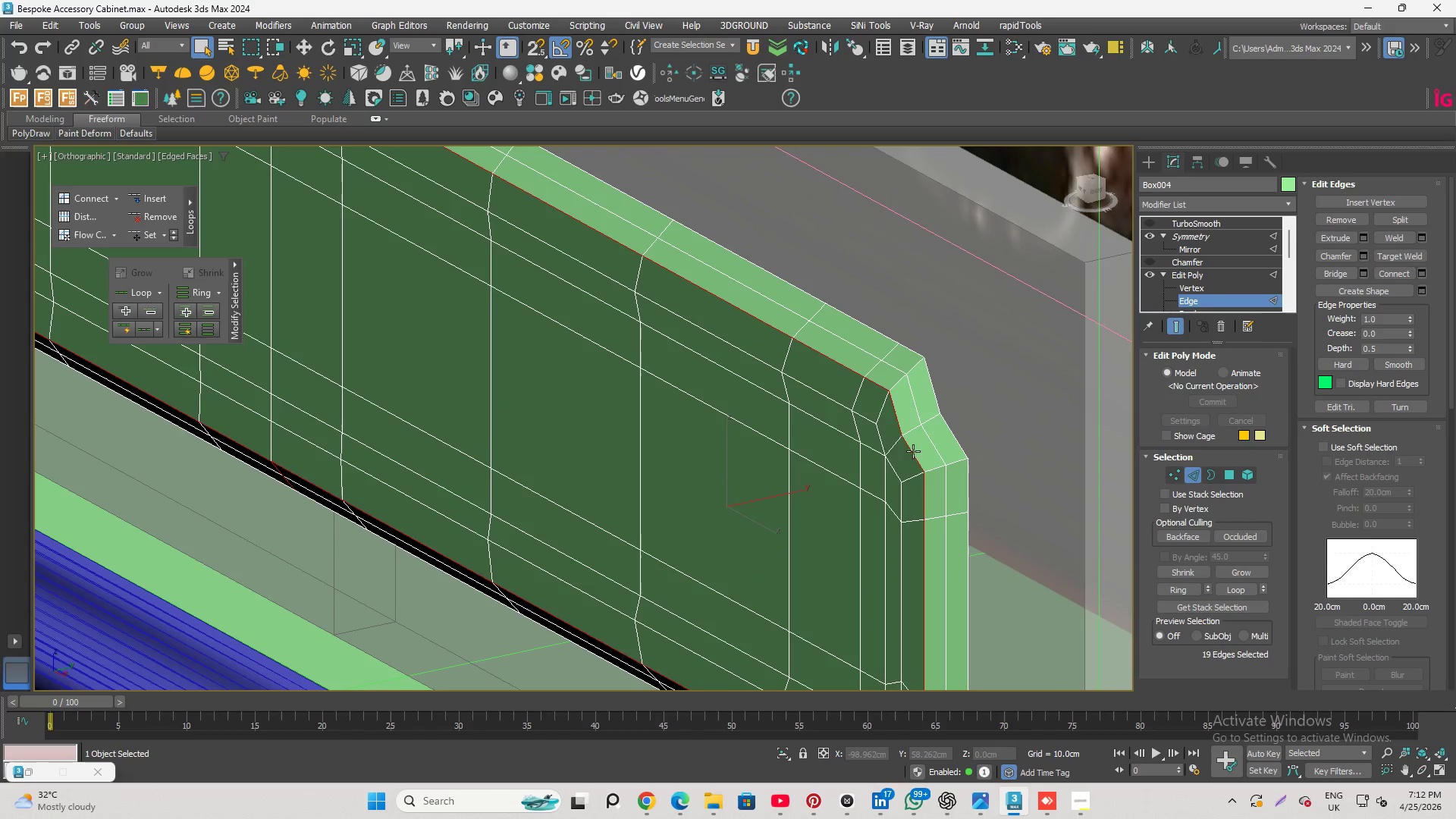 
hold_key(key=ControlLeft, duration=3.91)
double_click([962, 440])
 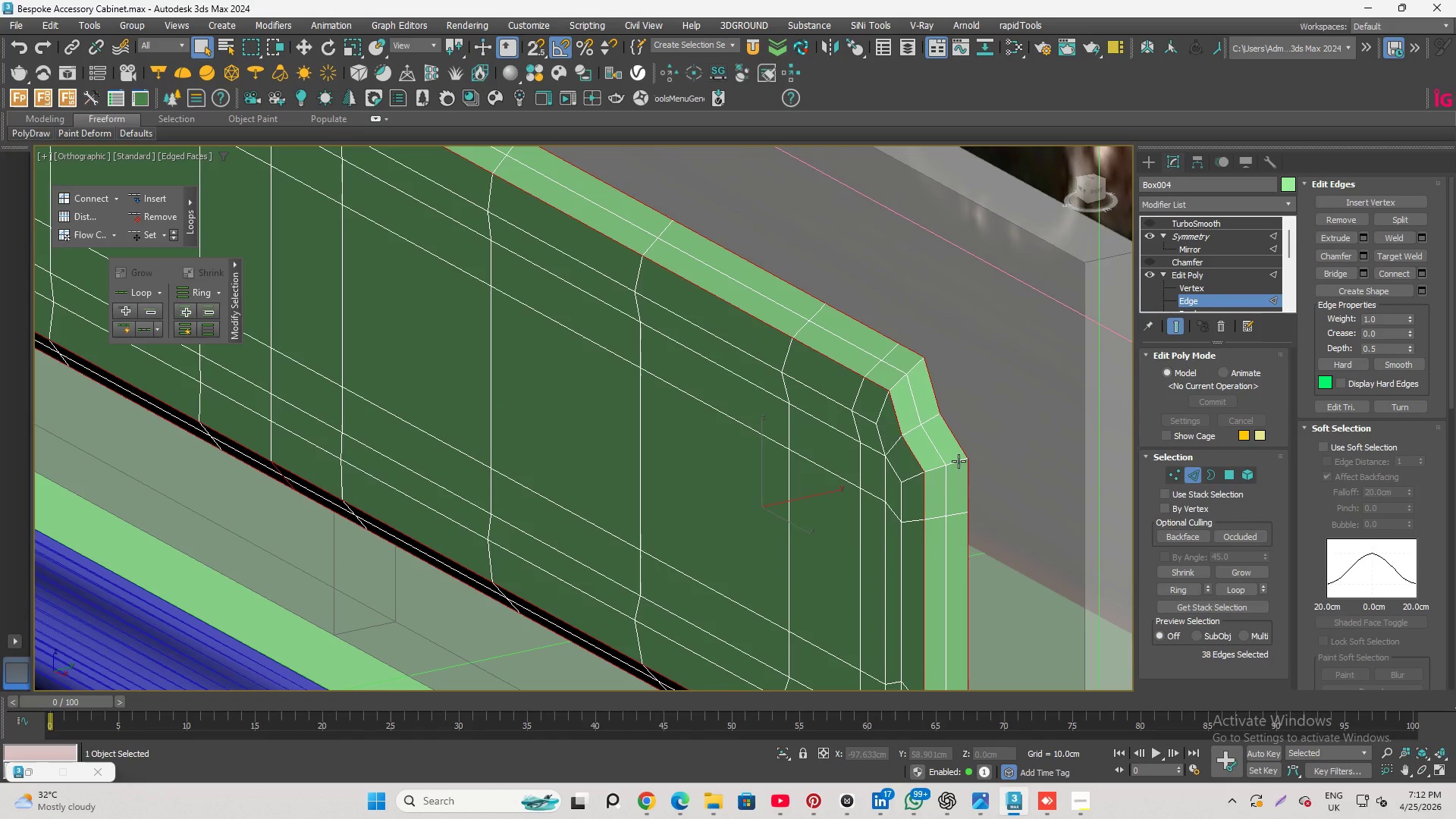 
double_click([959, 461])
 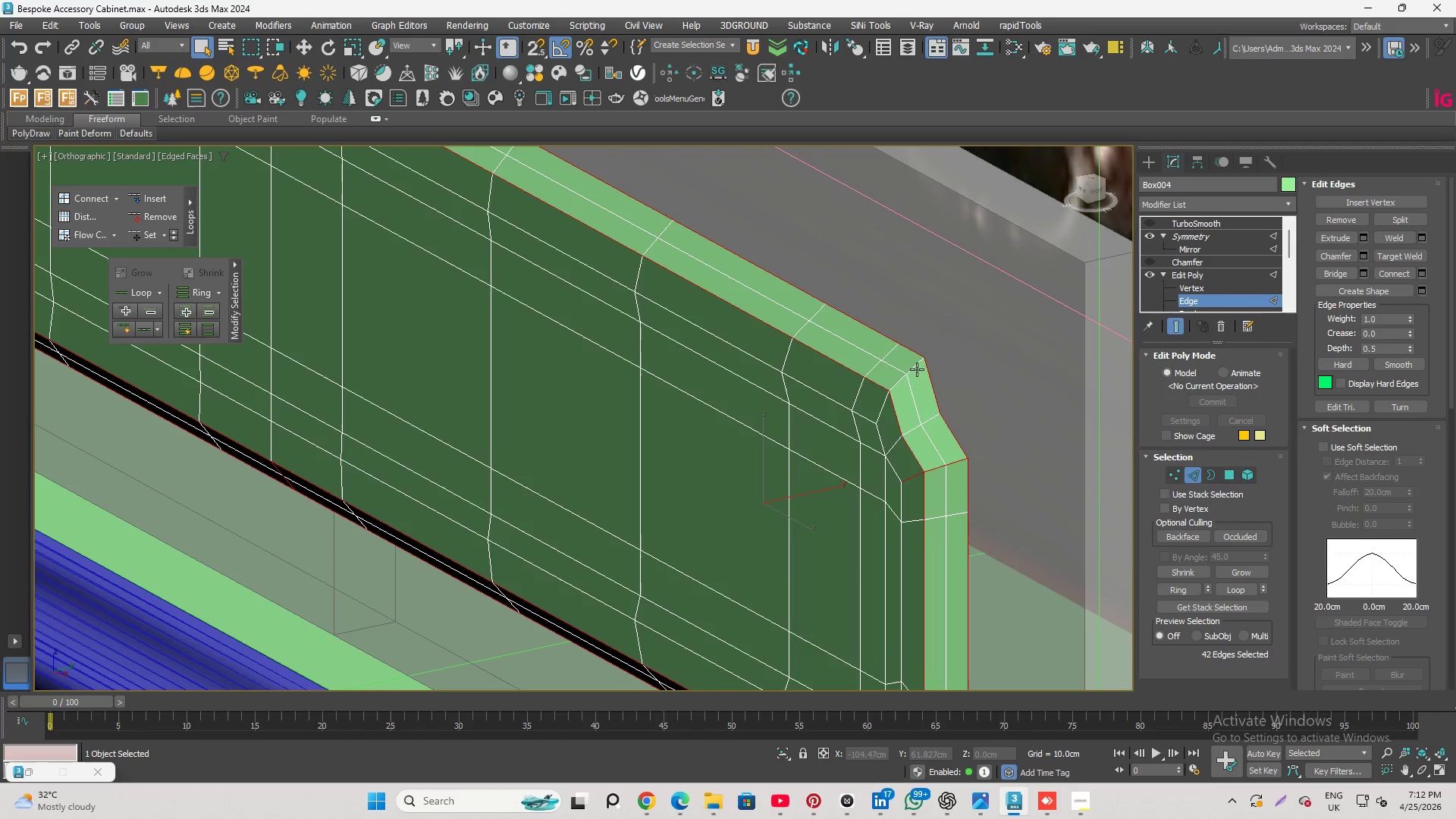 
double_click([917, 369])
 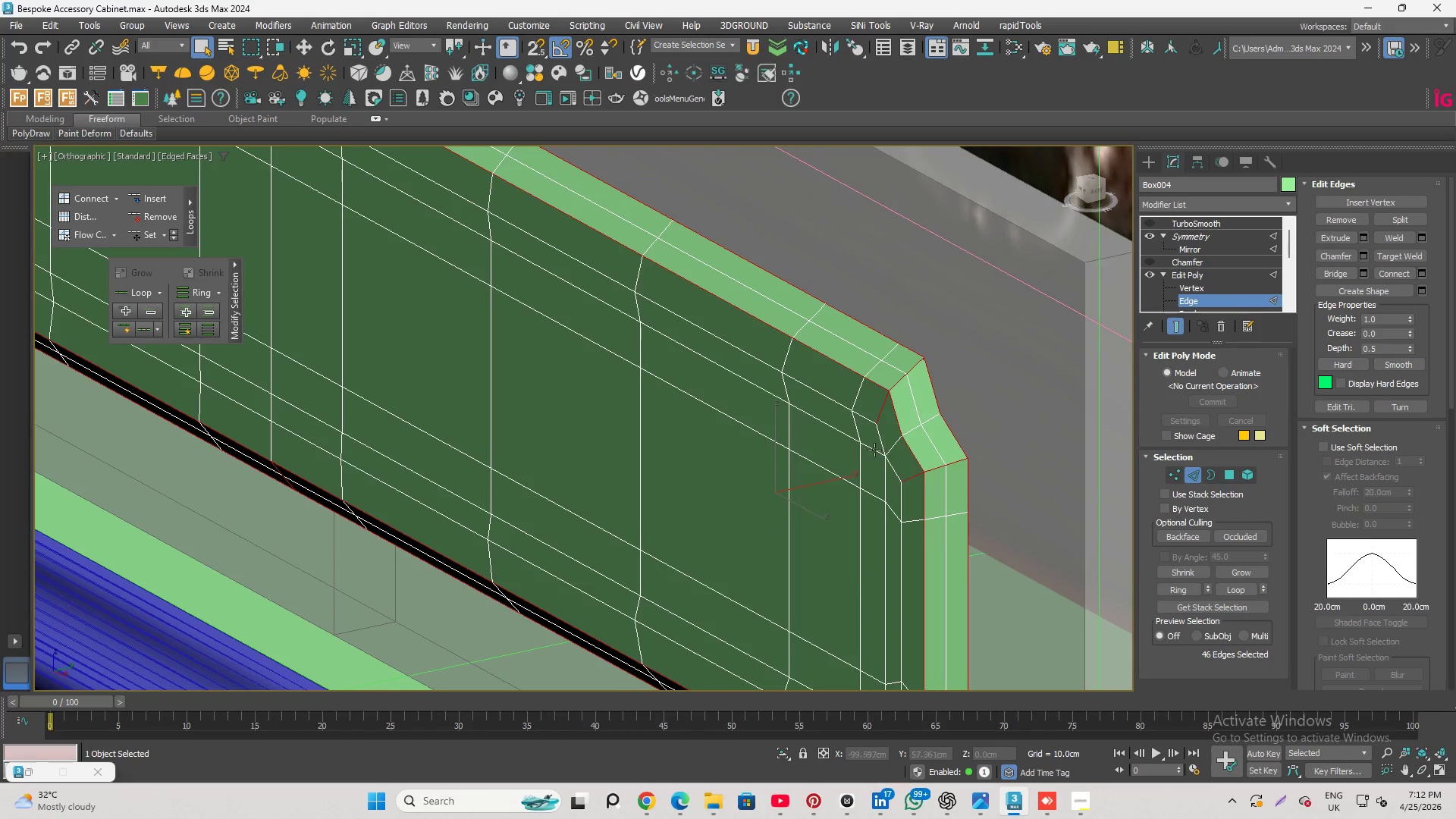 
hold_key(key=AltLeft, duration=2.45)
left_click_drag(start_coordinate=[852, 428], to_coordinate=[882, 425])
 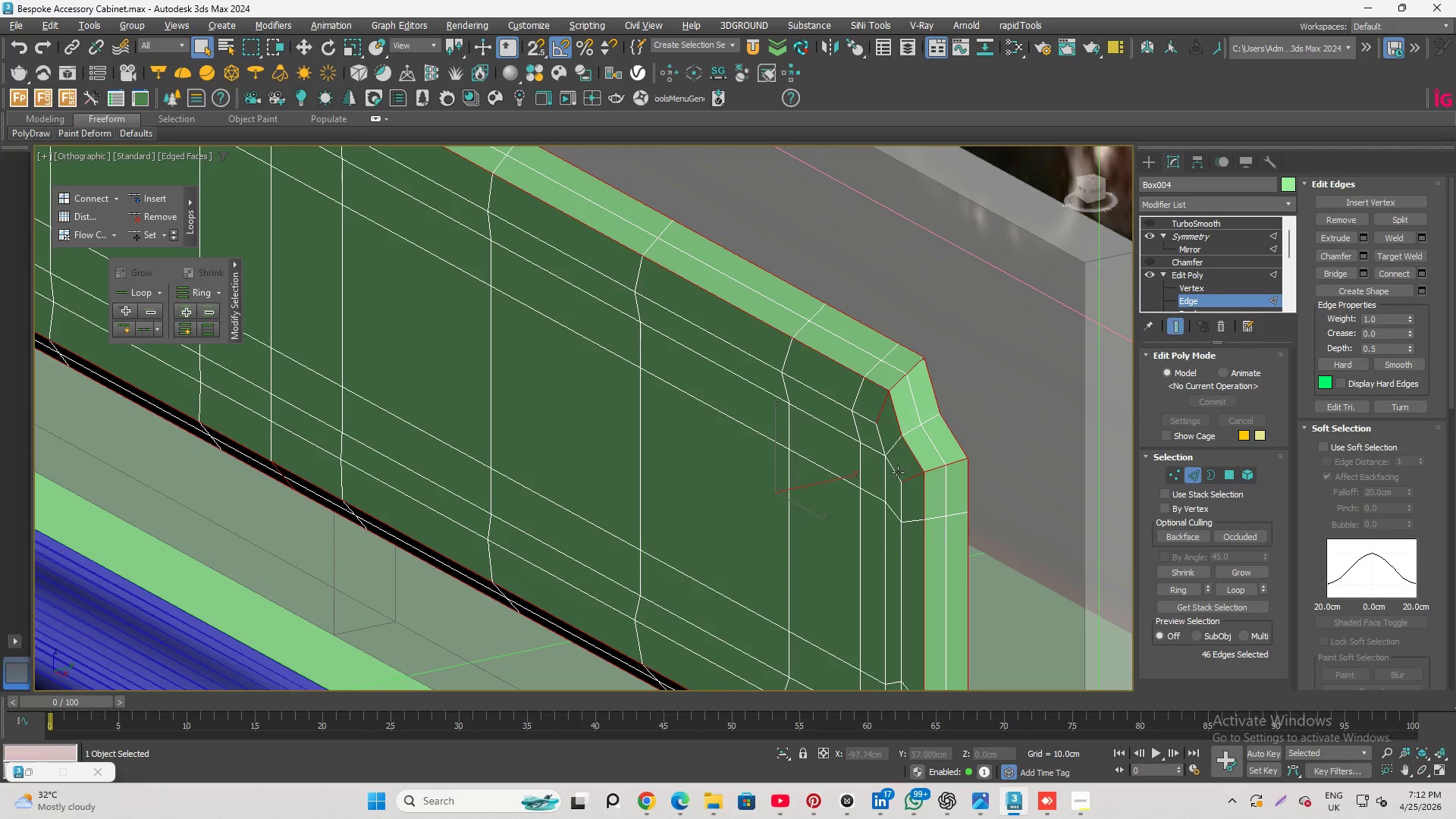 
left_click_drag(start_coordinate=[901, 482], to_coordinate=[914, 509])
 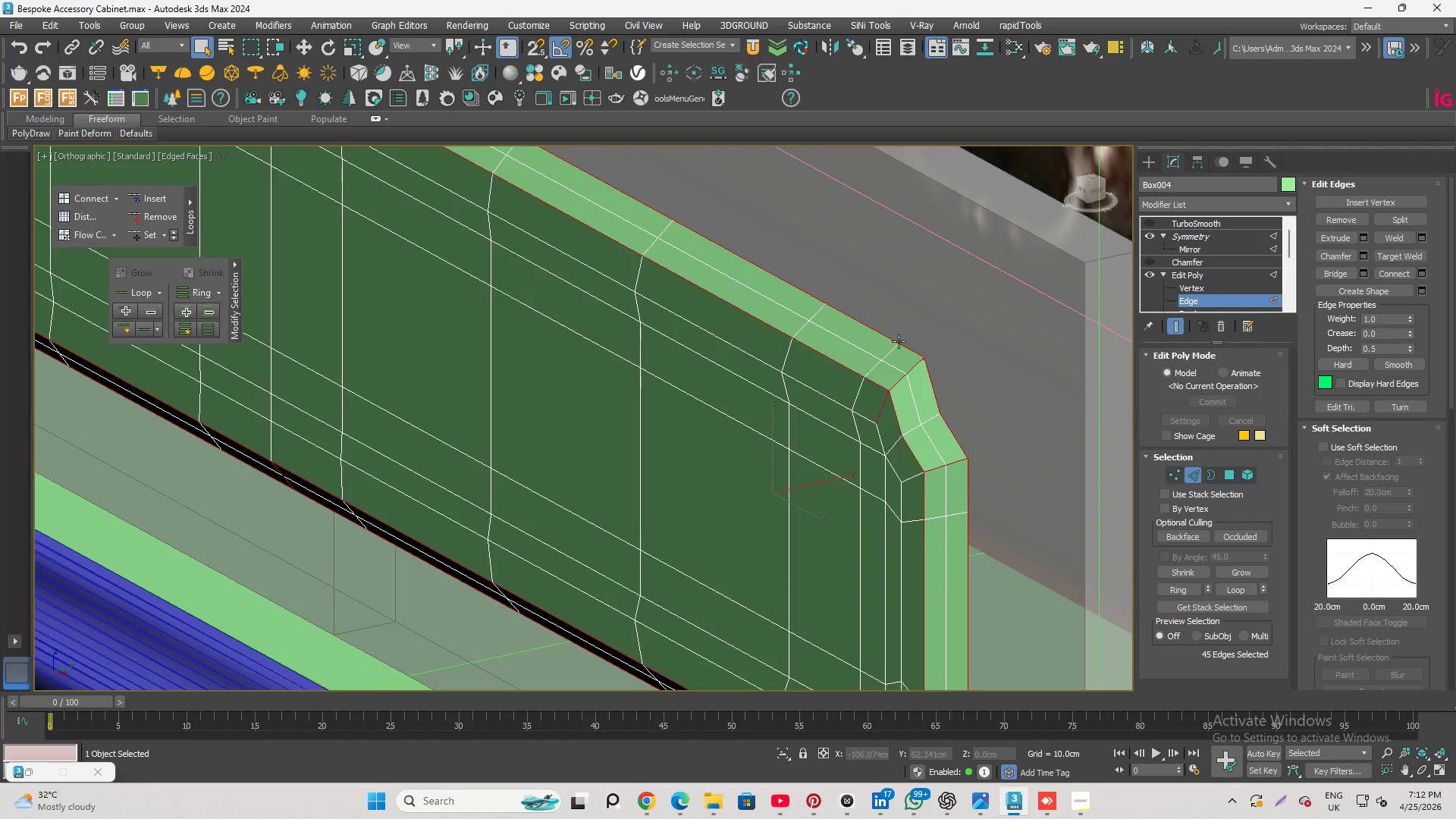 
hold_key(key=AltLeft, duration=0.56)
left_click_drag(start_coordinate=[888, 372], to_coordinate=[906, 401])
 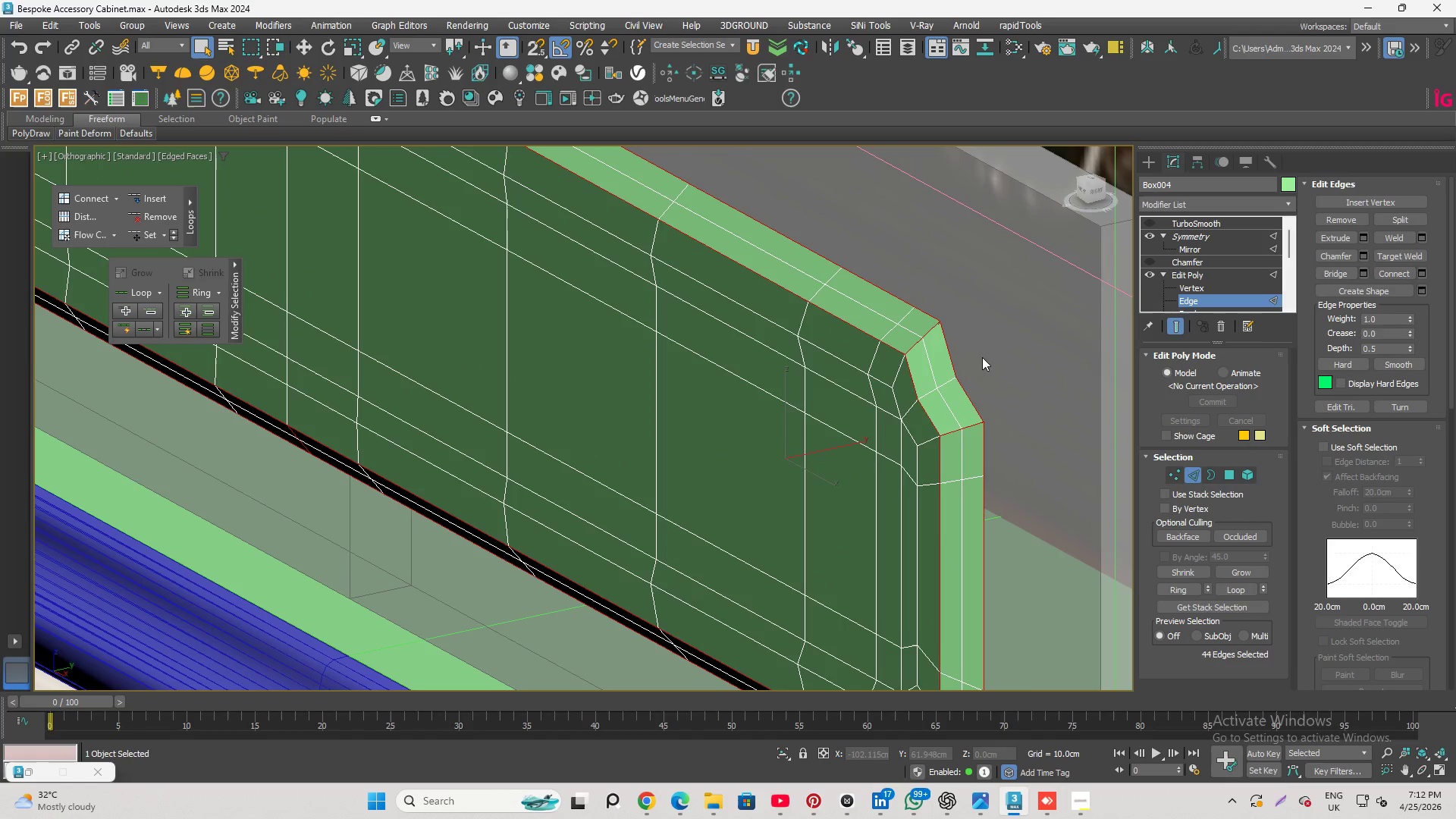 
scroll: coordinate [880, 360], scroll_direction: none, amount: 0.0
 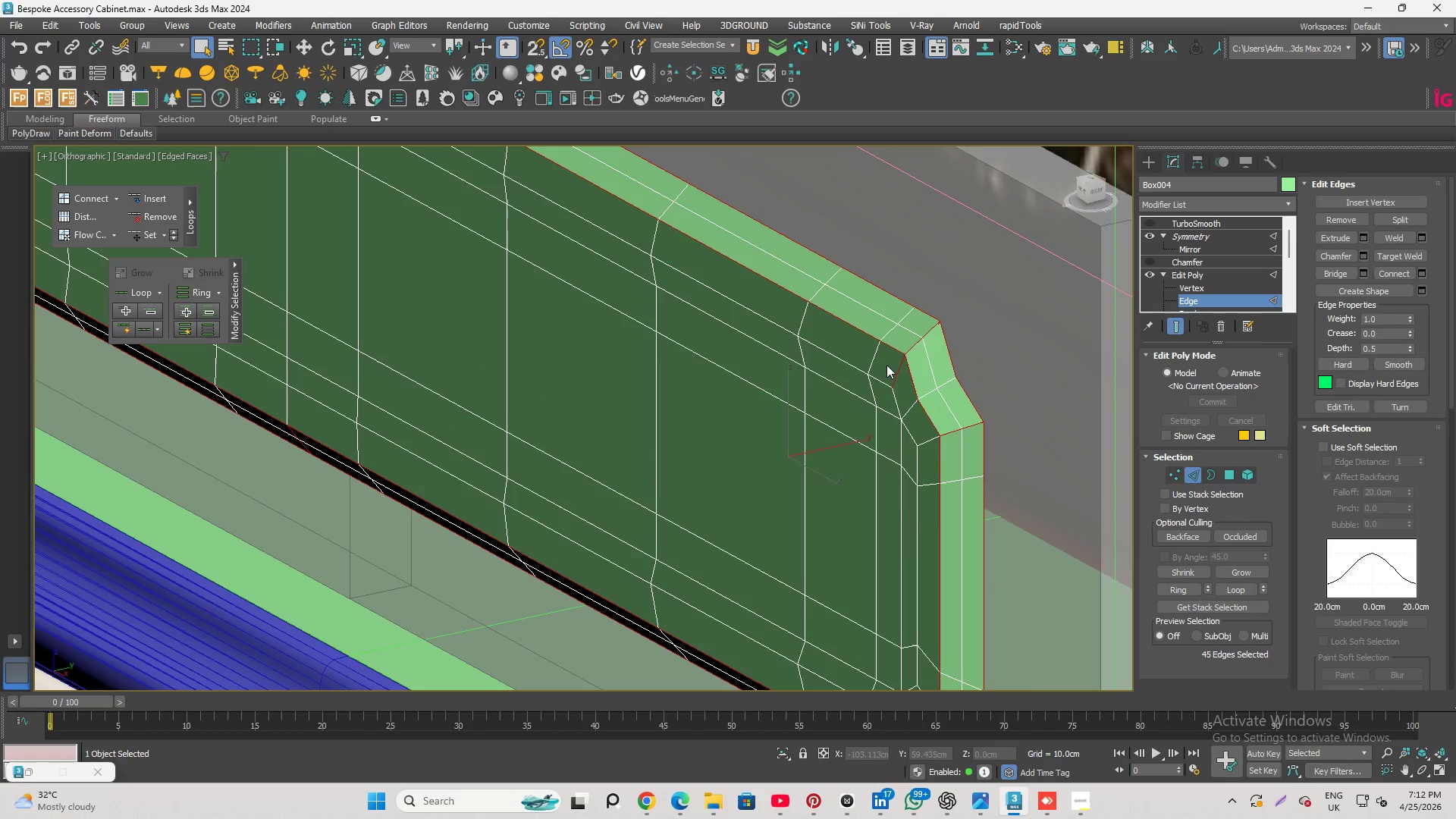 
key(Alt+Q)
 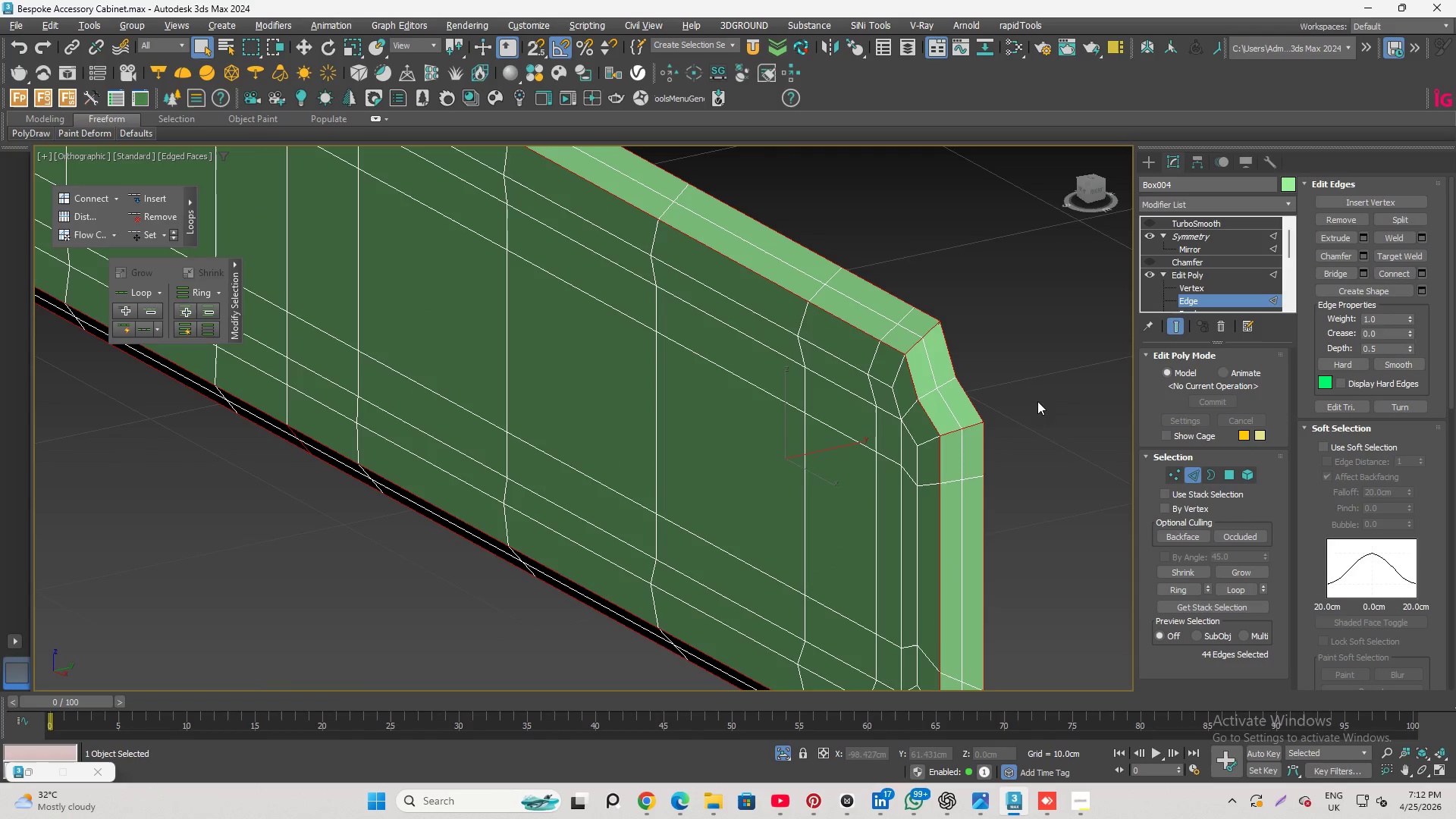 
hold_key(key=AltLeft, duration=0.75)
 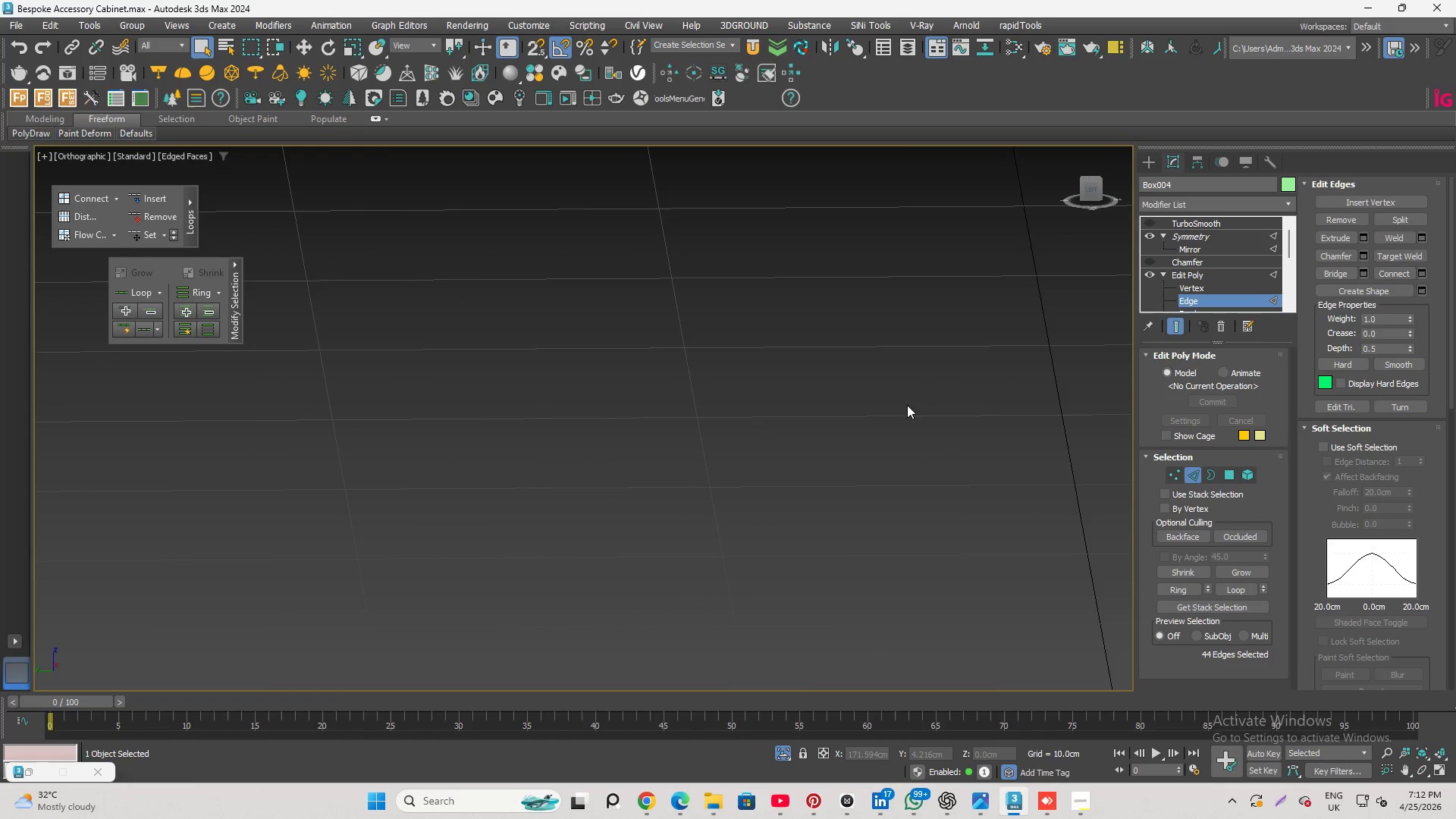 
hold_key(key=AltLeft, duration=3.12)
 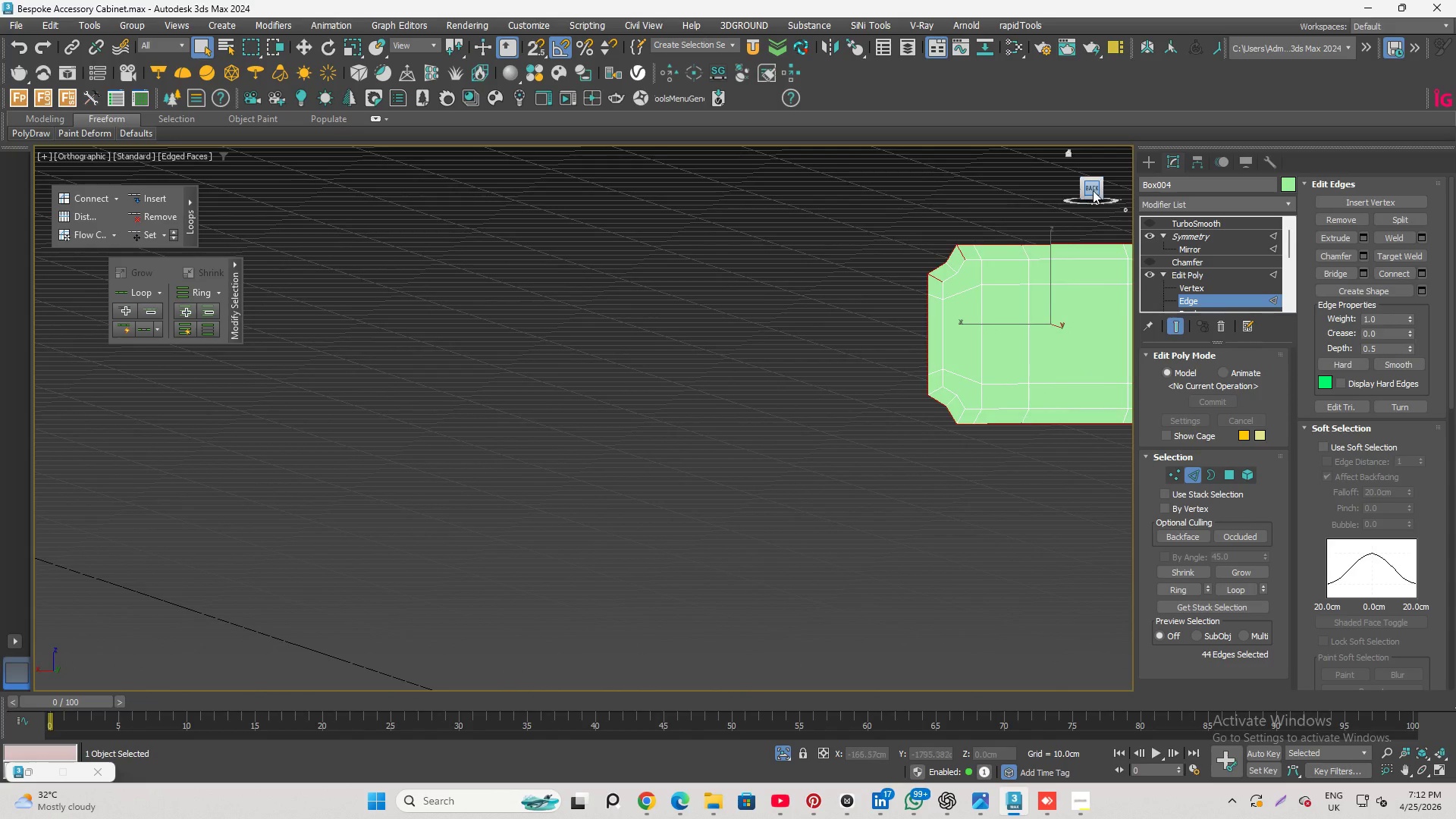 
scroll: coordinate [871, 430], scroll_direction: down, amount: 3.0
 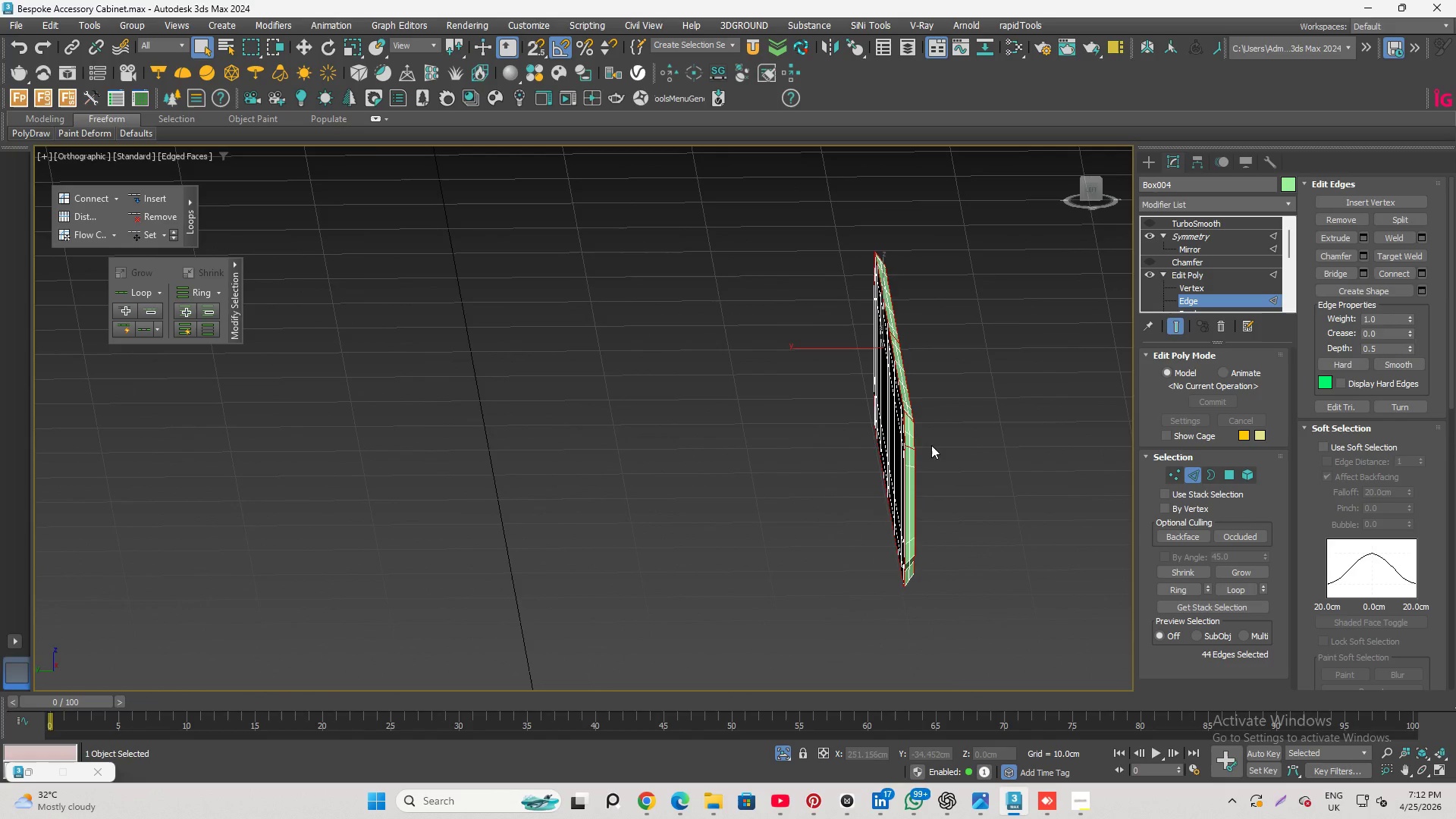 
left_click([1093, 190])
 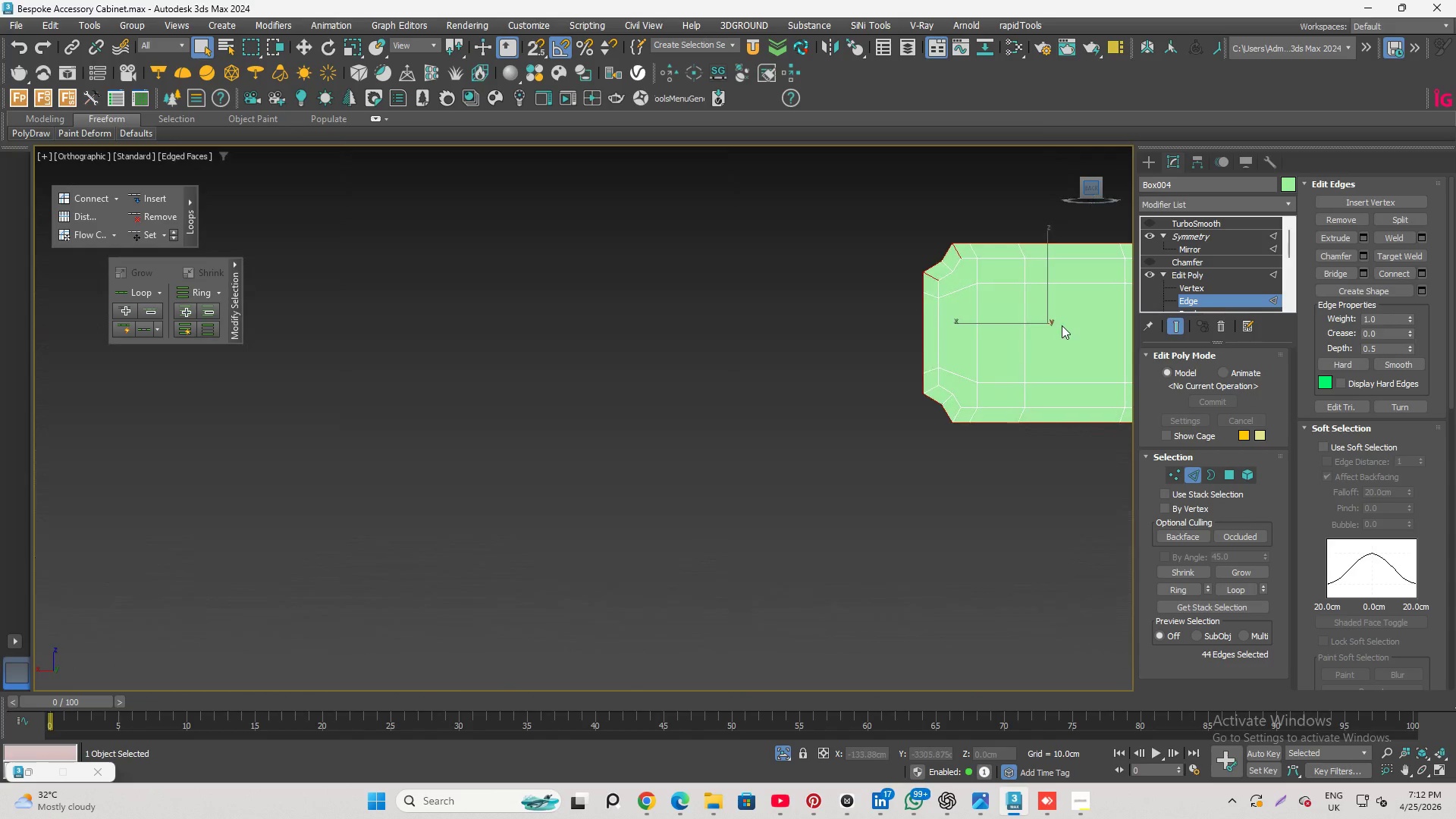 
scroll: coordinate [1006, 338], scroll_direction: up, amount: 2.0
 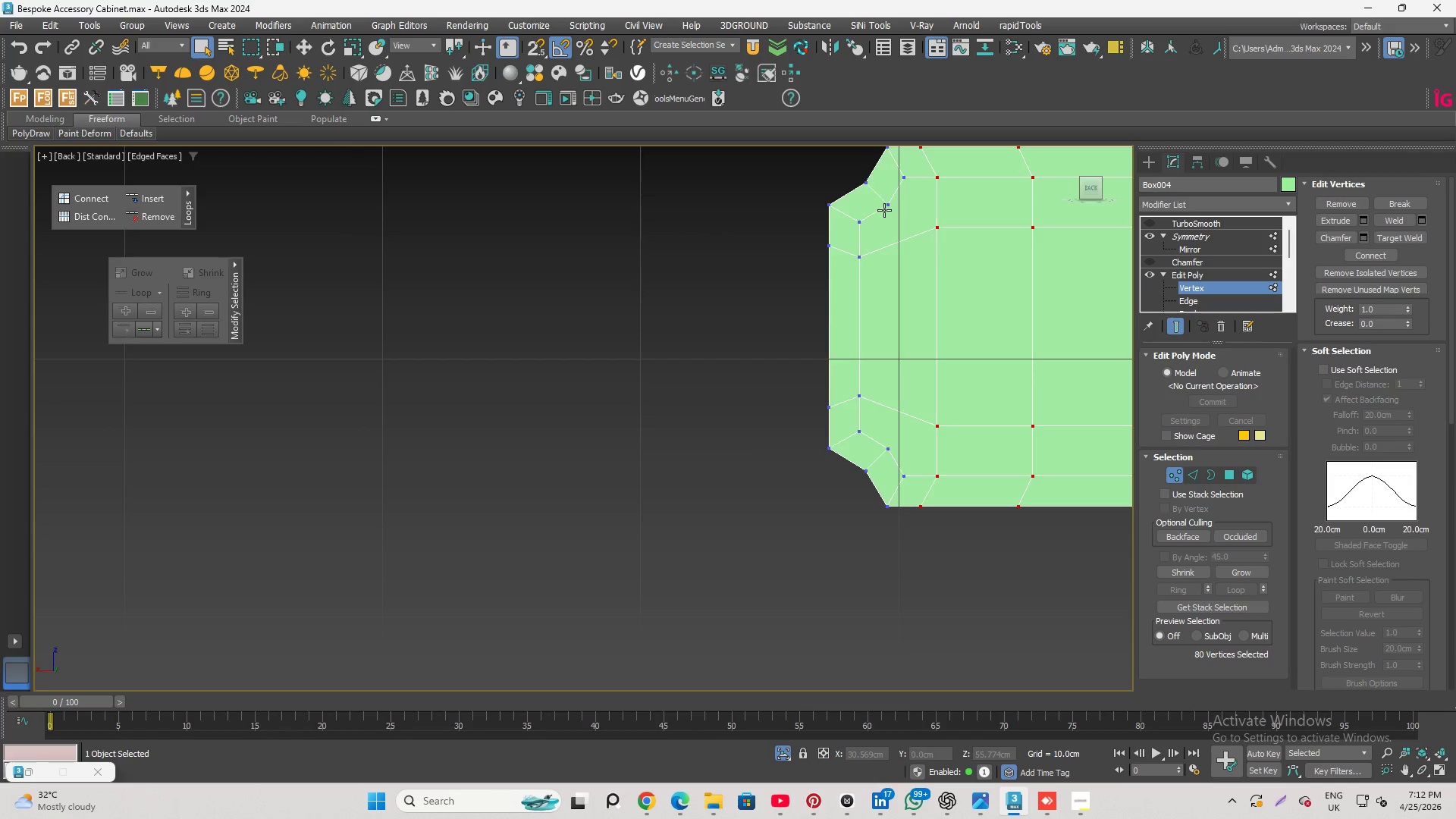 
key(Alt+C)
 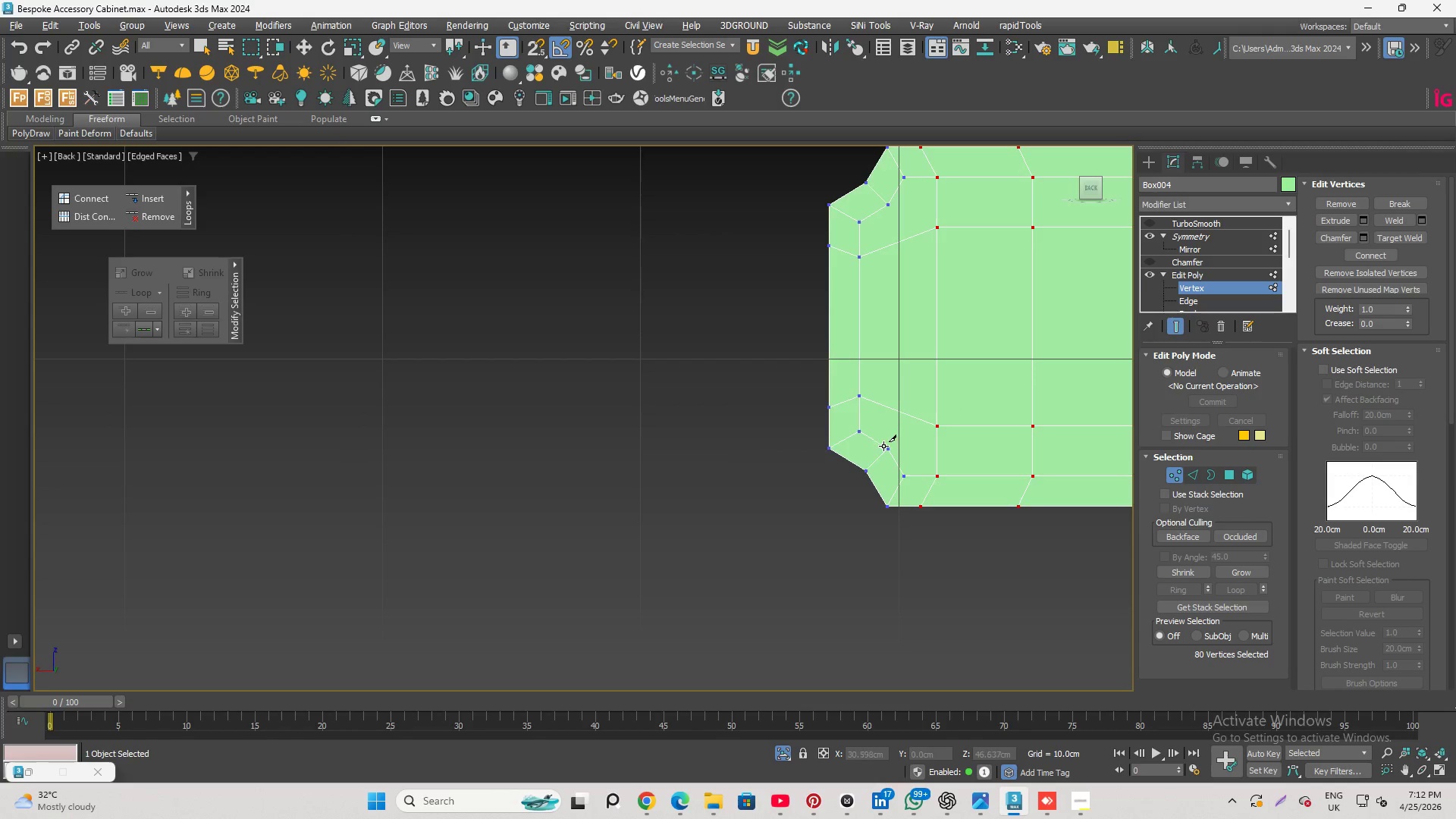 
left_click([883, 446])
 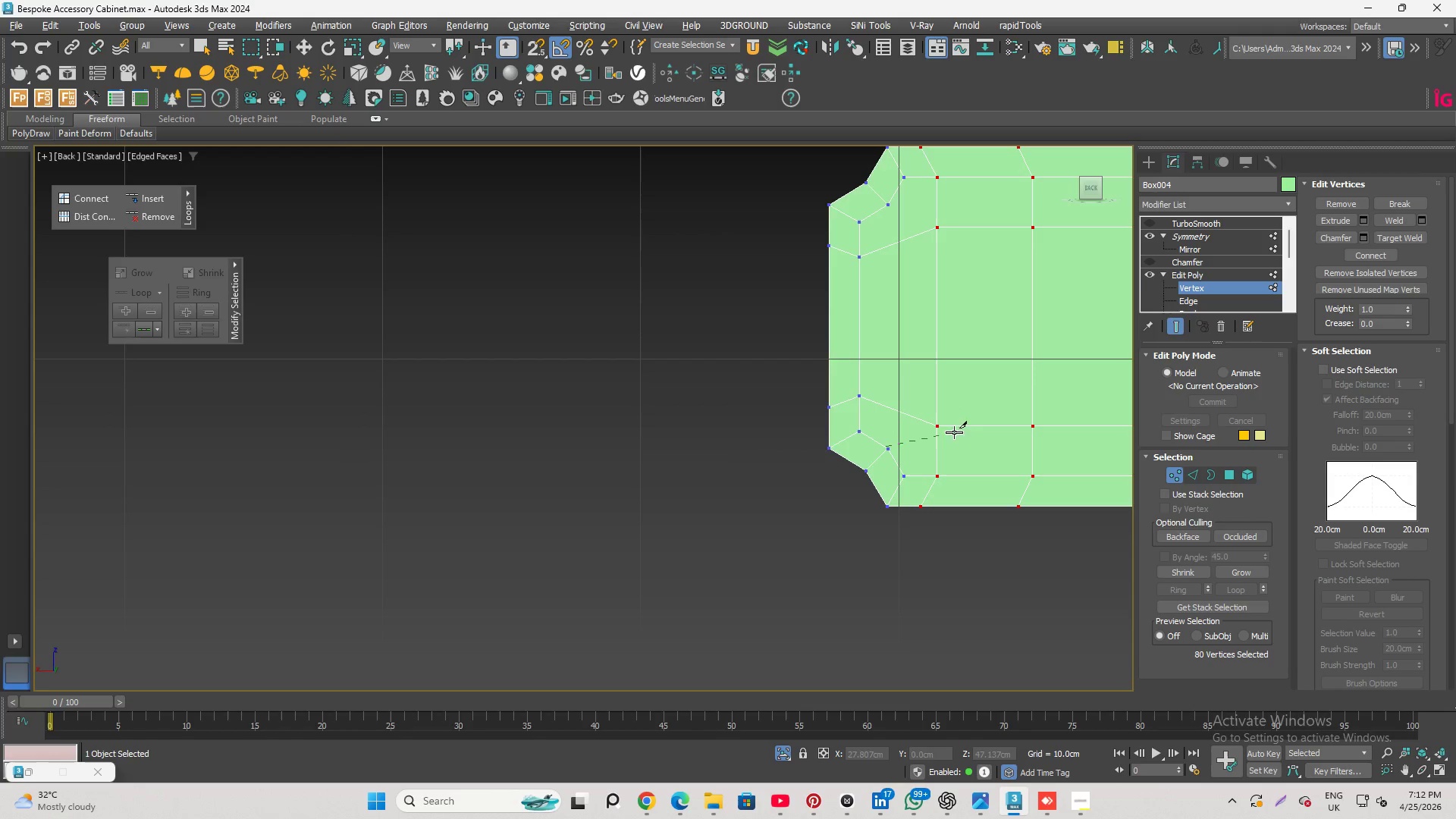 
left_click([946, 427])
 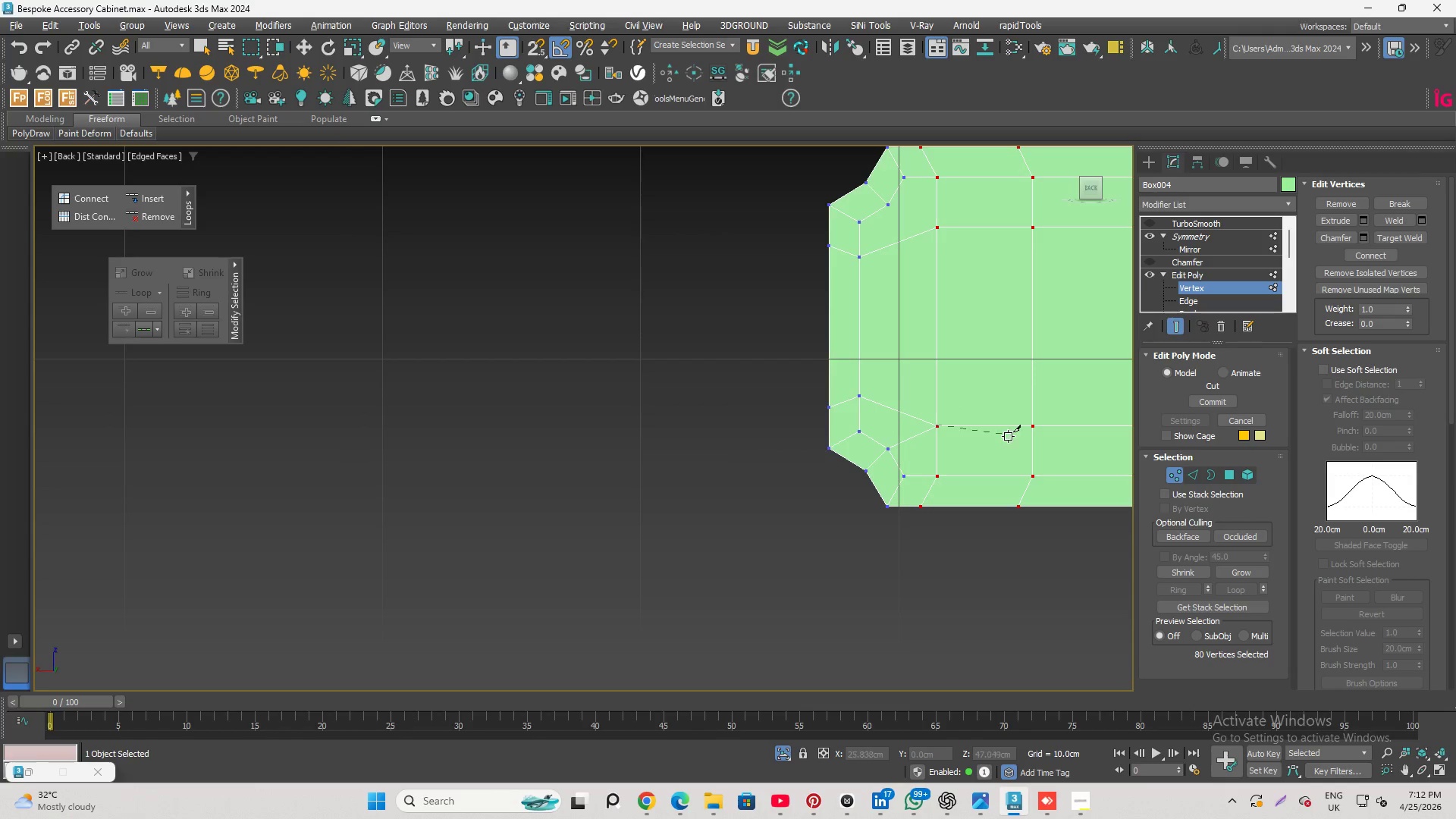 
right_click([1010, 438])
 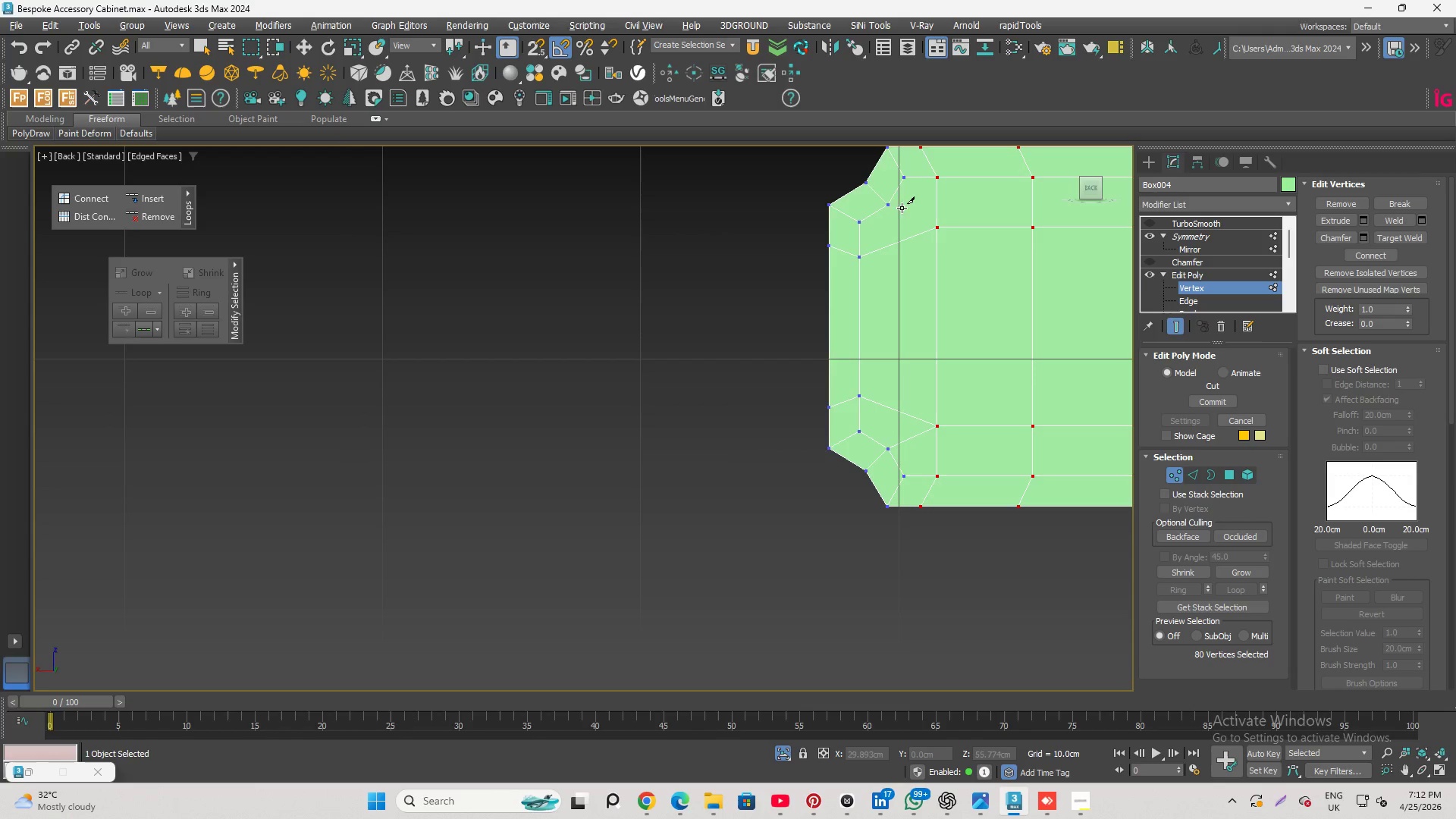 
left_click([893, 207])
 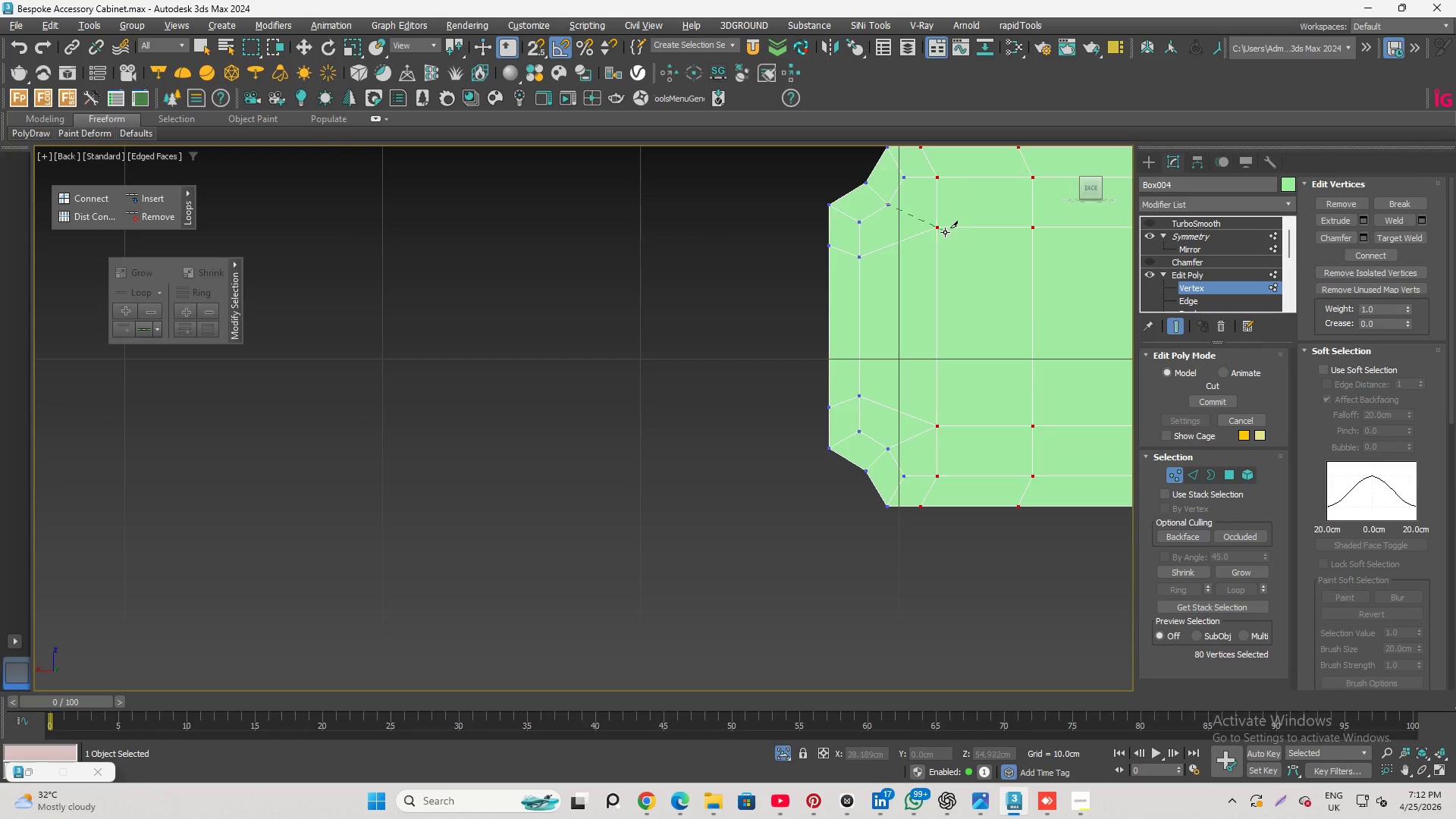 
left_click([943, 228])
 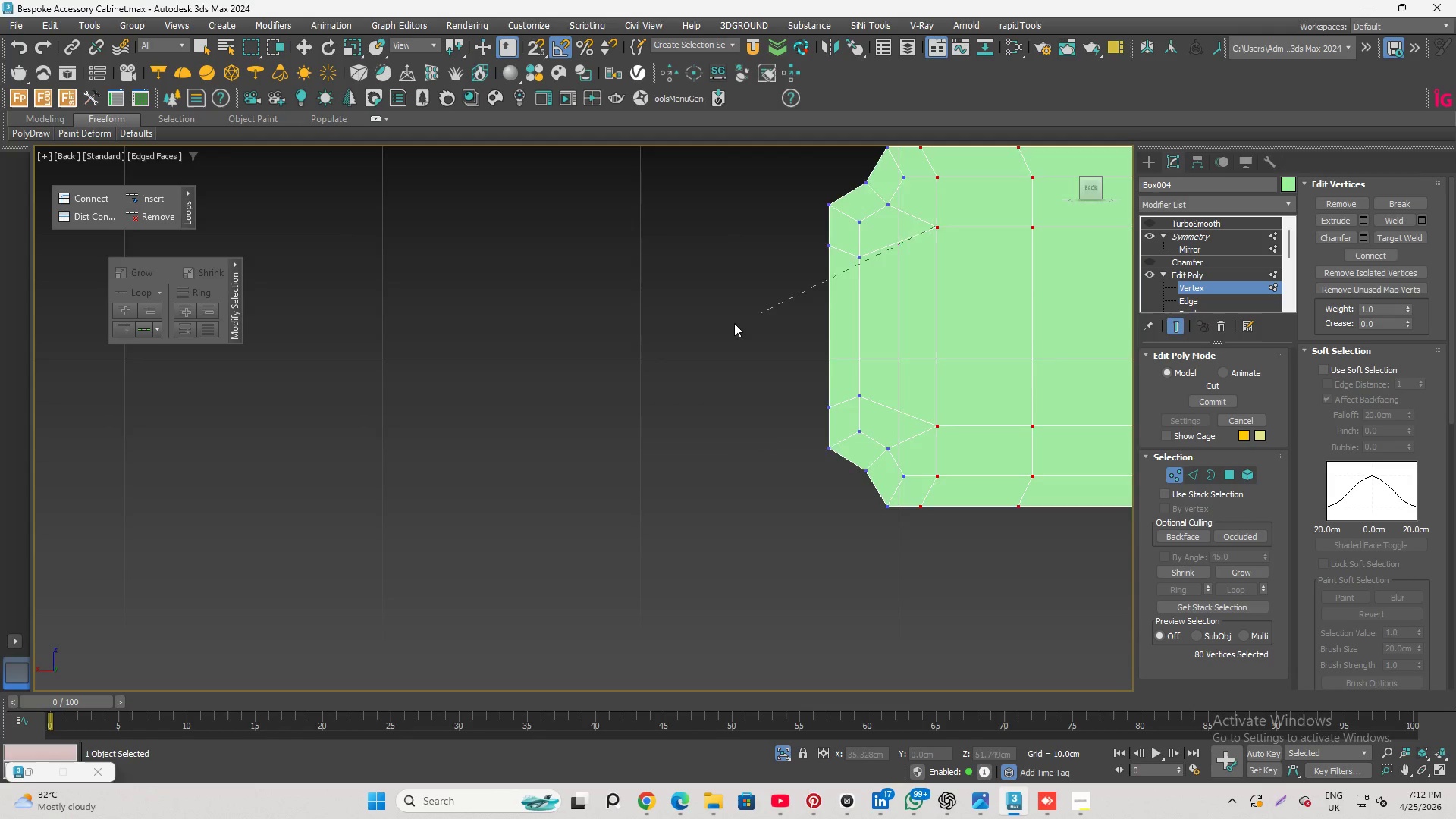 
scroll: coordinate [620, 361], scroll_direction: down, amount: 5.0
 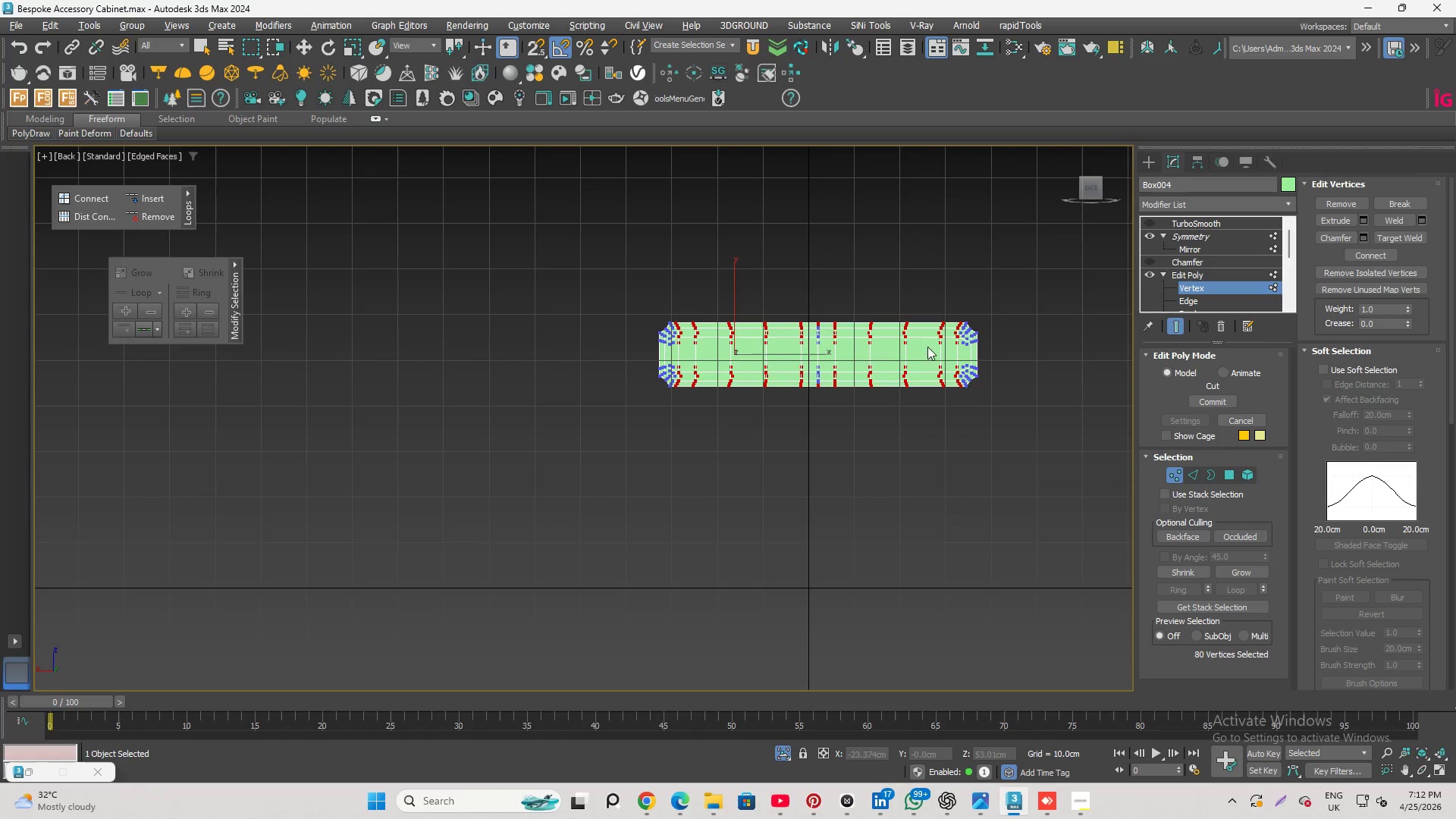 
scroll: coordinate [974, 331], scroll_direction: up, amount: 5.0
 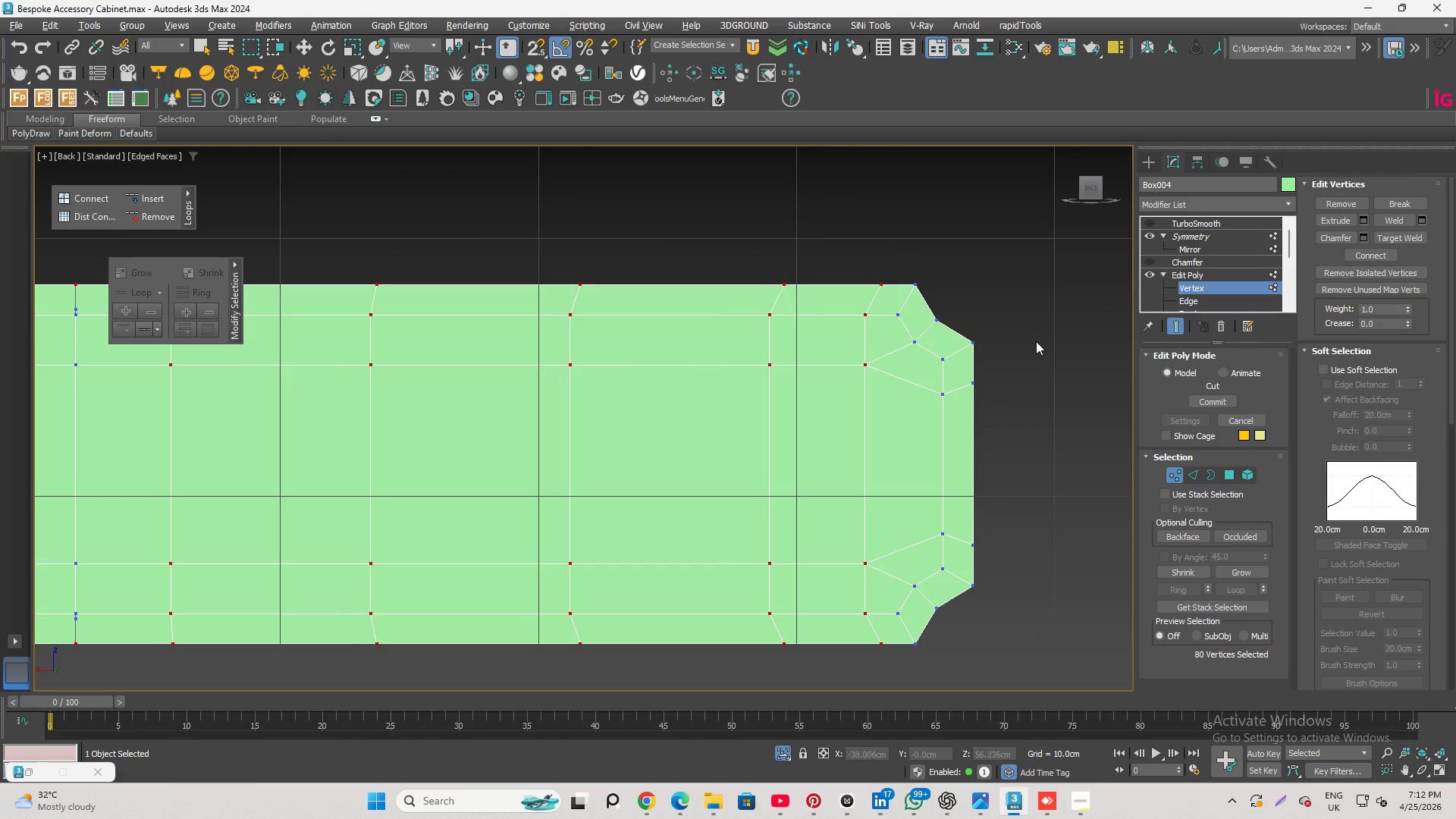 
scroll: coordinate [1075, 375], scroll_direction: down, amount: 3.0
 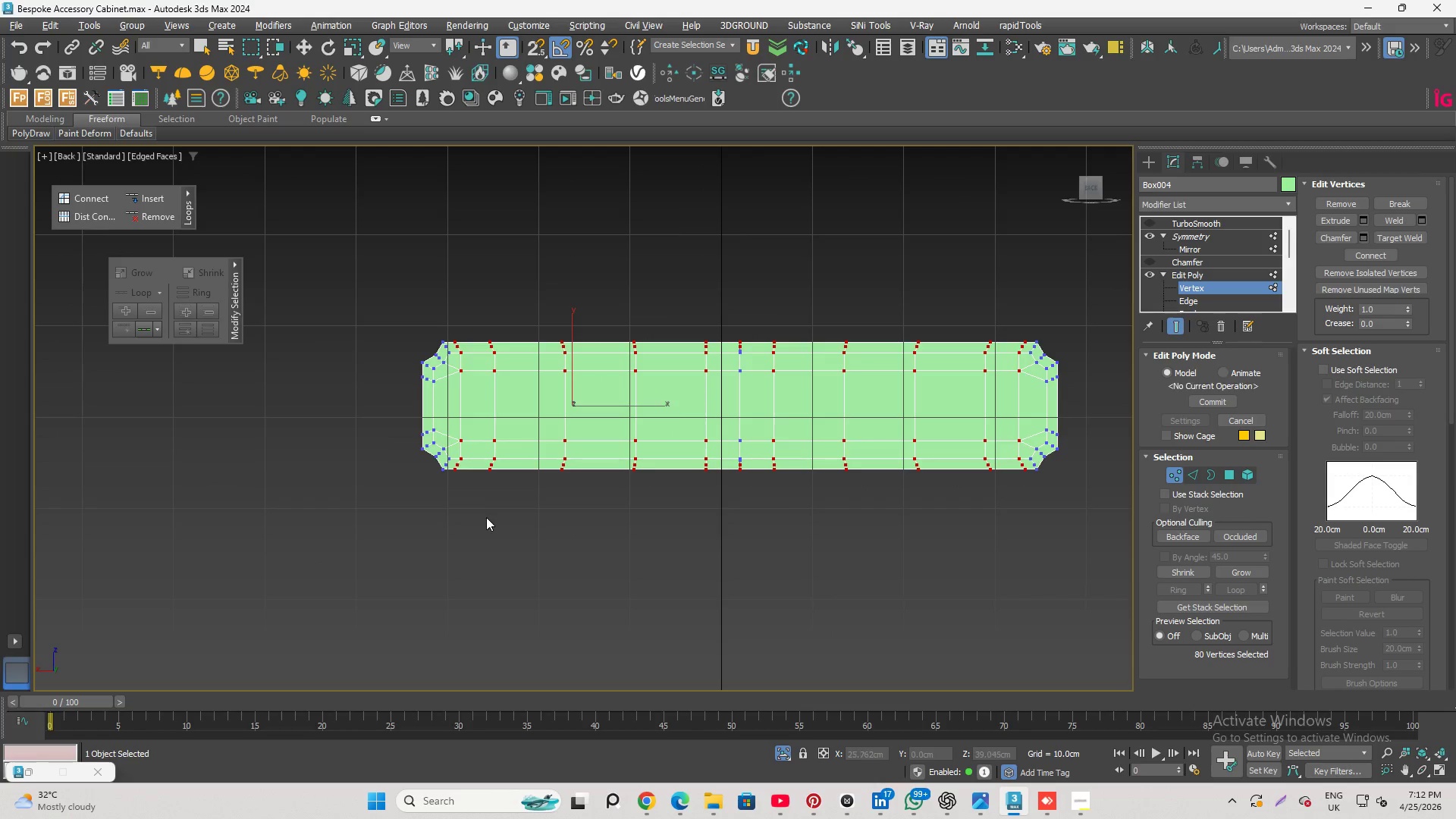 
left_click([416, 318])
 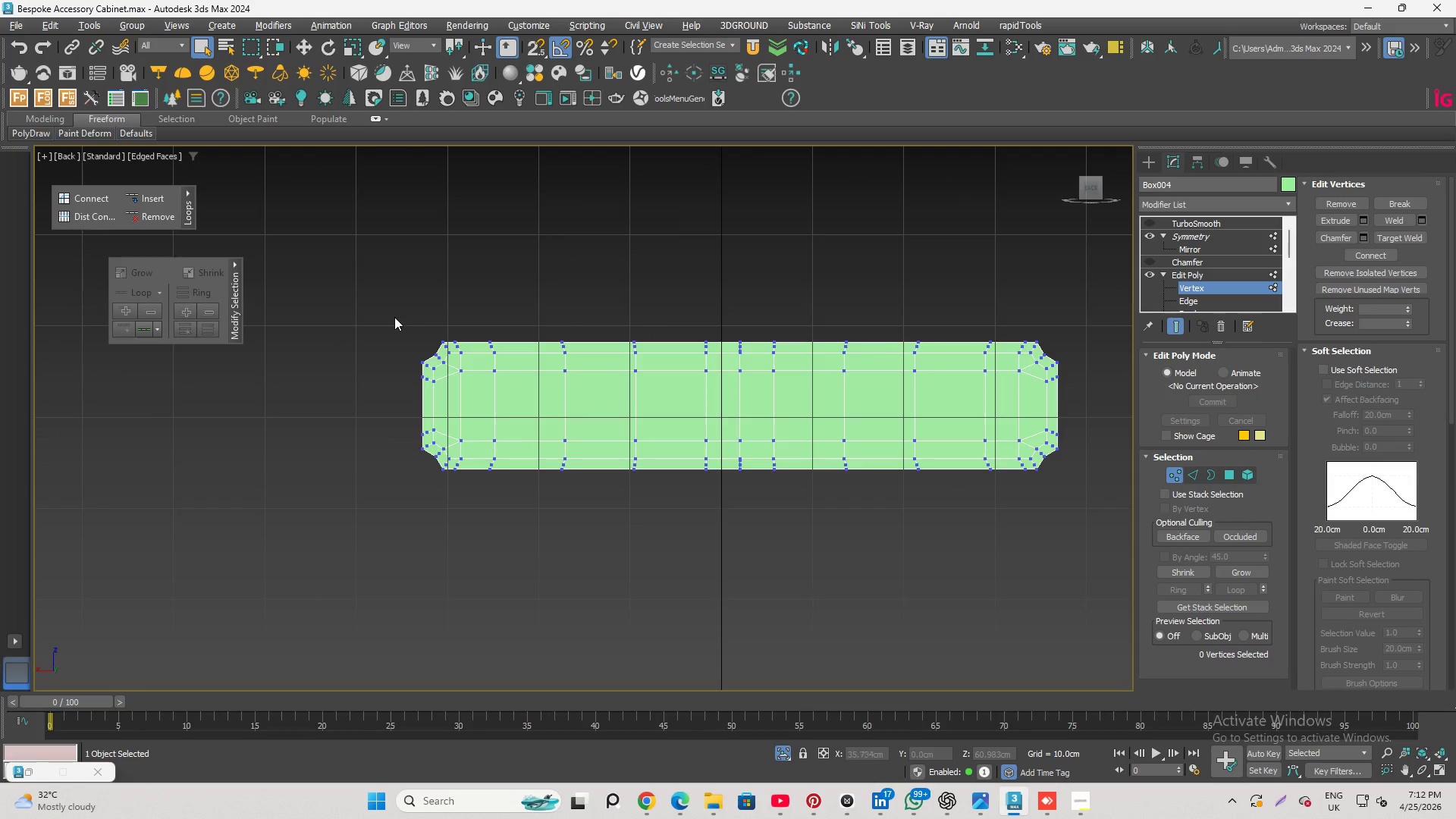 
scroll: coordinate [392, 337], scroll_direction: up, amount: 3.0
 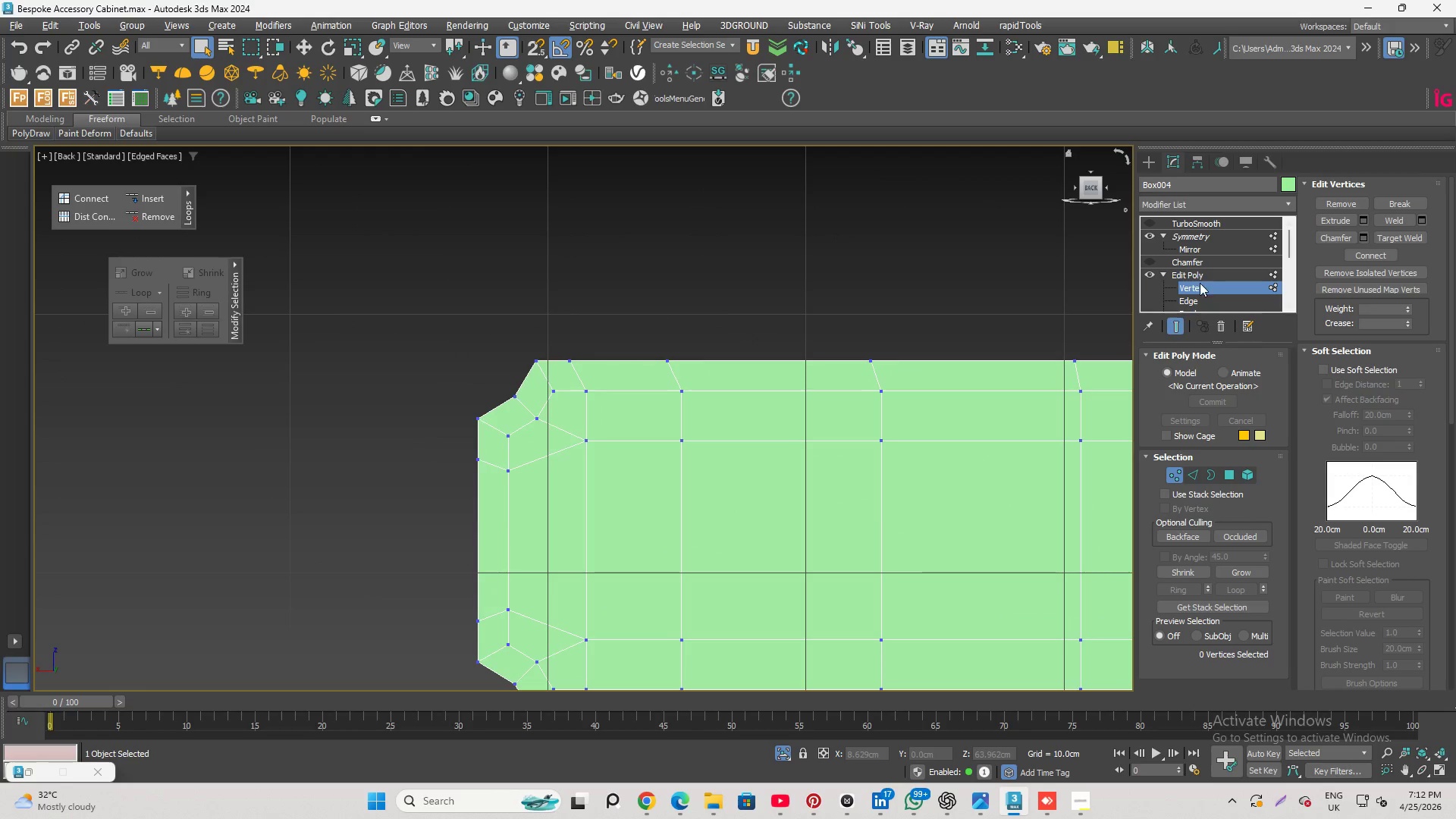 
left_click([1200, 284])
 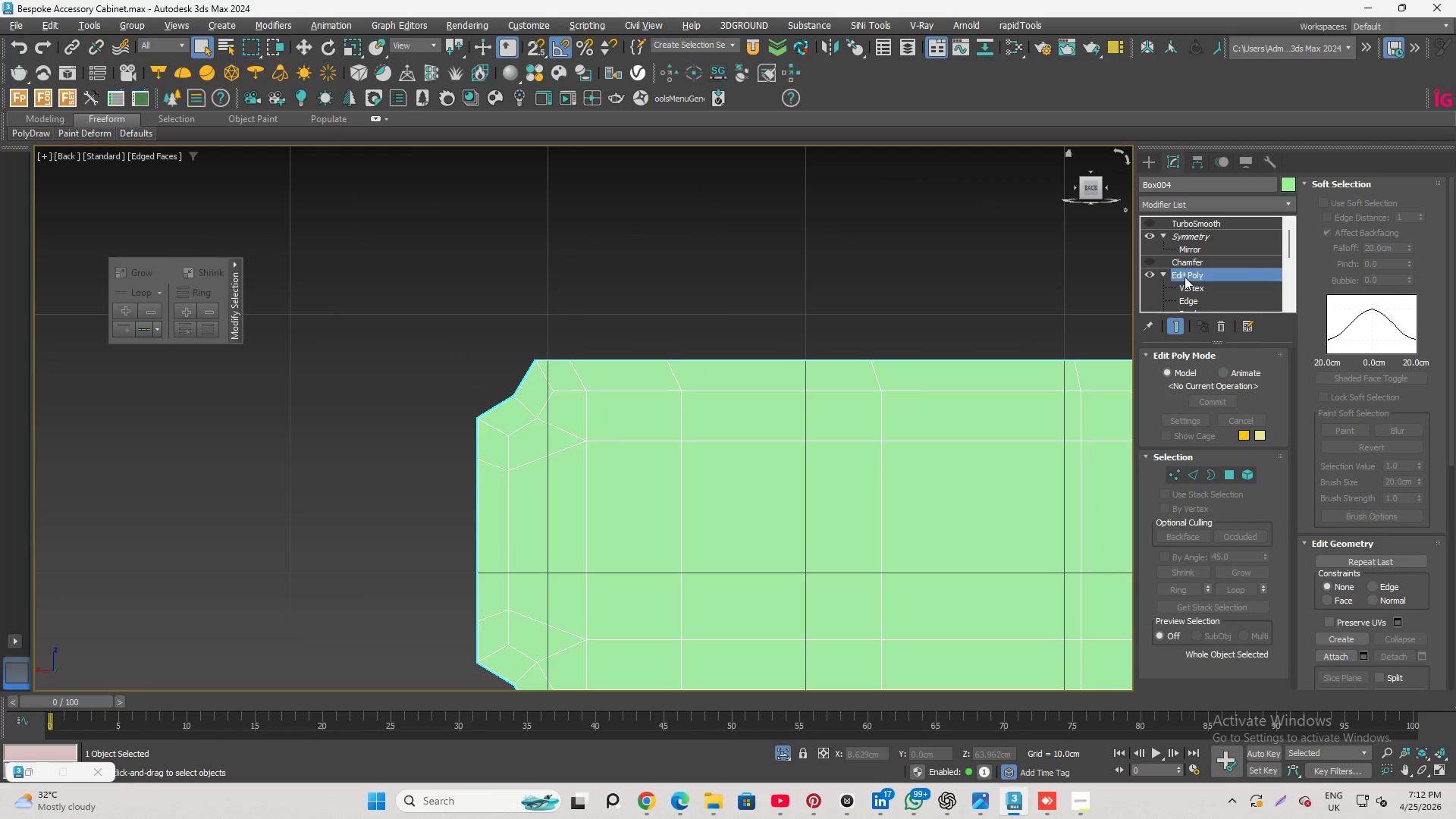 
left_click([1213, 221])
 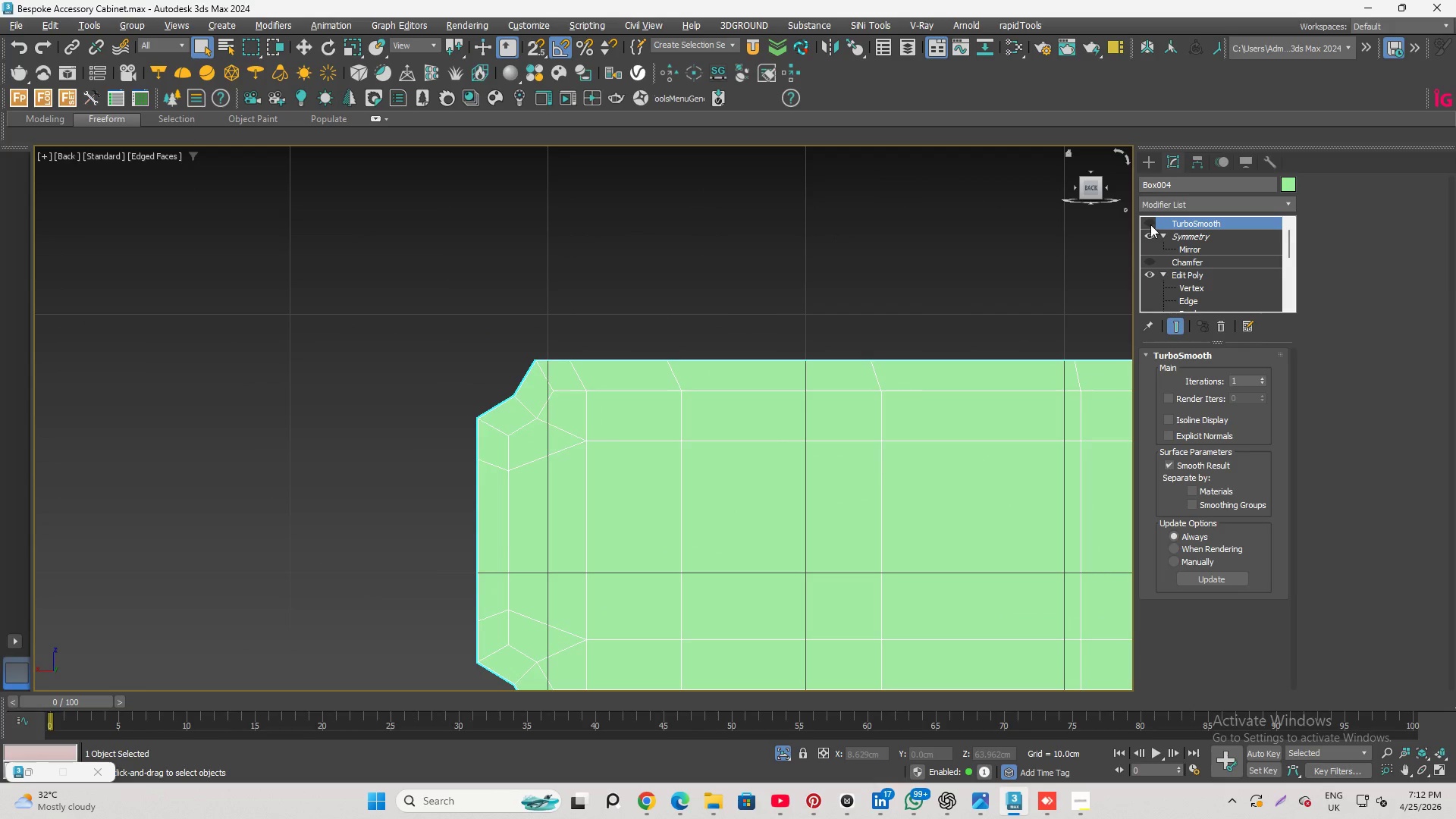 
left_click([1148, 222])
 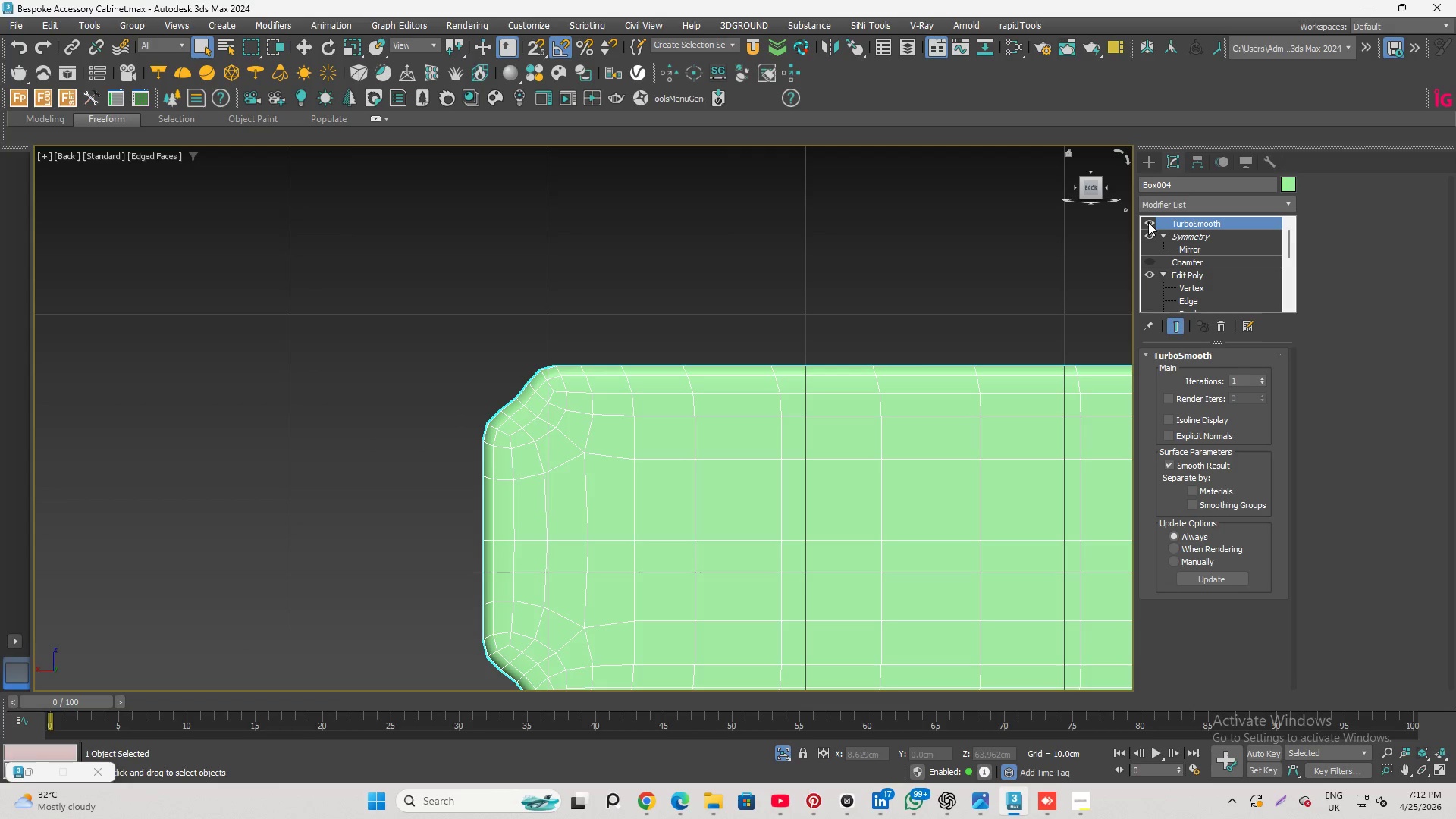 
left_click([1148, 222])
 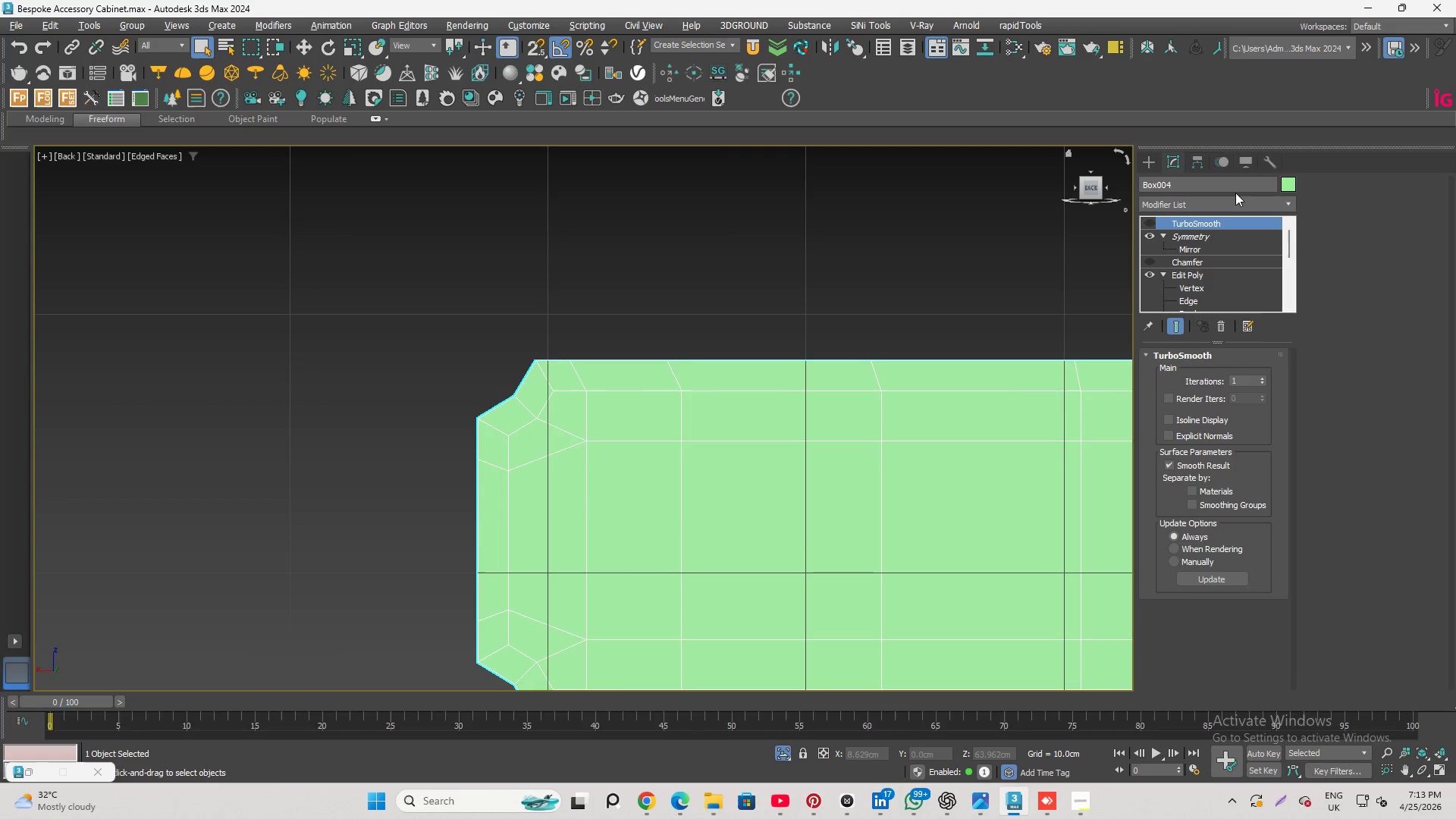 
wait(5.56)
 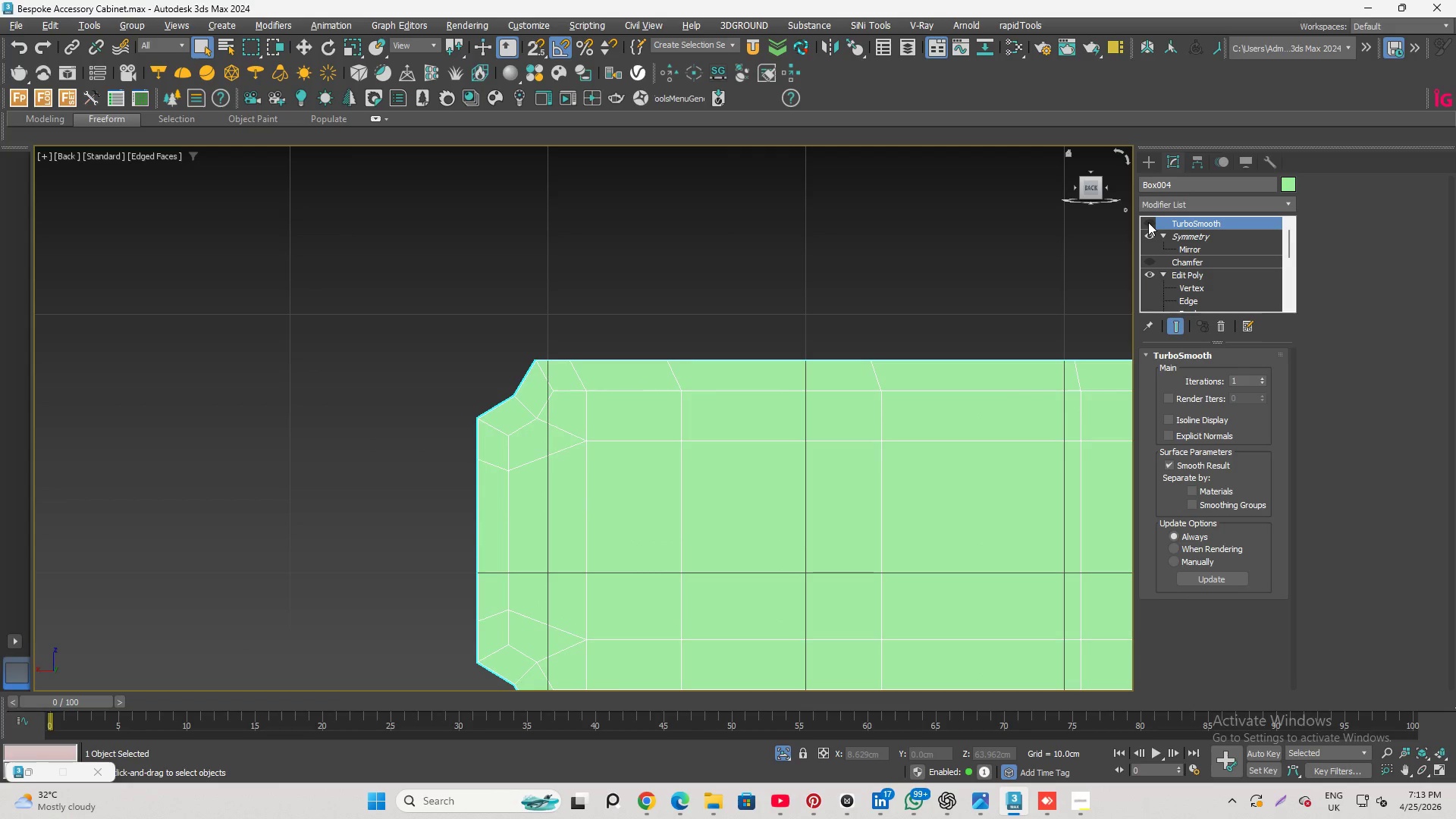 
left_click([1193, 299])
 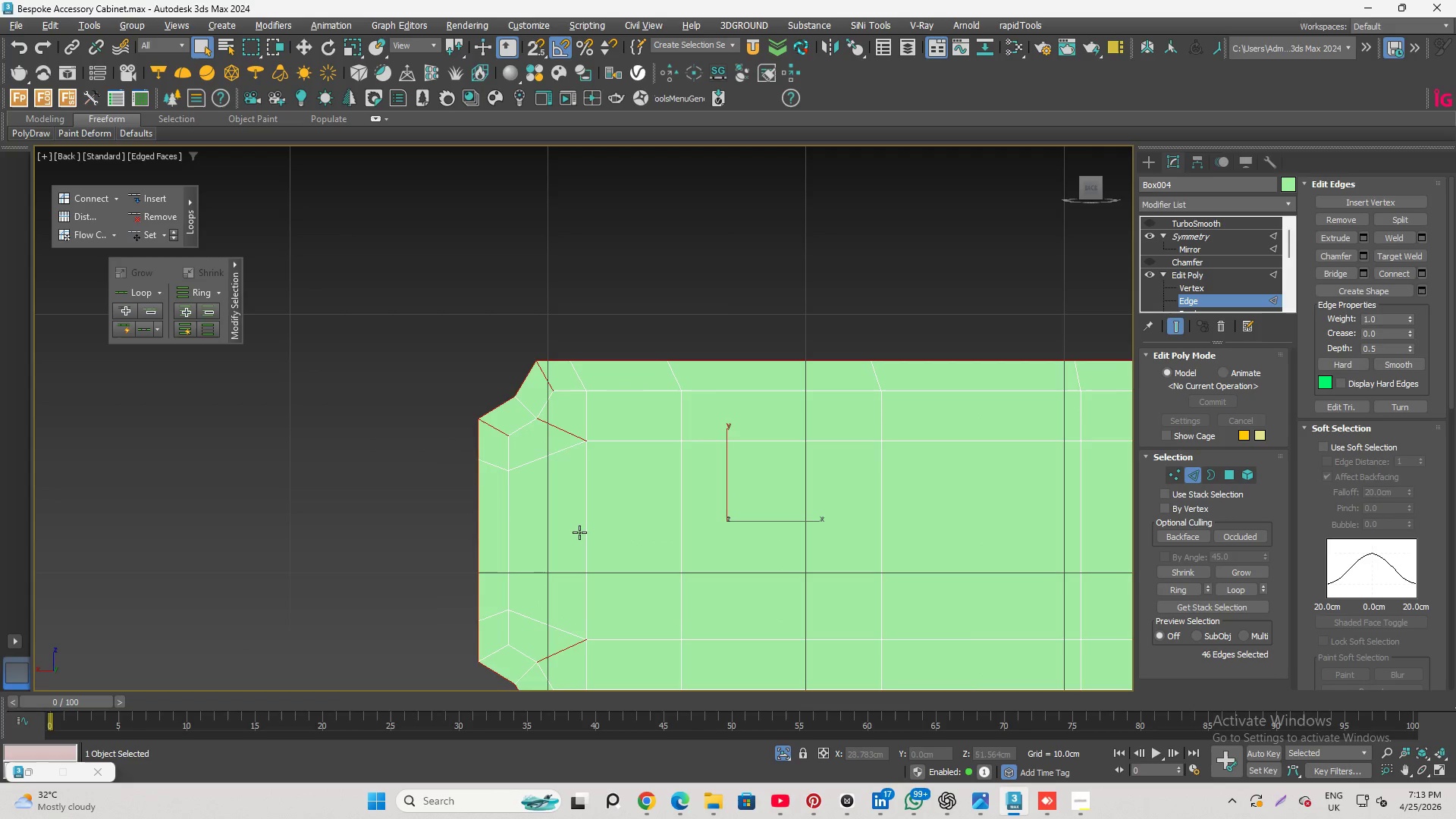 
left_click([592, 532])
 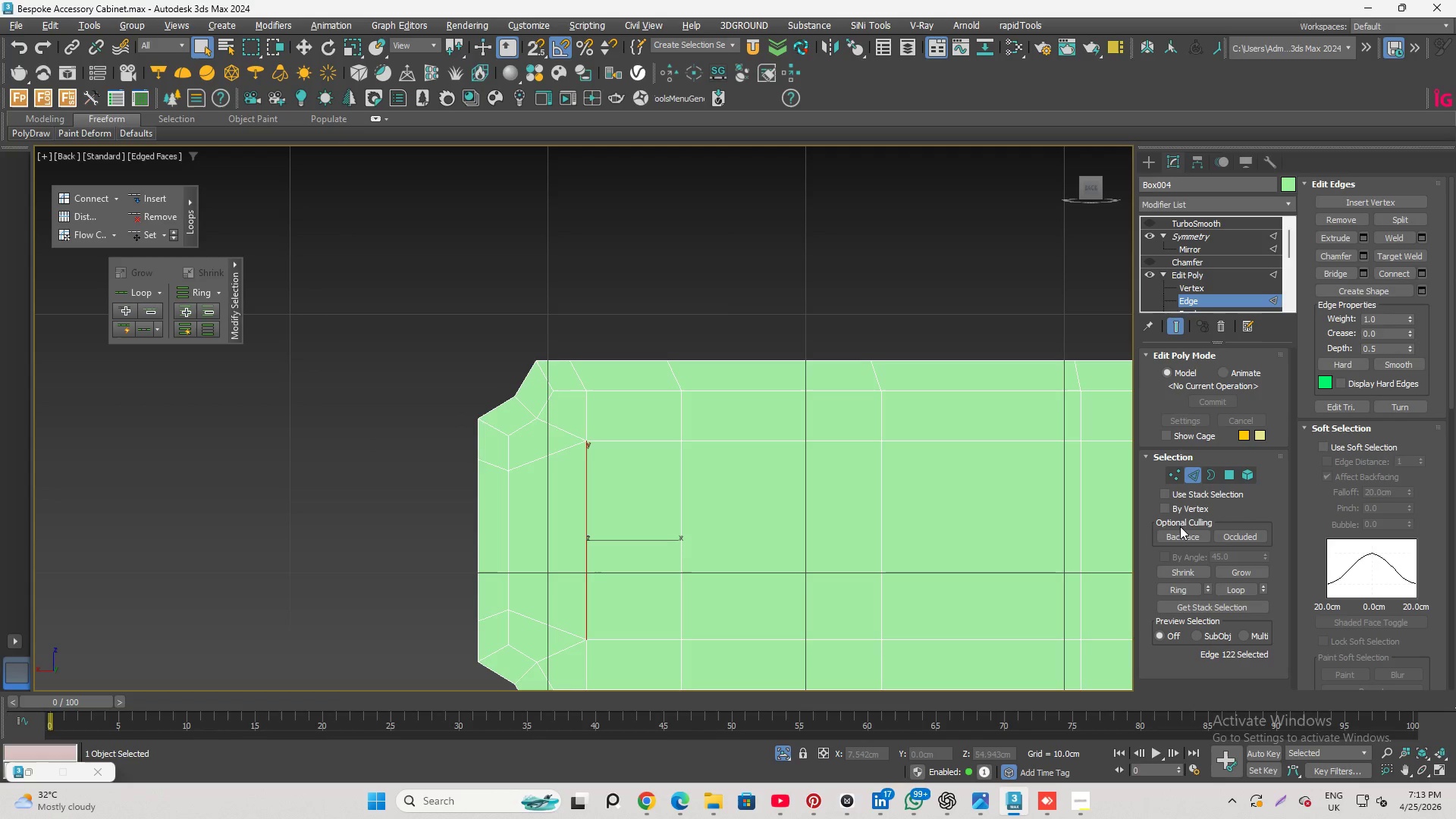 
left_click([1182, 590])
 